 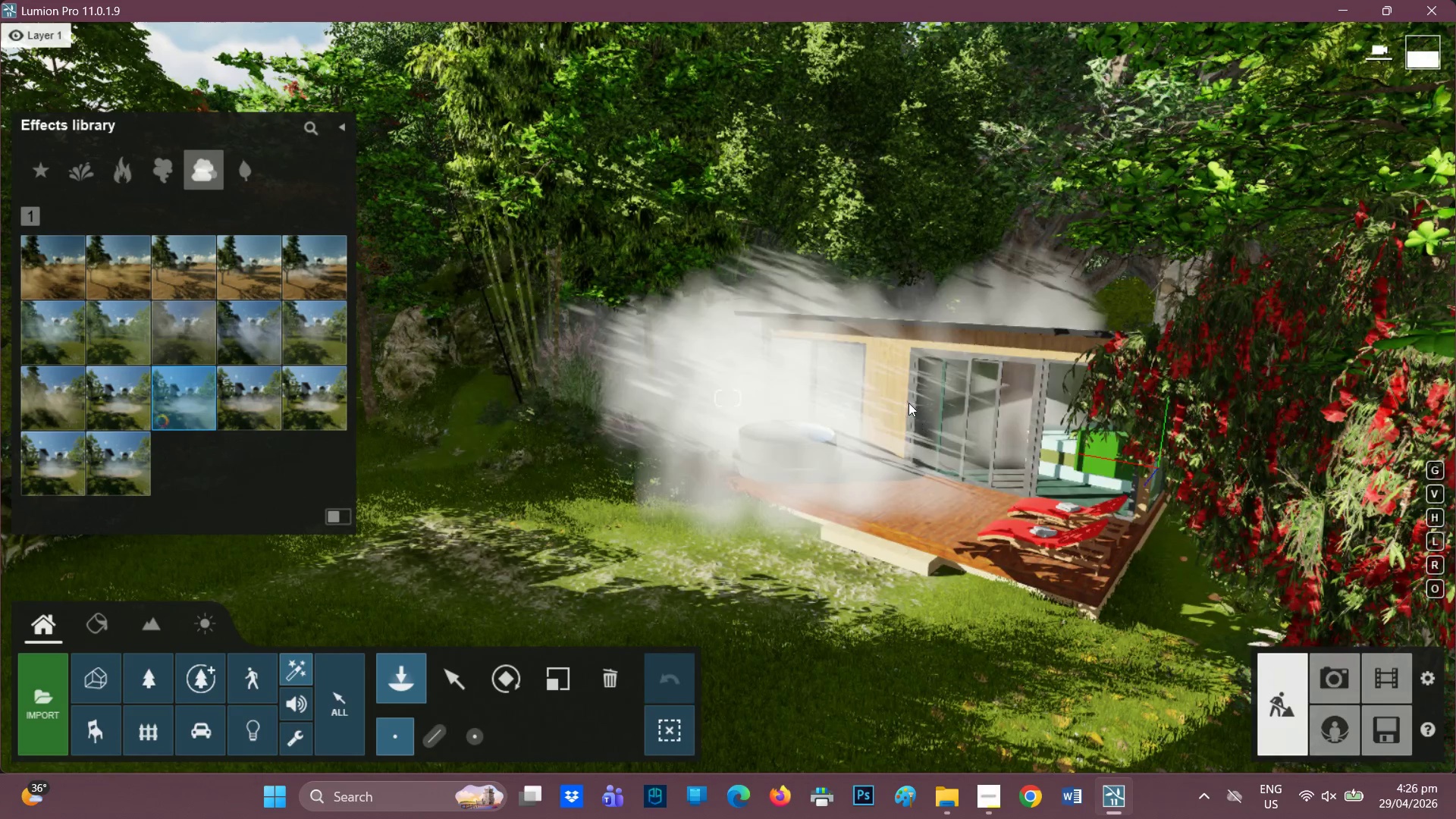 
left_click([555, 673])
 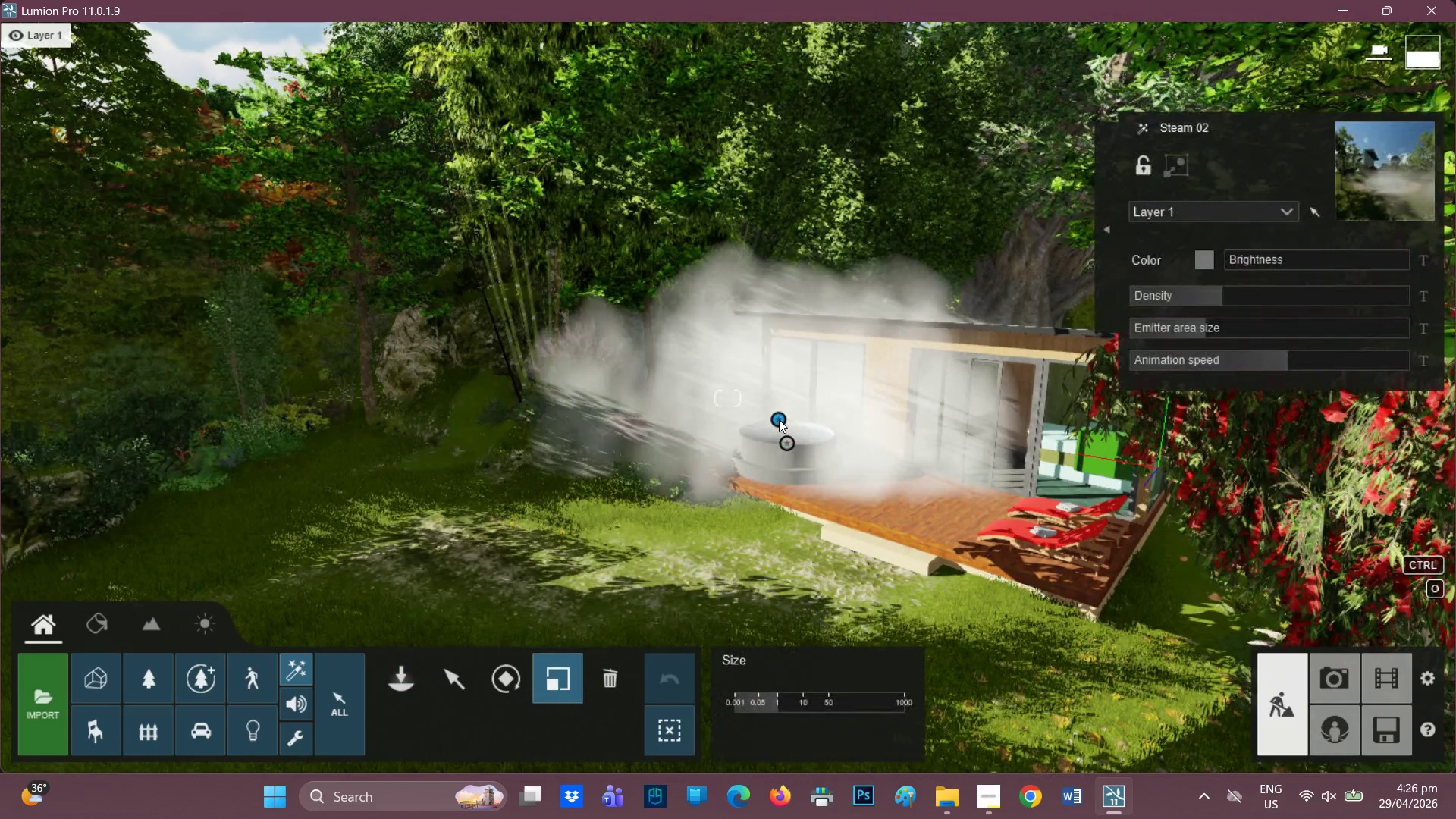 
left_click_drag(start_coordinate=[779, 419], to_coordinate=[604, 468])
 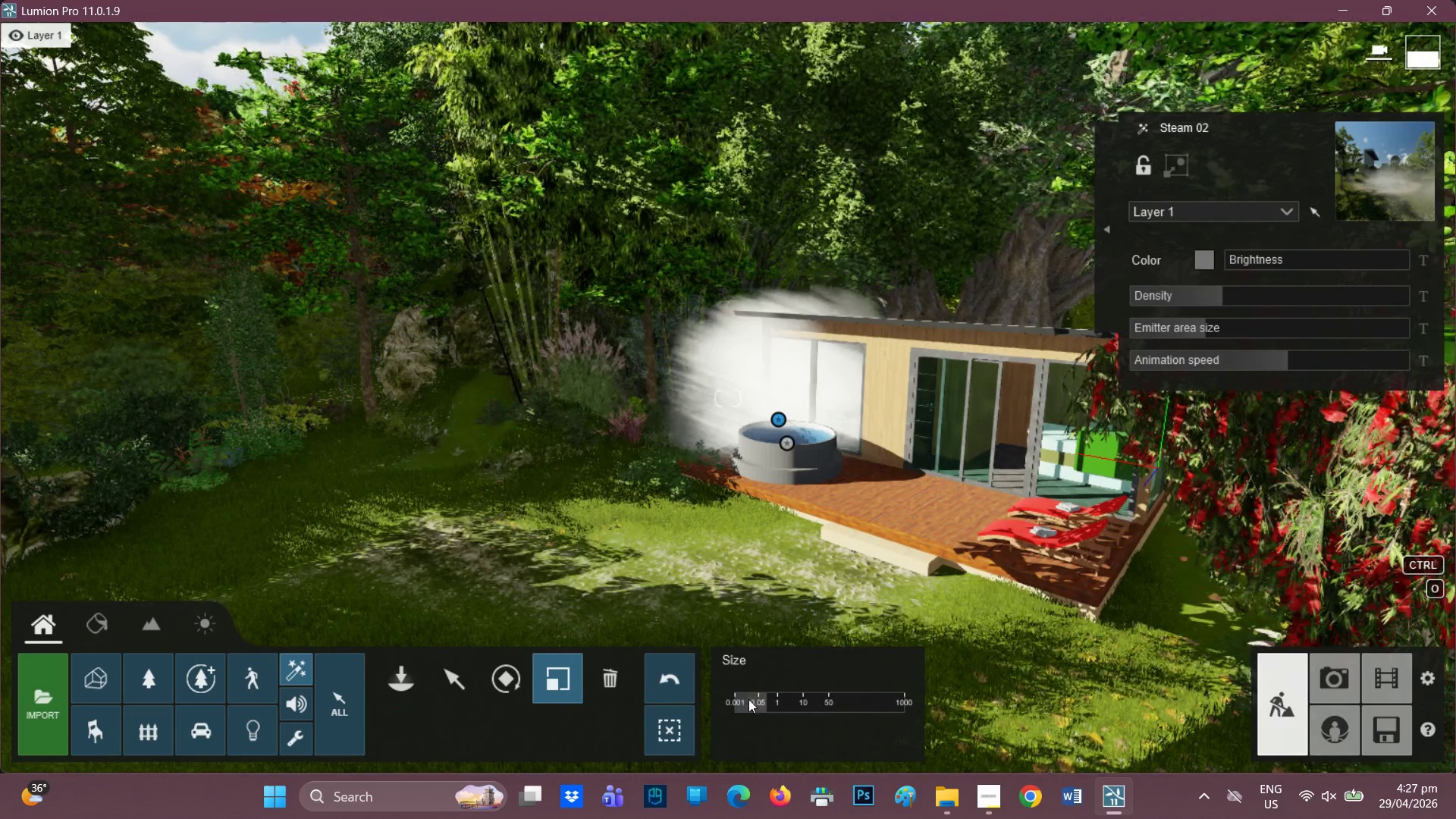 
left_click([739, 701])
 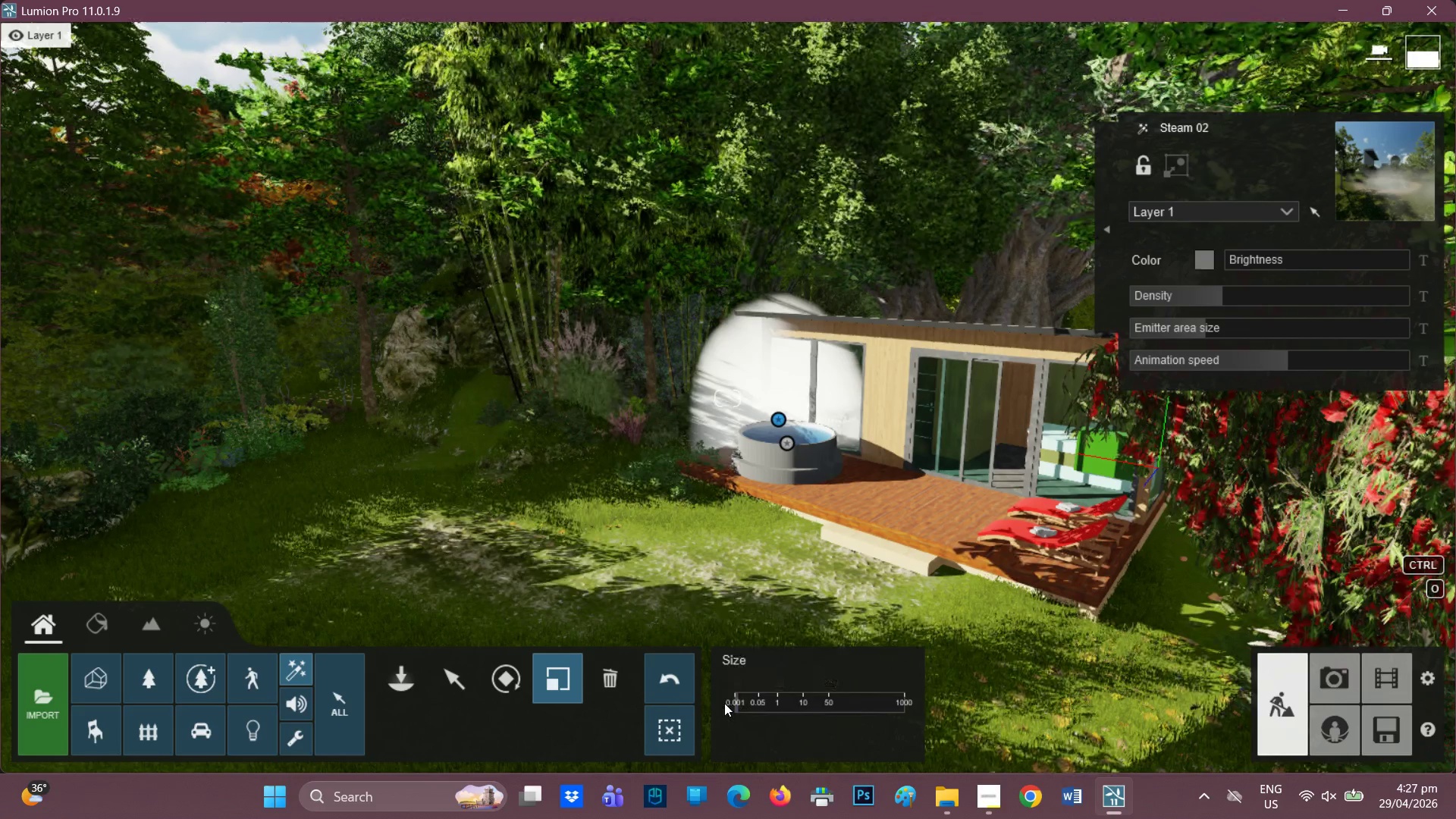 
left_click_drag(start_coordinate=[729, 703], to_coordinate=[715, 701])
 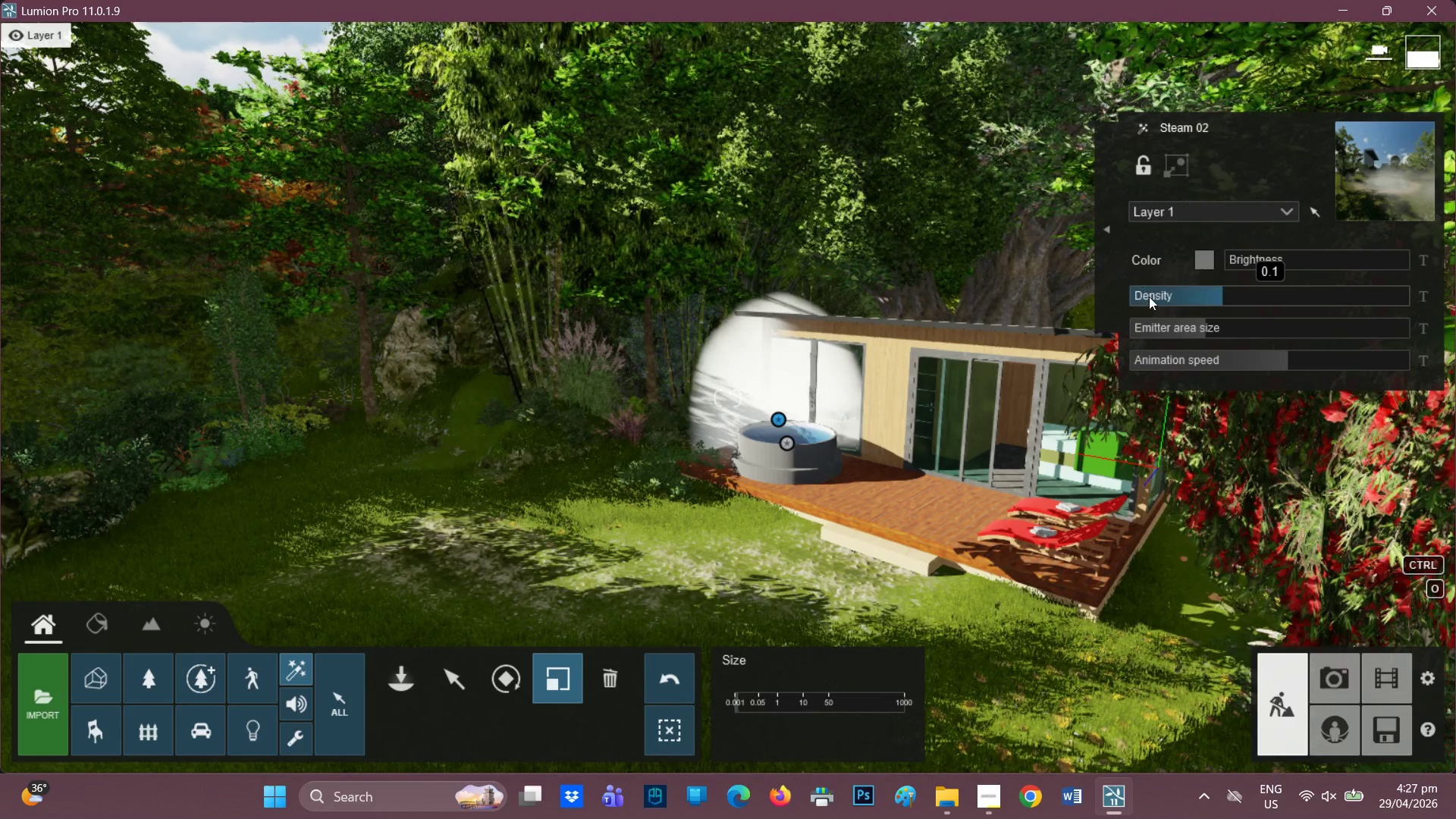 
left_click([1149, 297])
 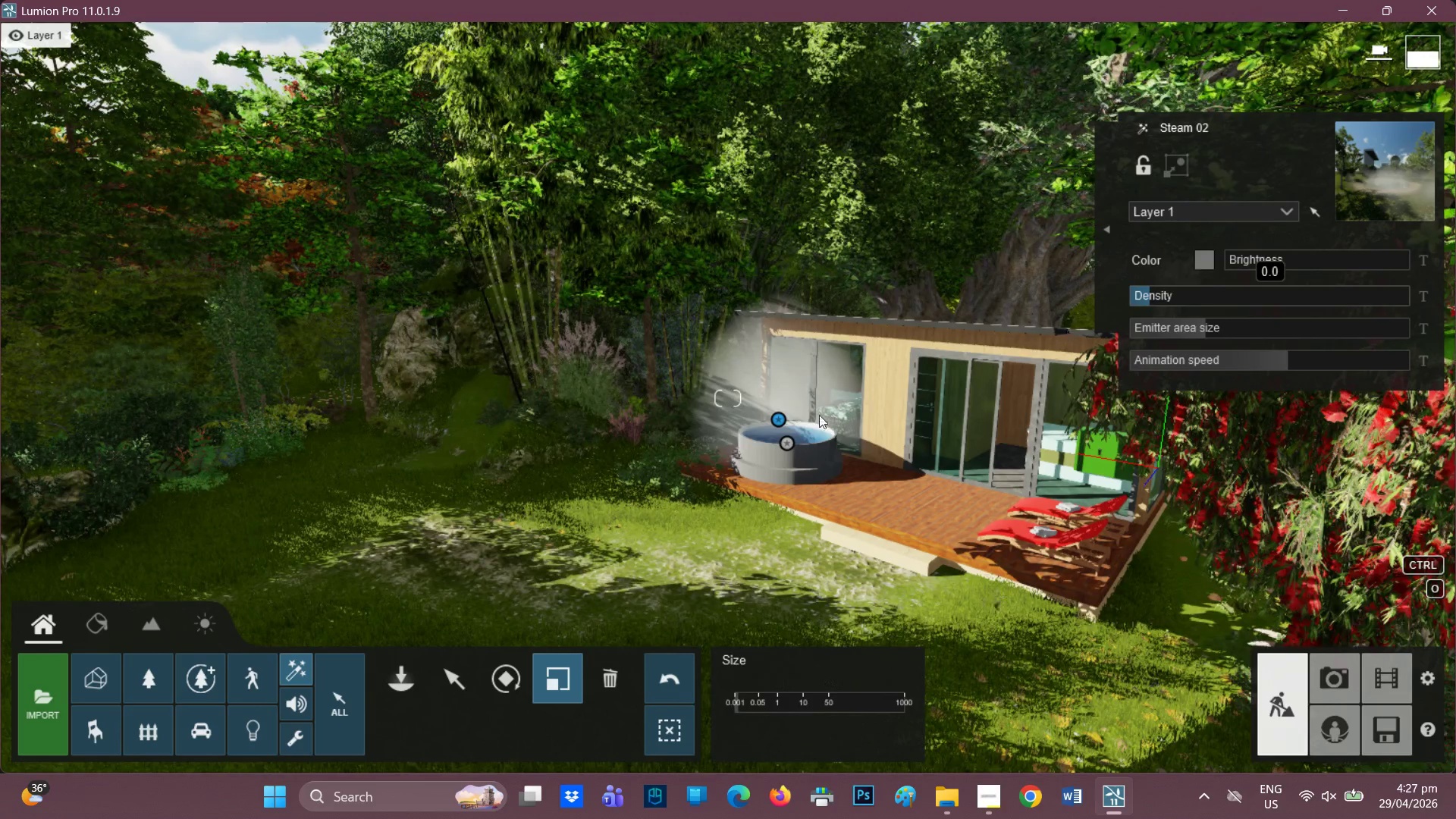 
scroll: coordinate [795, 415], scroll_direction: up, amount: 5.0
 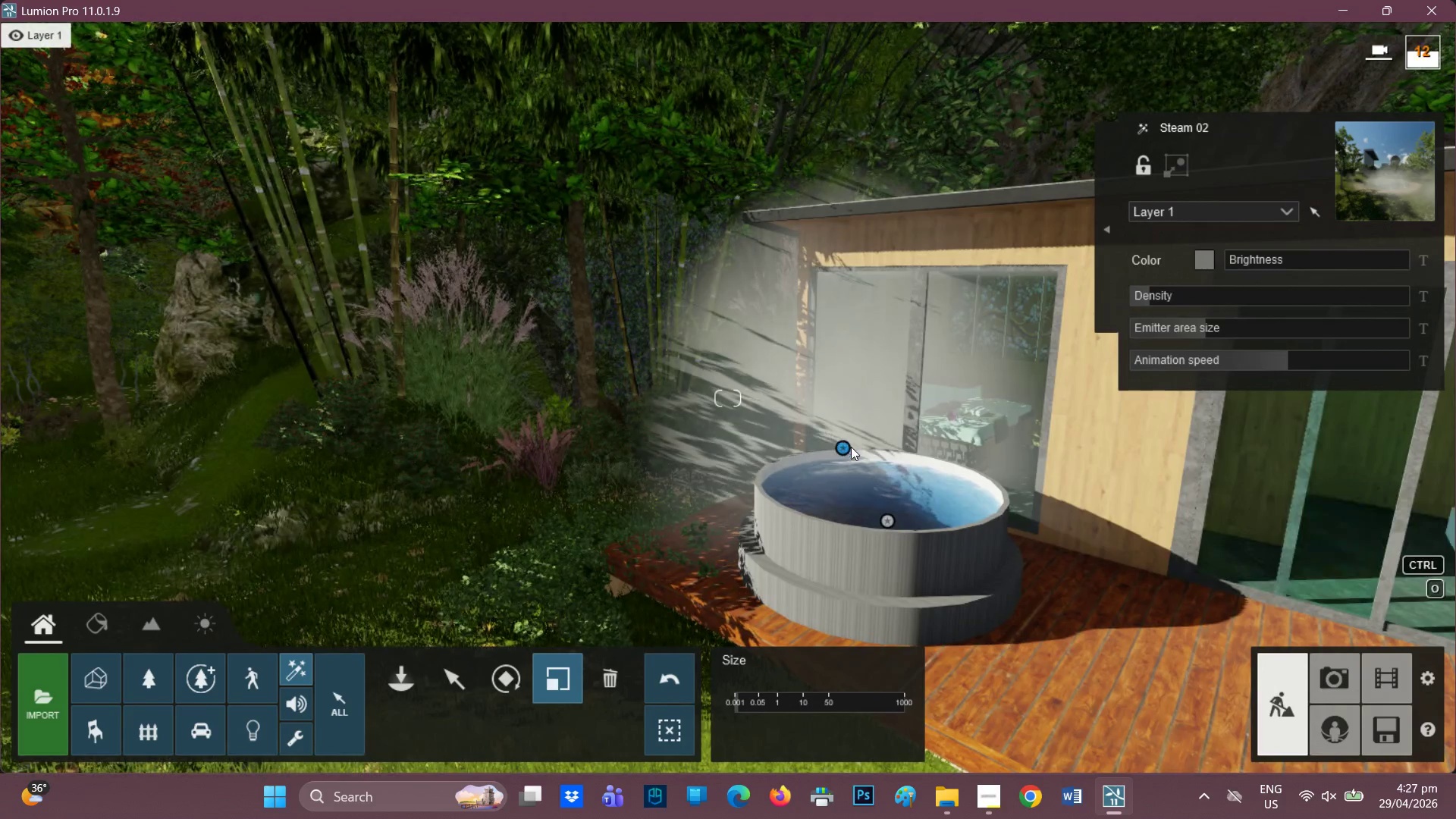 
left_click_drag(start_coordinate=[842, 449], to_coordinate=[921, 555])
 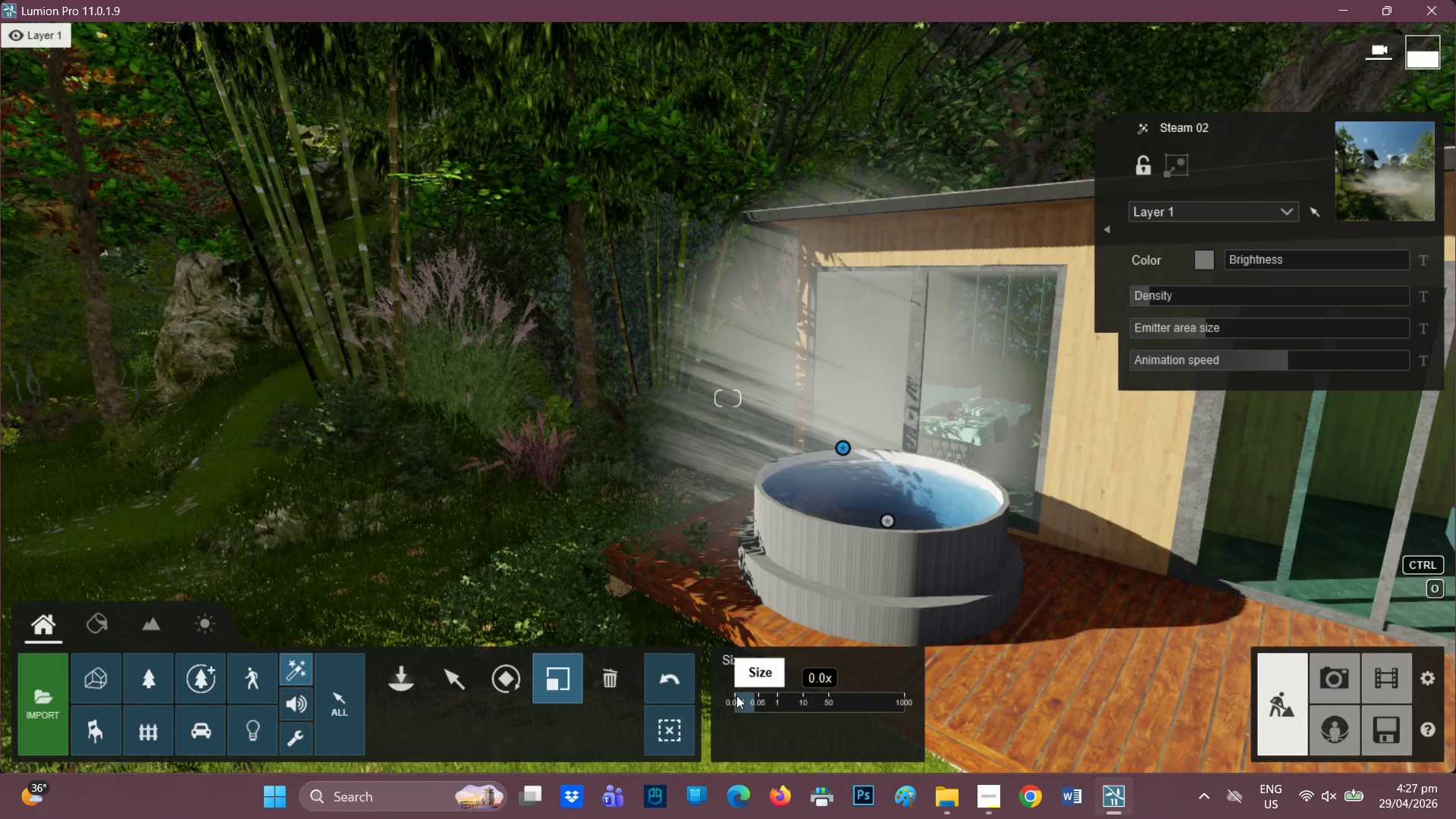 
left_click_drag(start_coordinate=[745, 704], to_coordinate=[669, 695])
 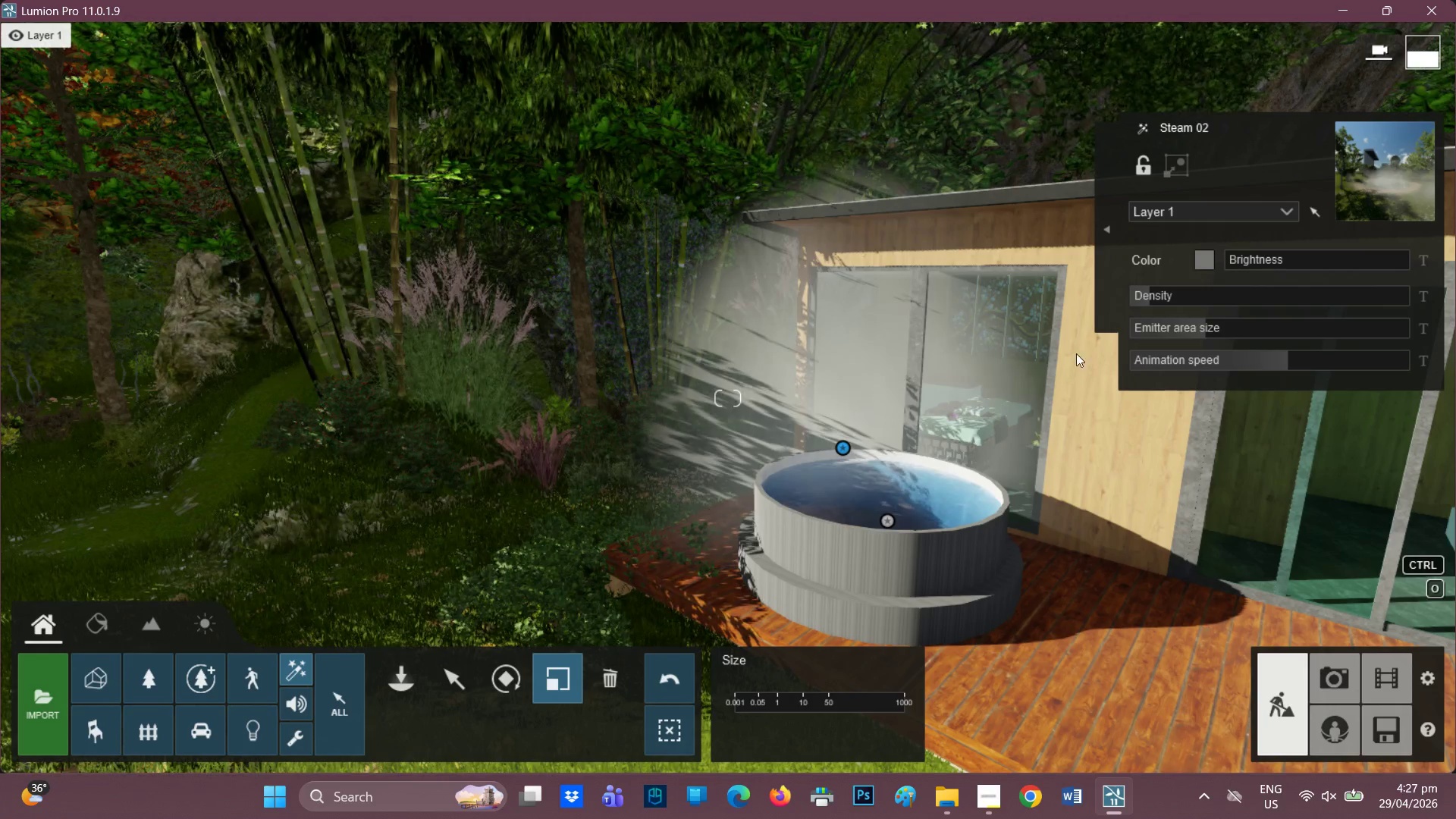 
left_click([1156, 335])
 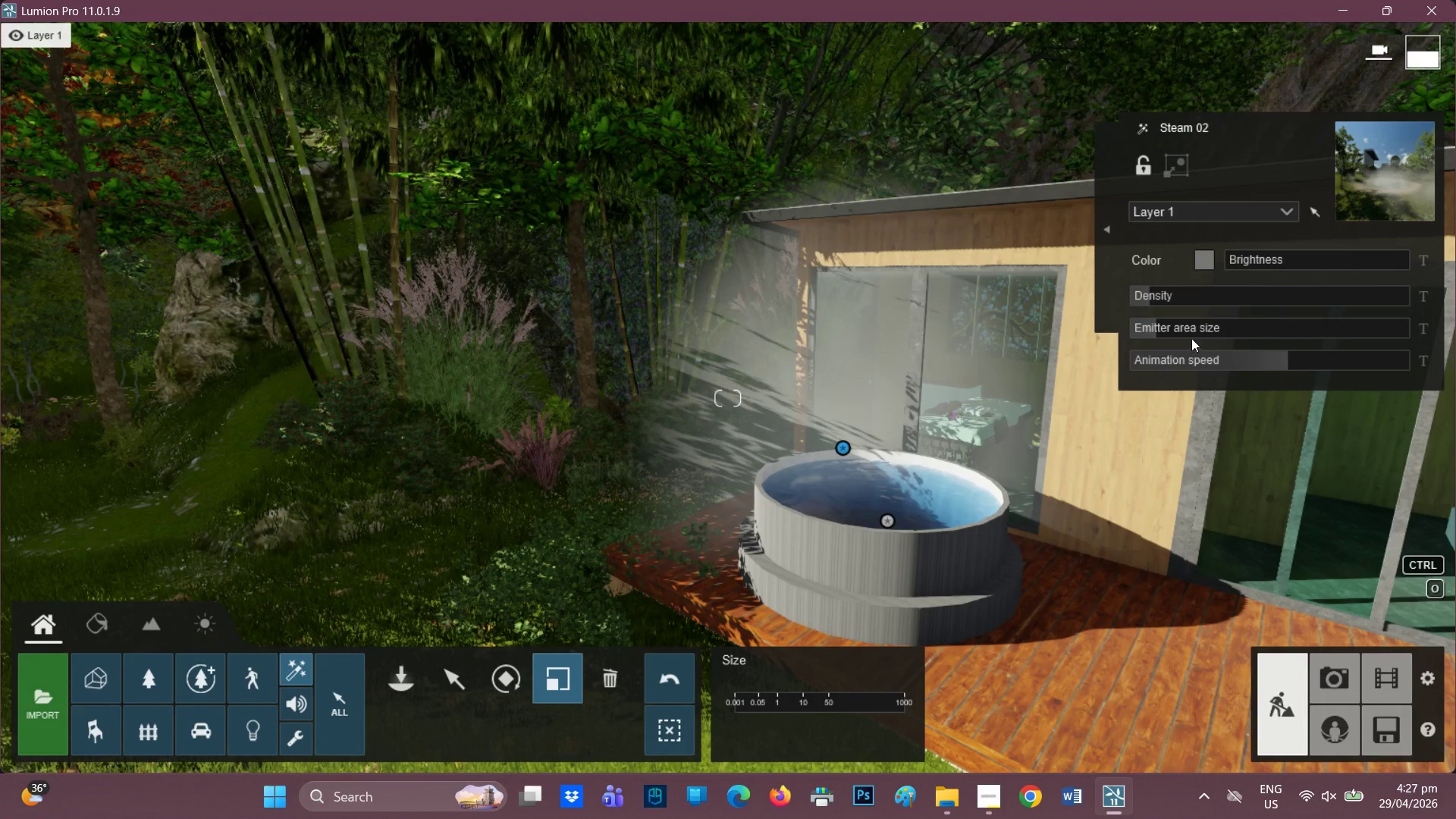 
left_click_drag(start_coordinate=[1149, 325], to_coordinate=[1075, 333])
 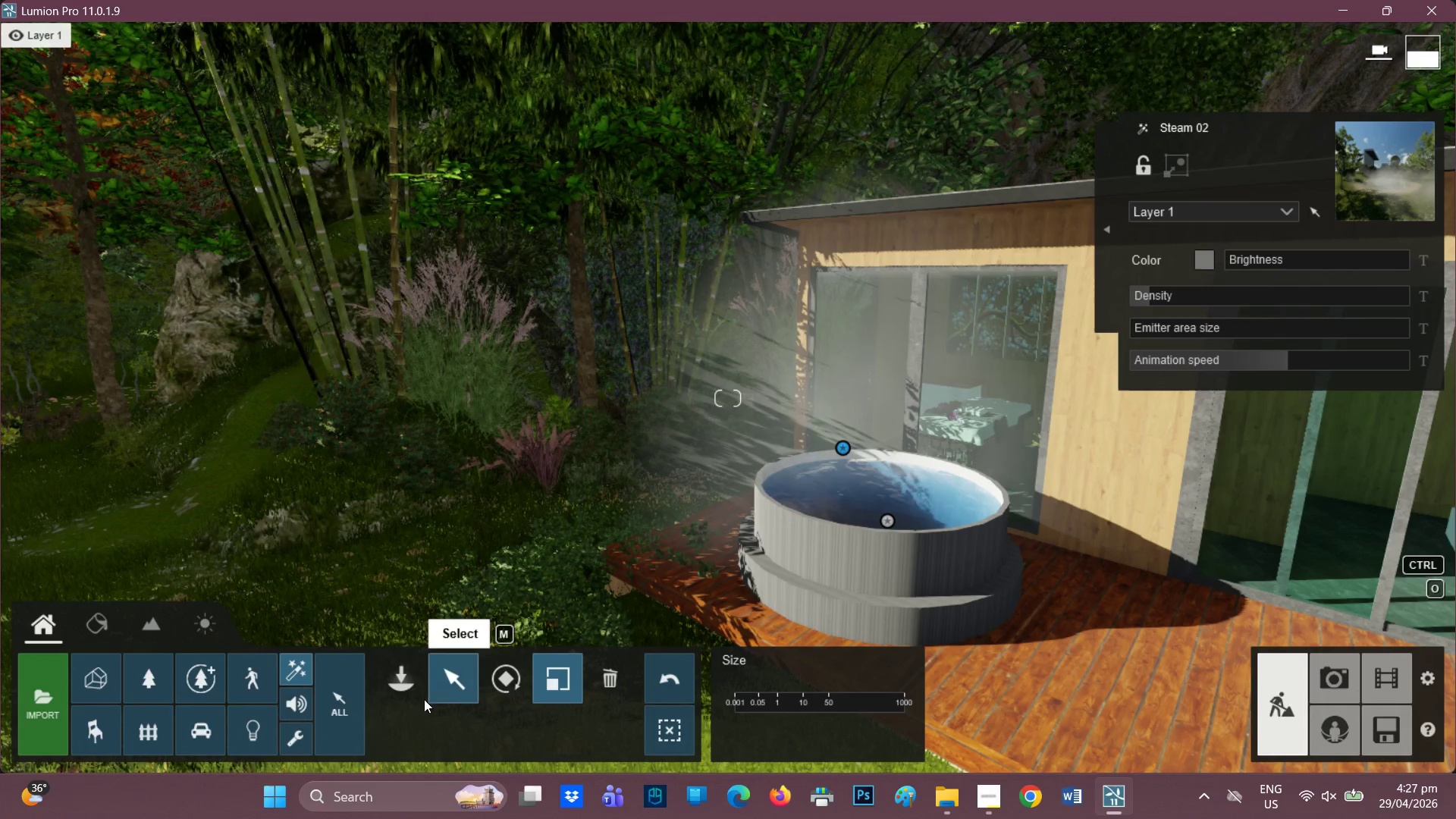 
left_click([466, 676])
 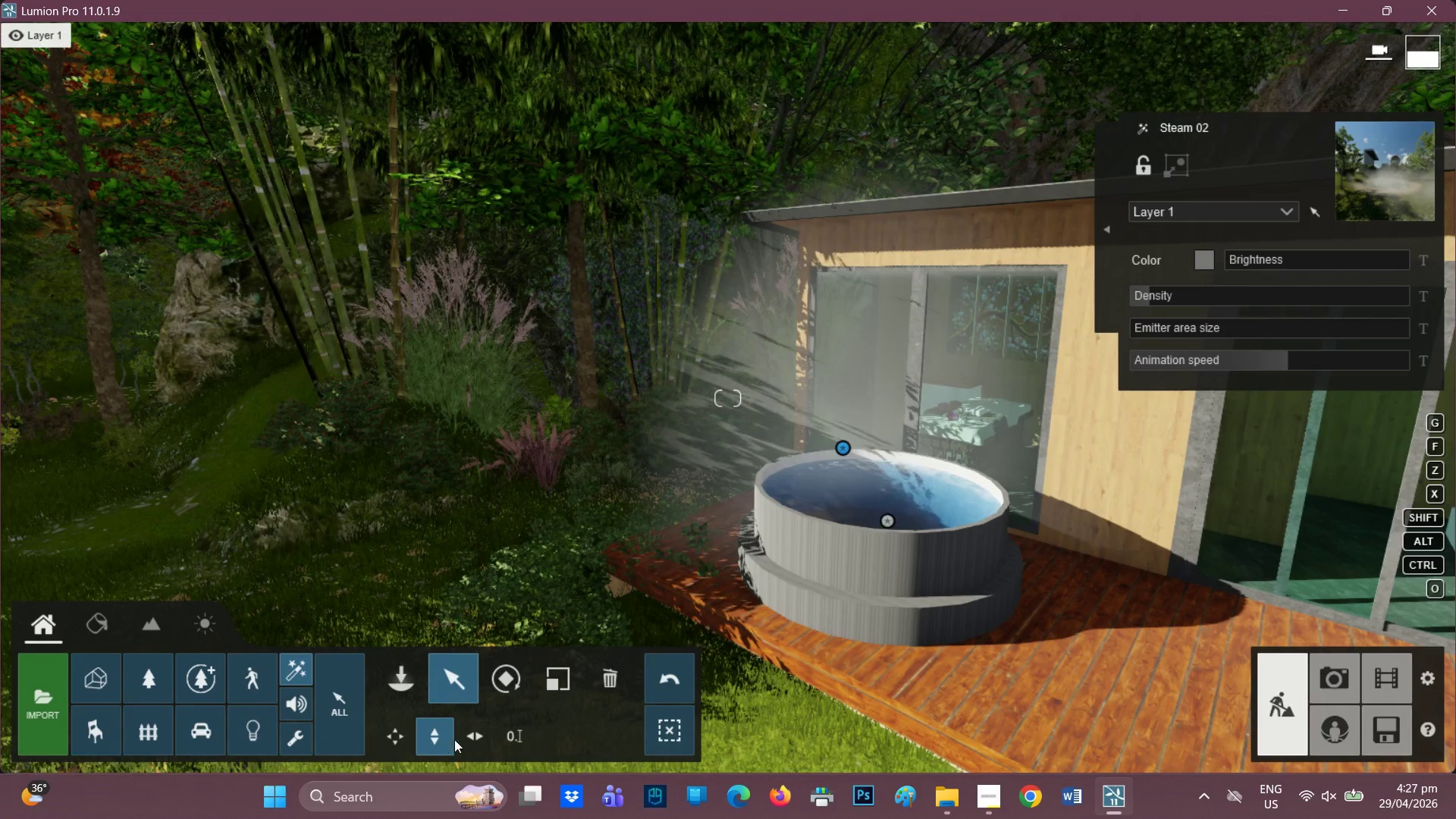 
left_click([496, 739])
 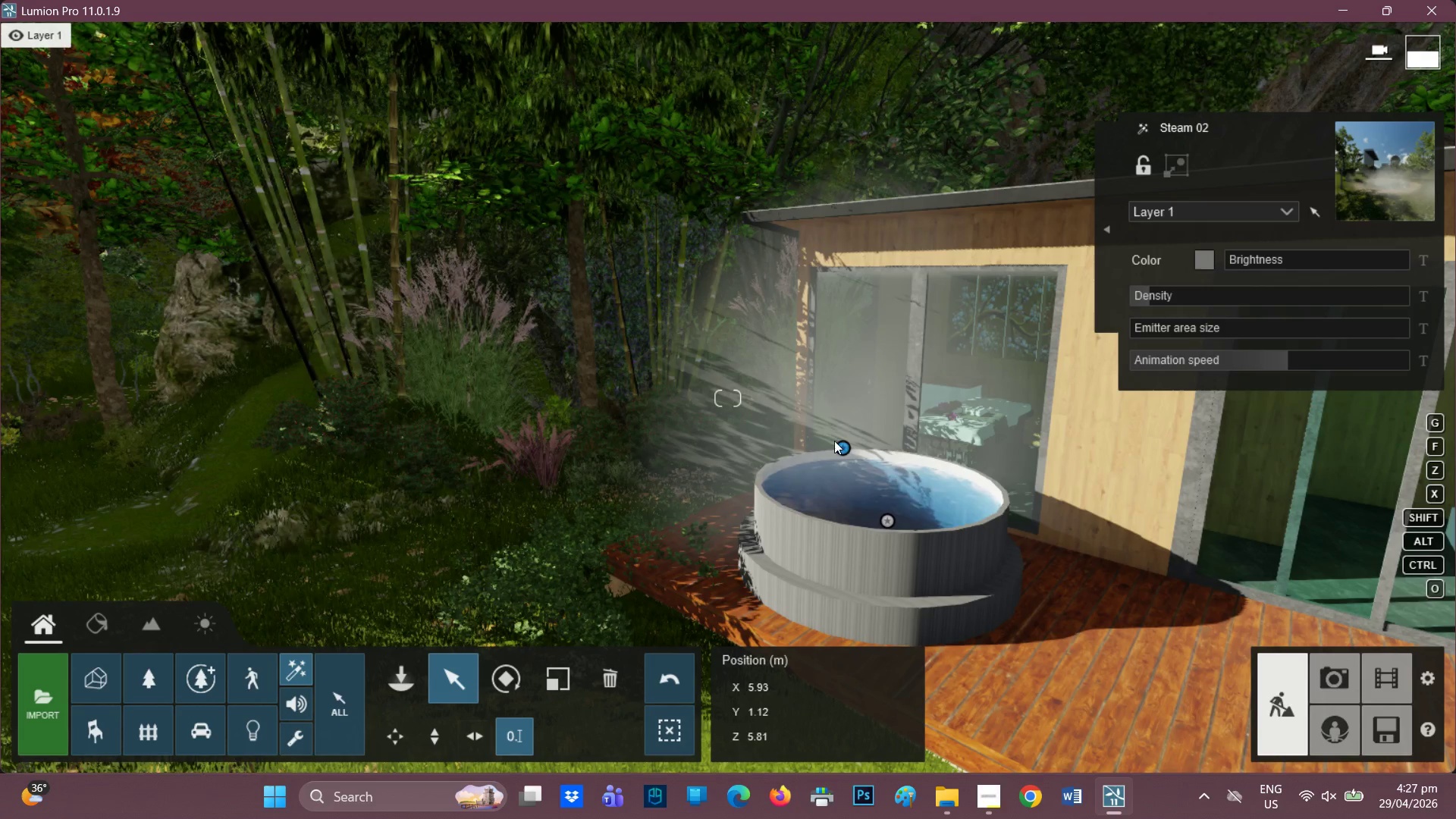 
left_click_drag(start_coordinate=[843, 444], to_coordinate=[874, 604])
 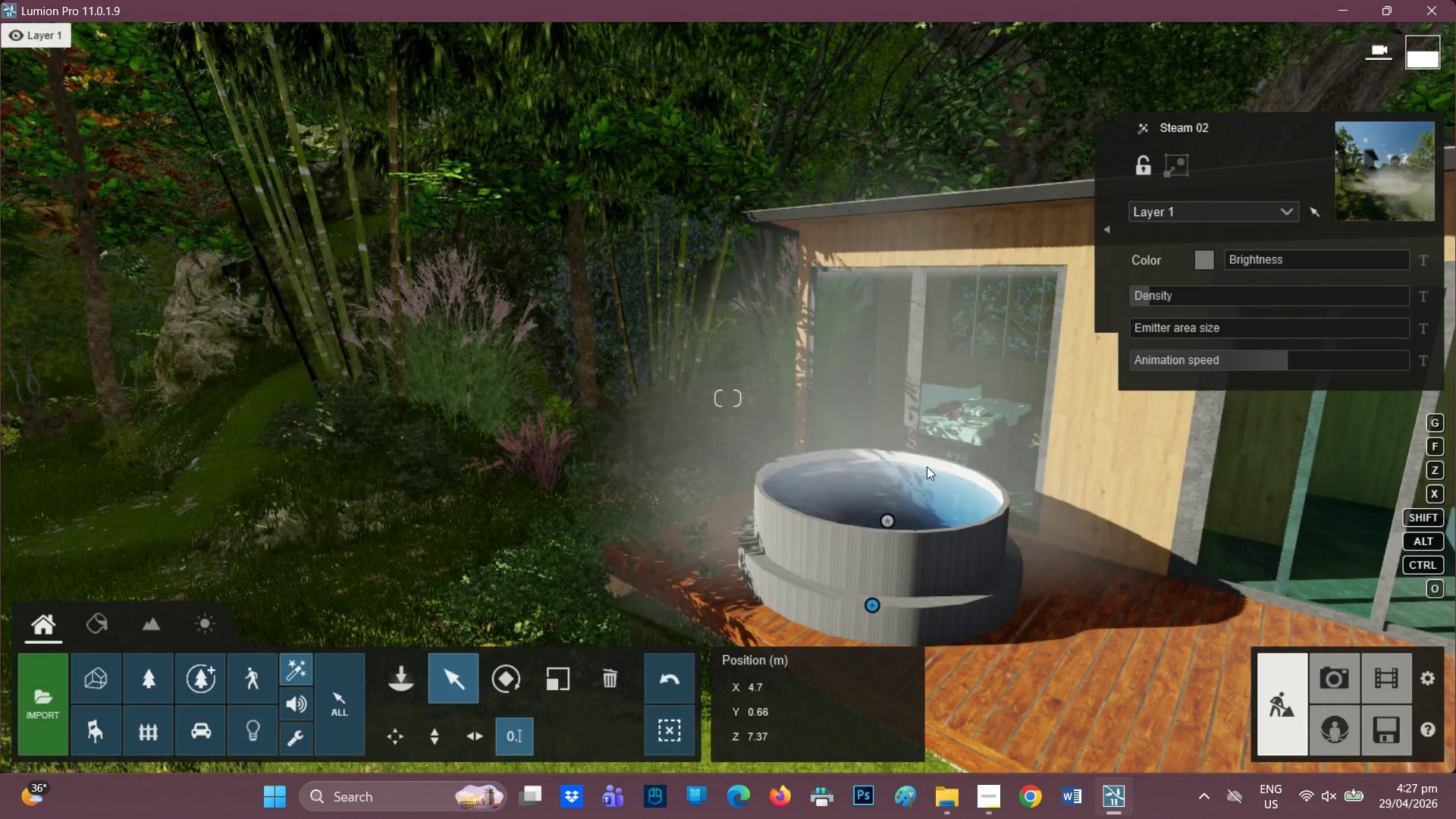 
scroll: coordinate [929, 465], scroll_direction: down, amount: 3.0
 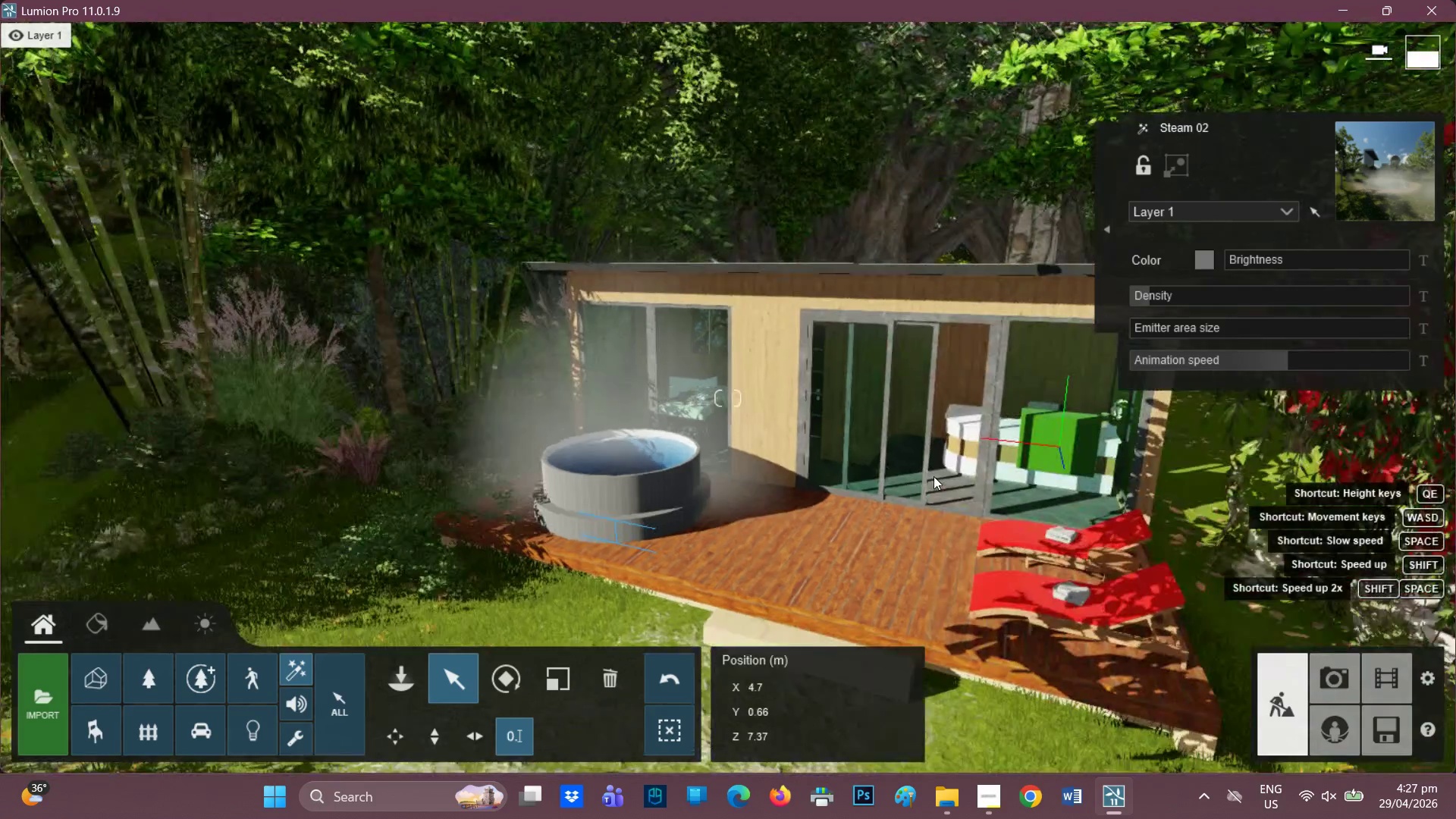 
scroll: coordinate [622, 468], scroll_direction: up, amount: 6.0
 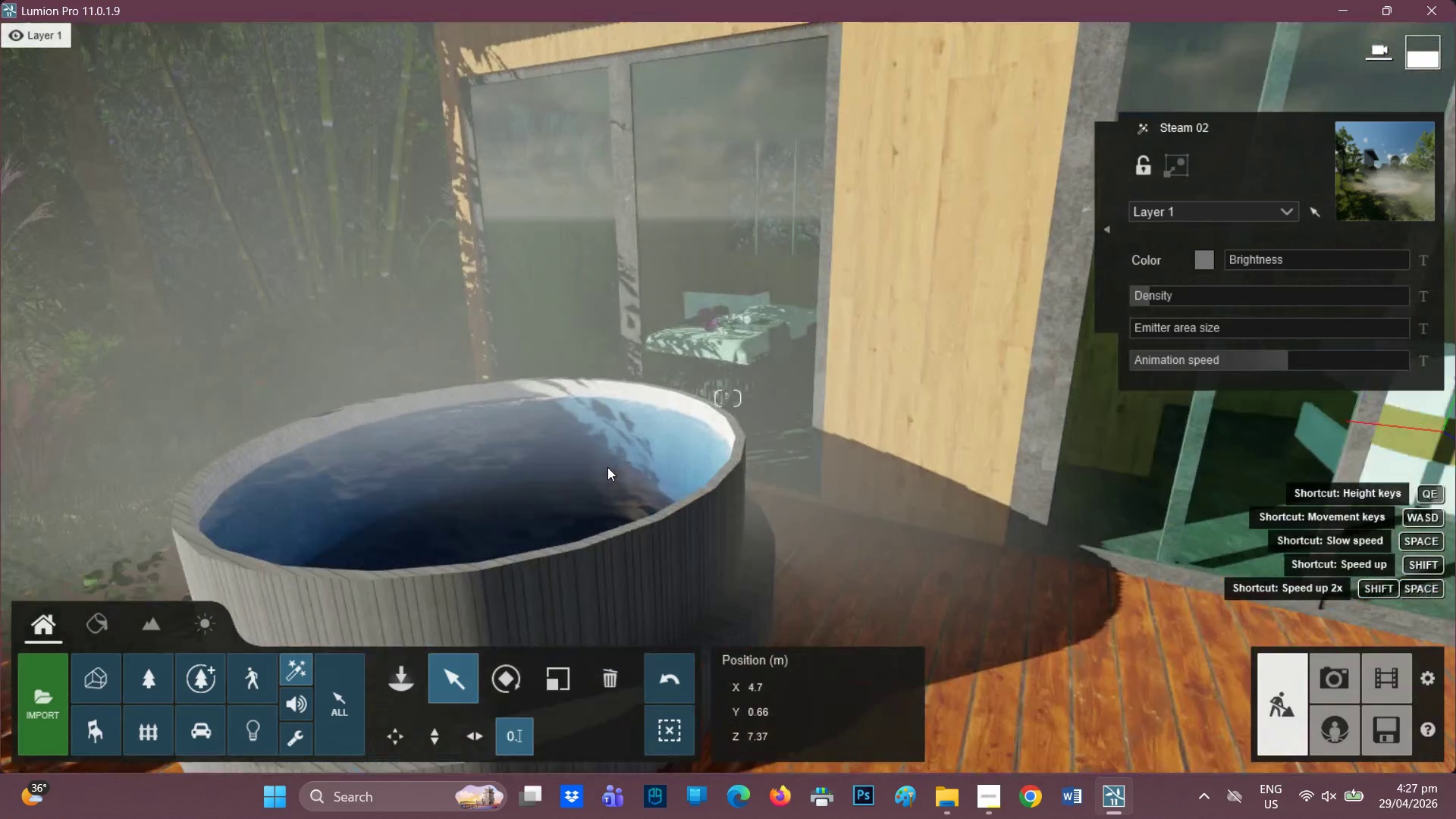 
scroll: coordinate [605, 466], scroll_direction: down, amount: 3.0
 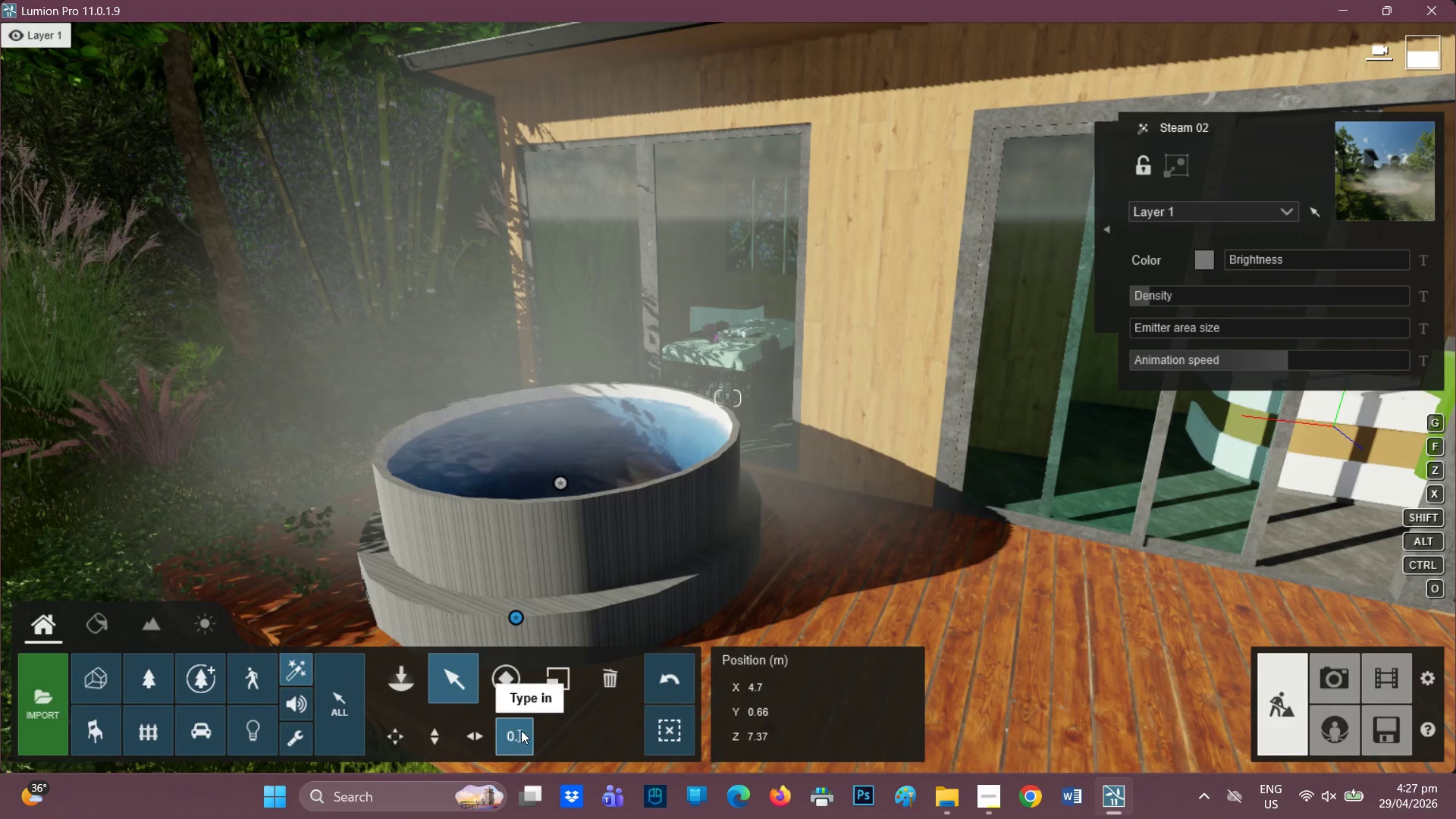 
left_click([566, 682])
 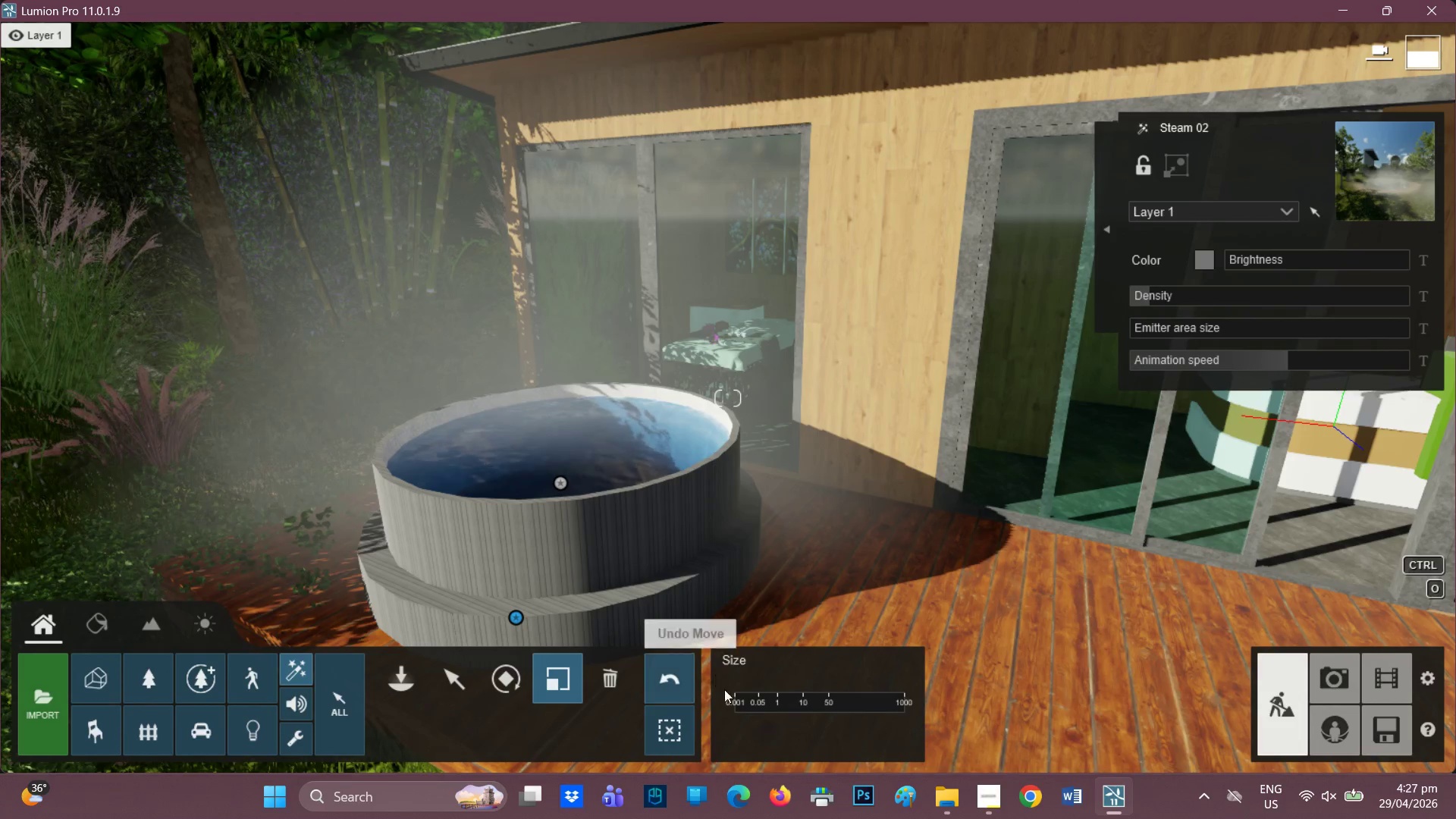 
left_click_drag(start_coordinate=[735, 698], to_coordinate=[670, 701])
 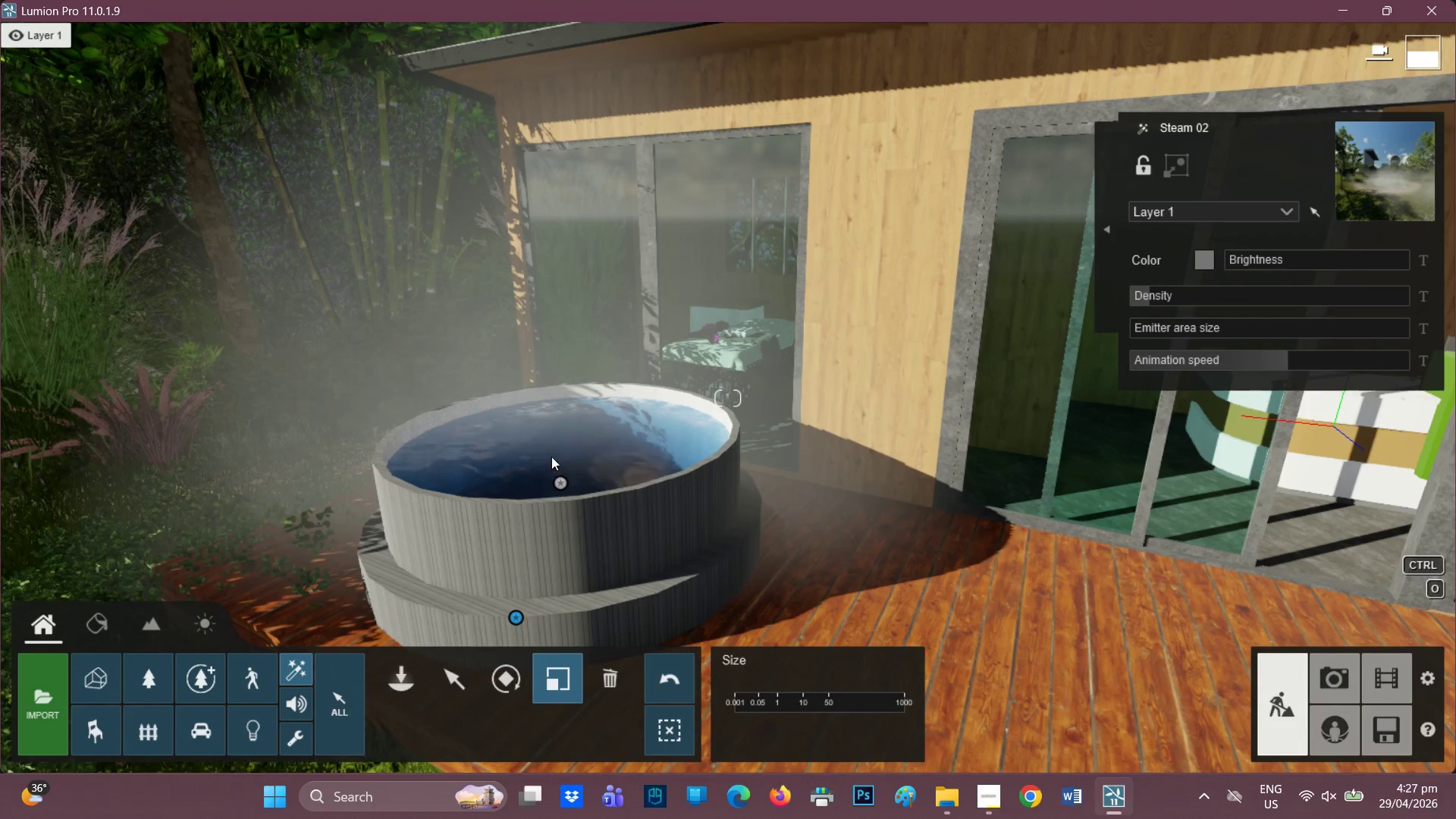 
scroll: coordinate [569, 434], scroll_direction: down, amount: 4.0
 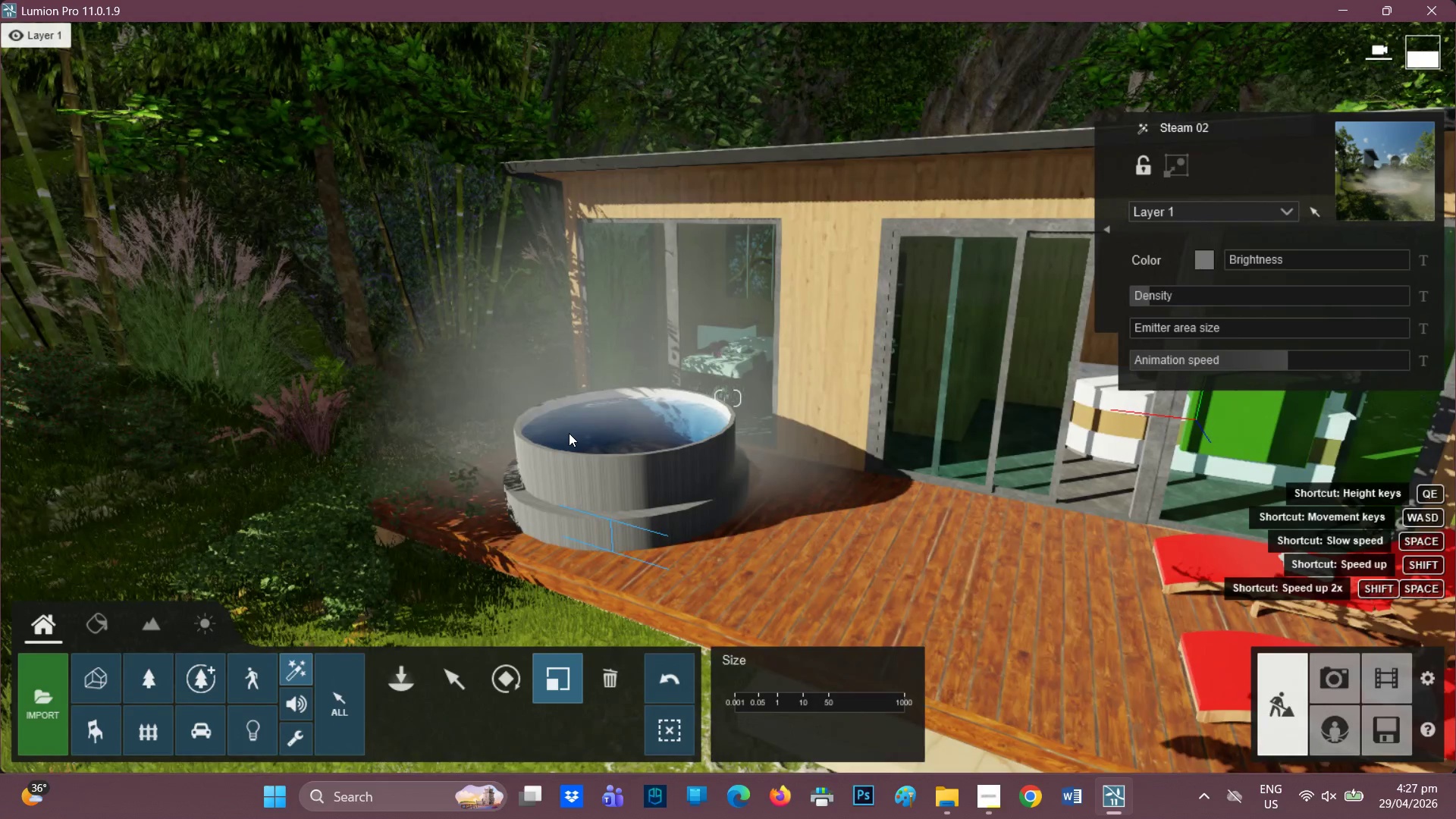 
scroll: coordinate [569, 432], scroll_direction: up, amount: 1.0
 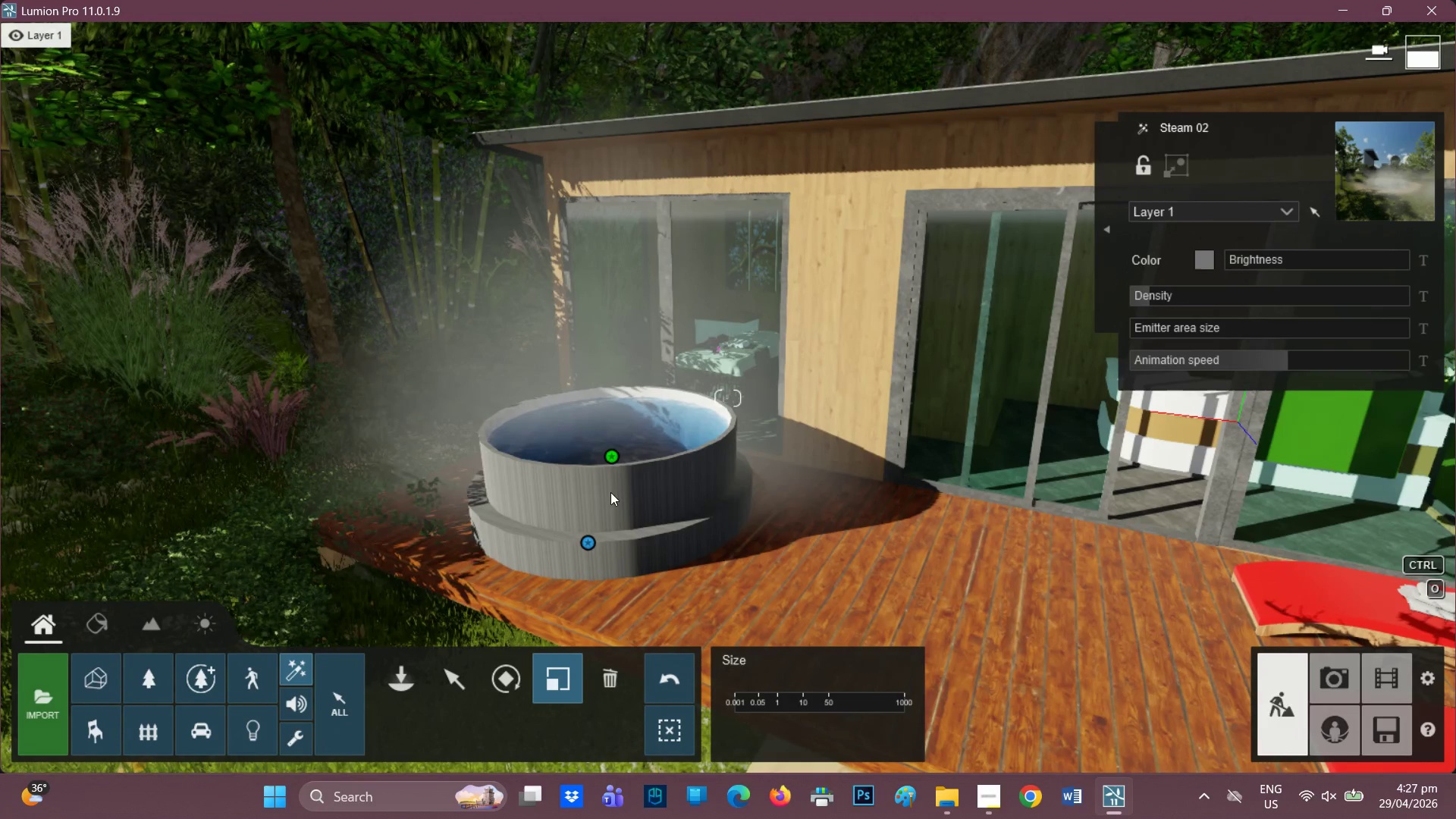 
left_click([586, 538])
 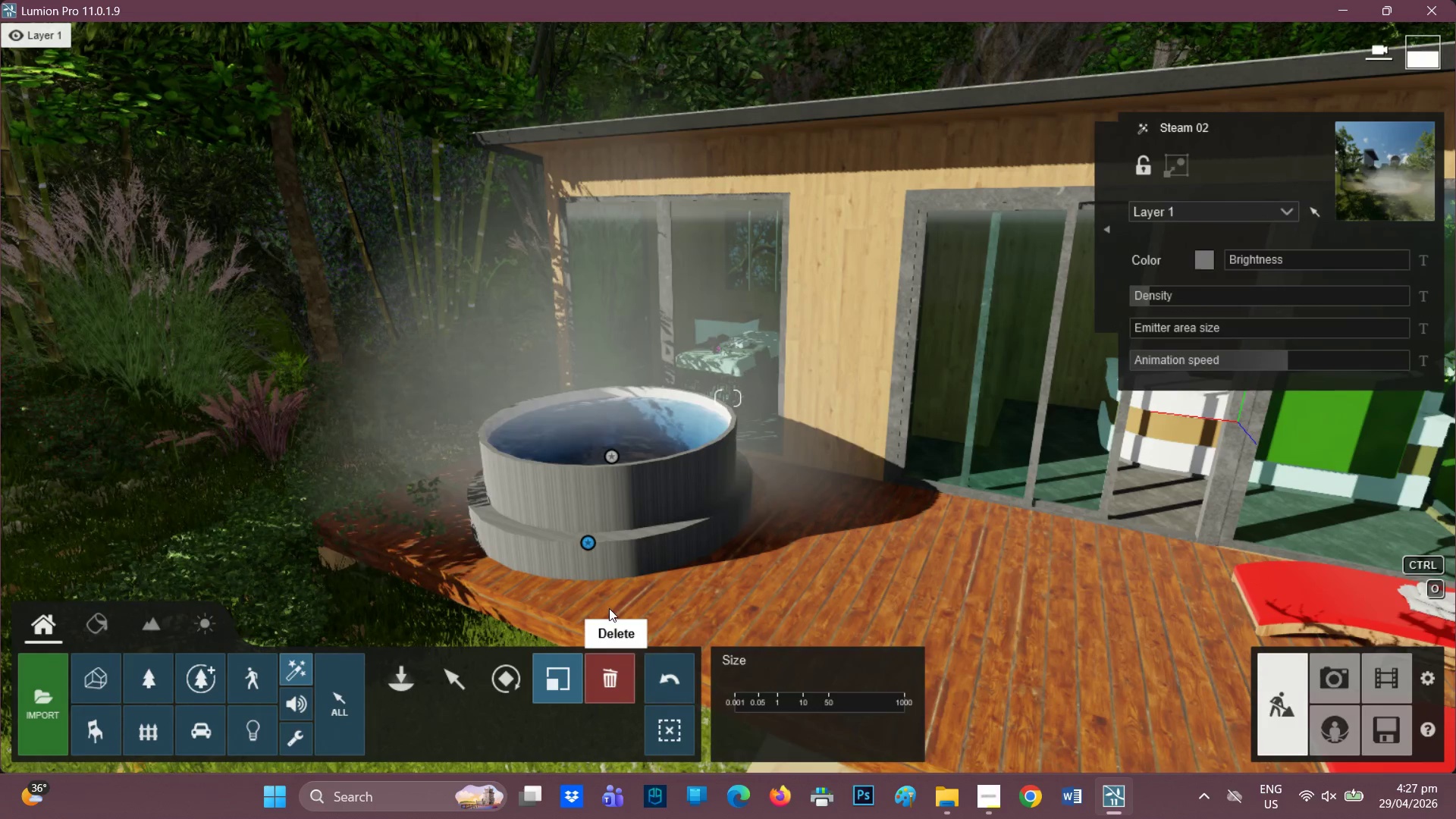 
left_click([587, 539])
 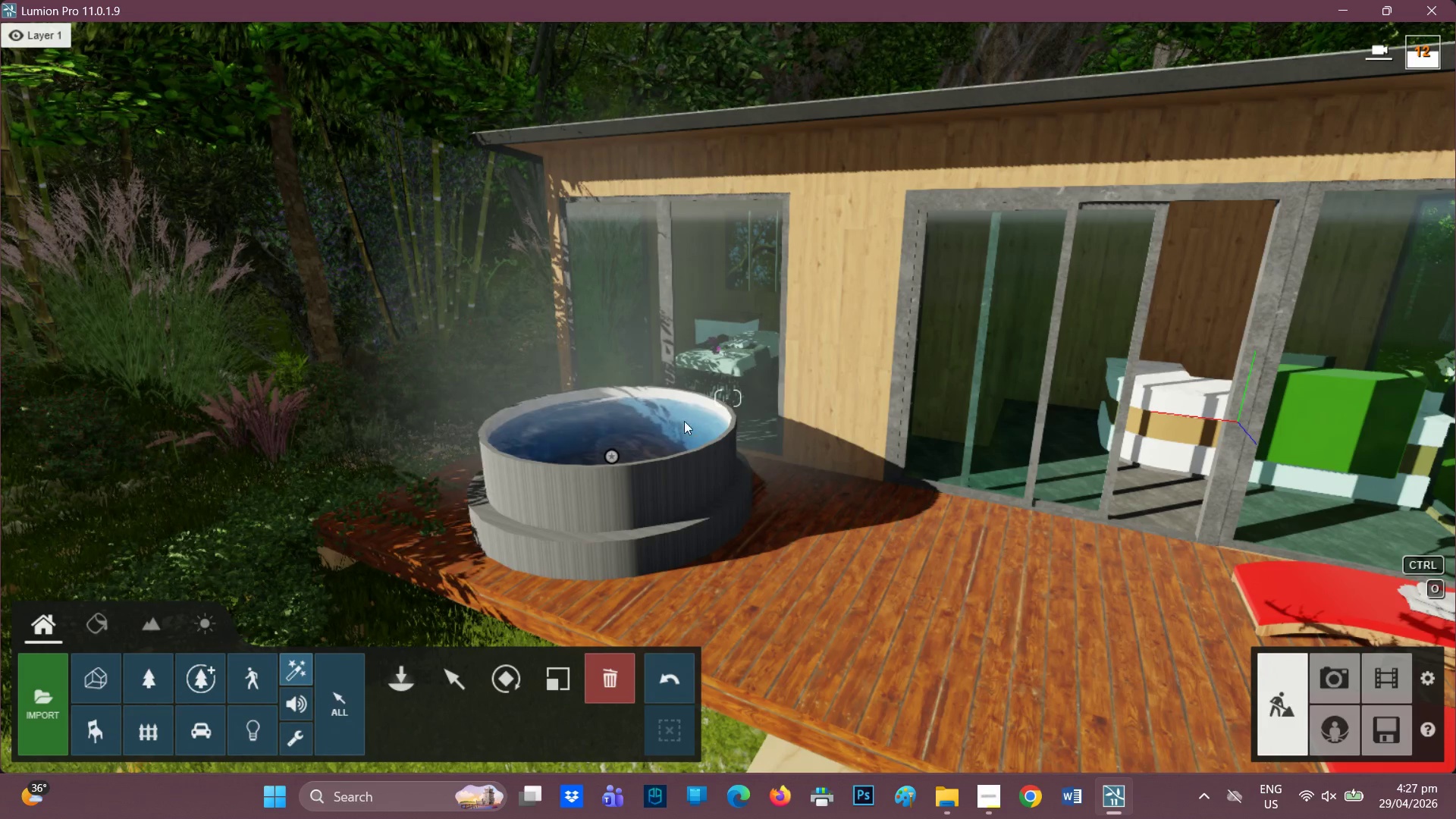 
scroll: coordinate [636, 431], scroll_direction: up, amount: 2.0
 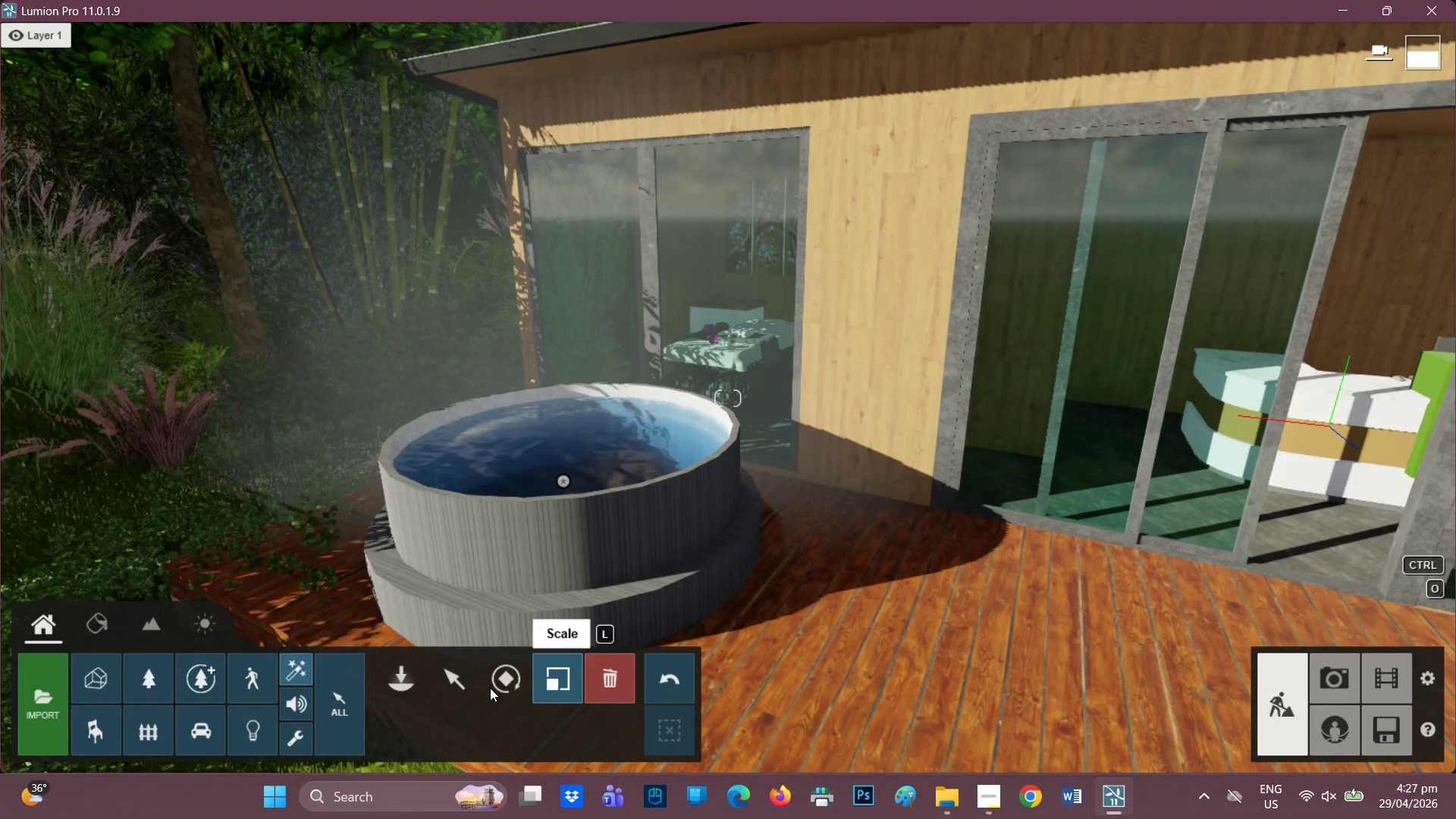 
left_click([549, 681])
 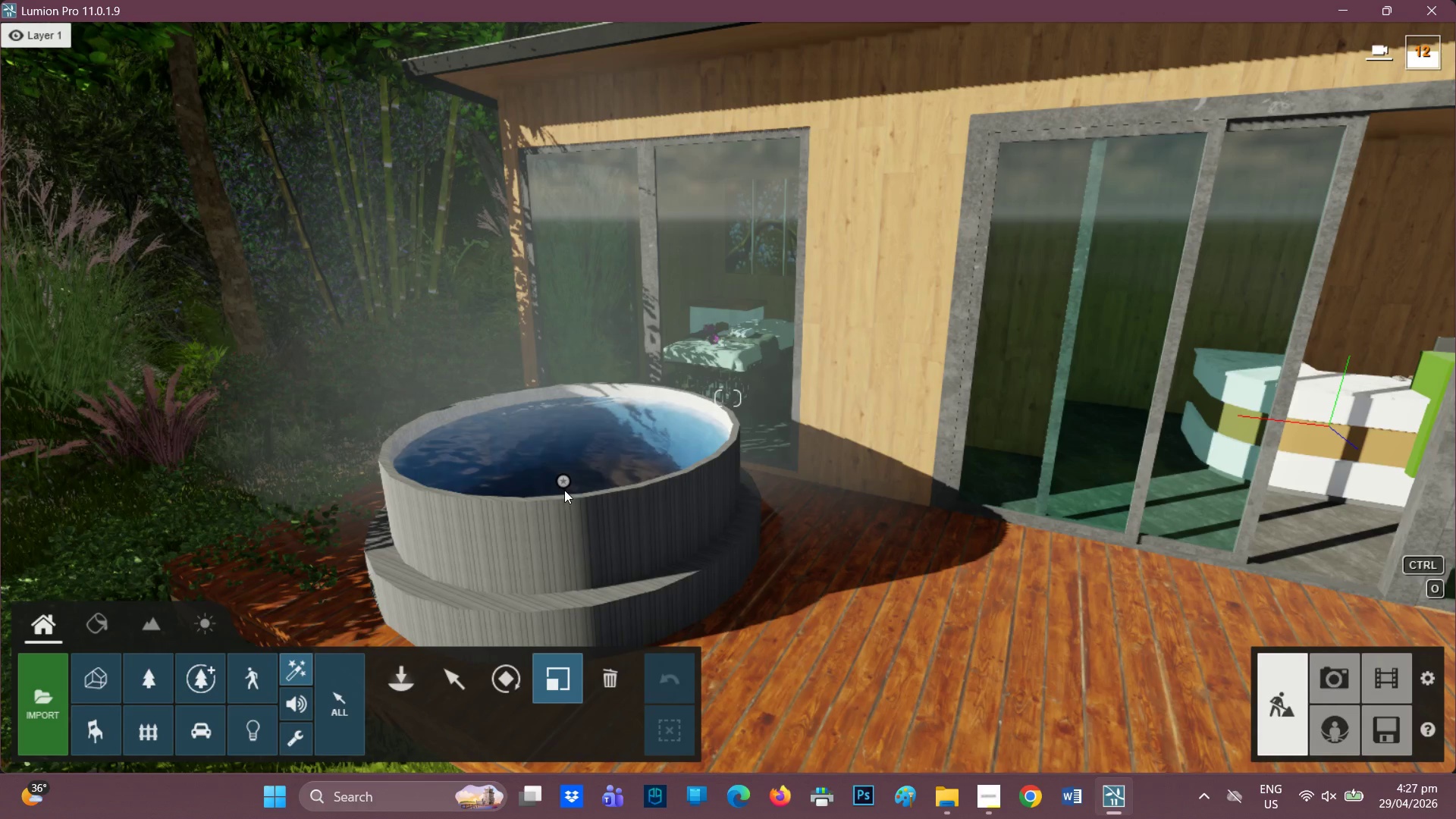 
left_click([561, 475])
 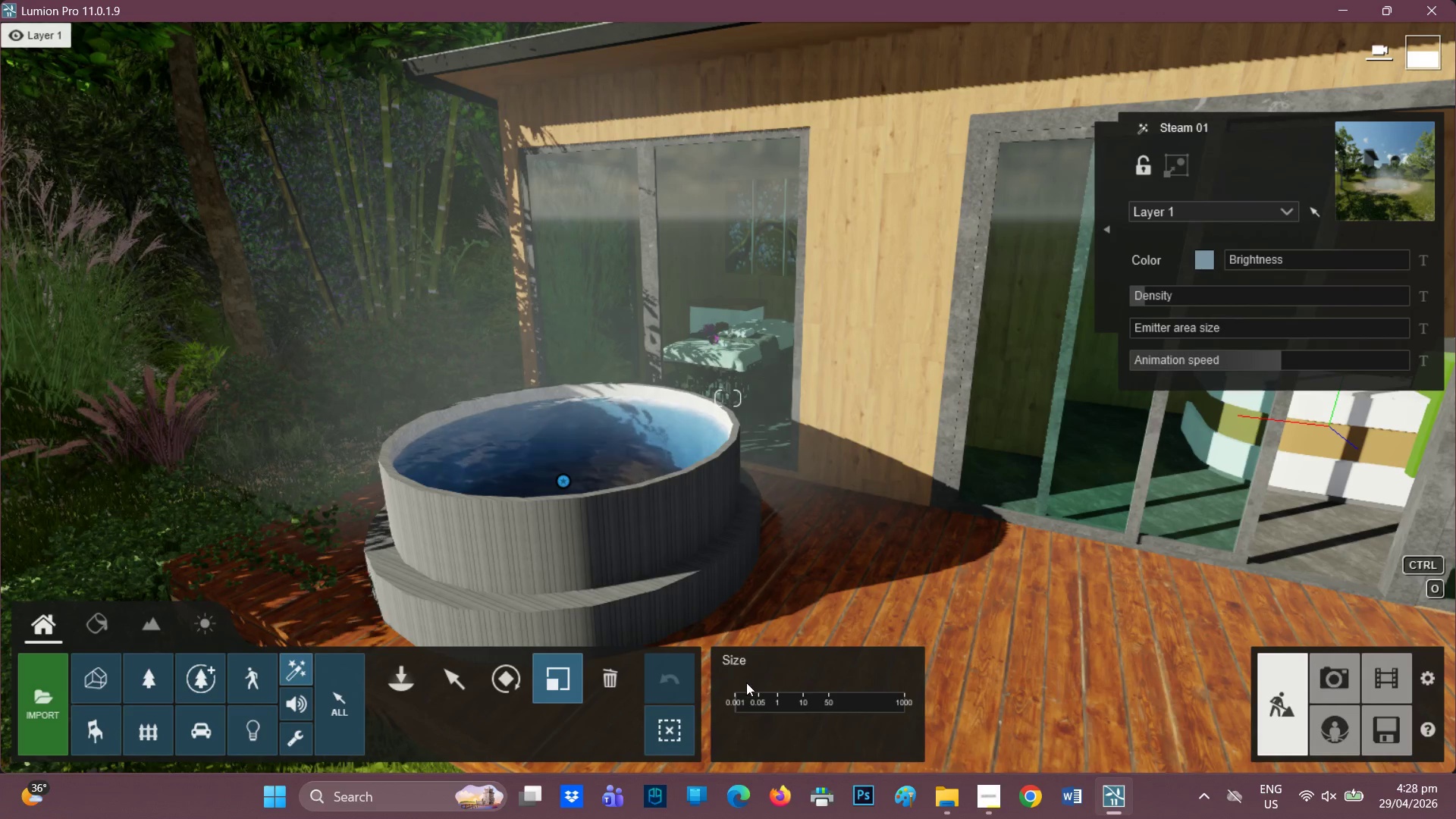 
left_click_drag(start_coordinate=[740, 701], to_coordinate=[652, 704])
 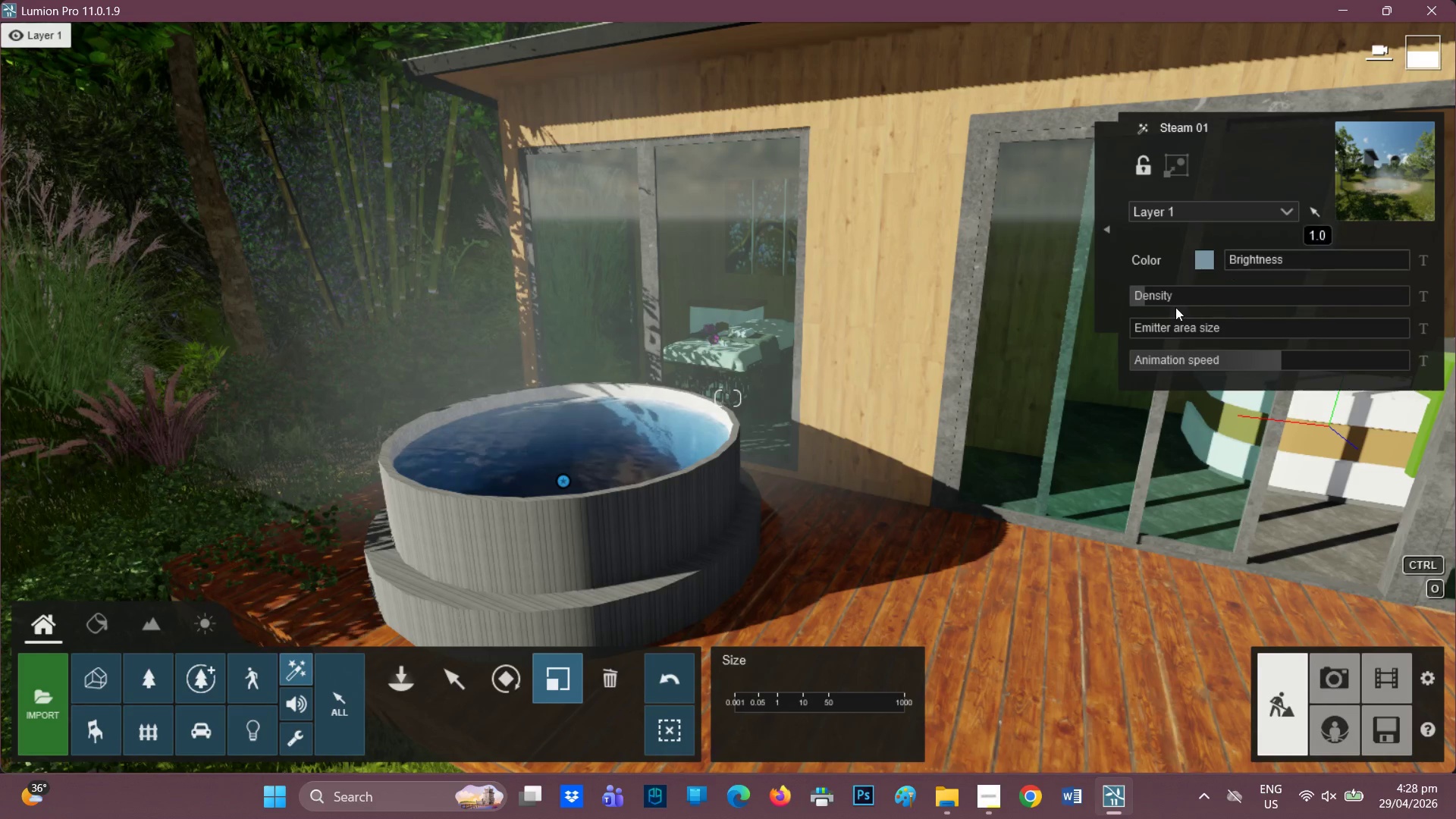 
left_click_drag(start_coordinate=[1155, 292], to_coordinate=[1156, 296])
 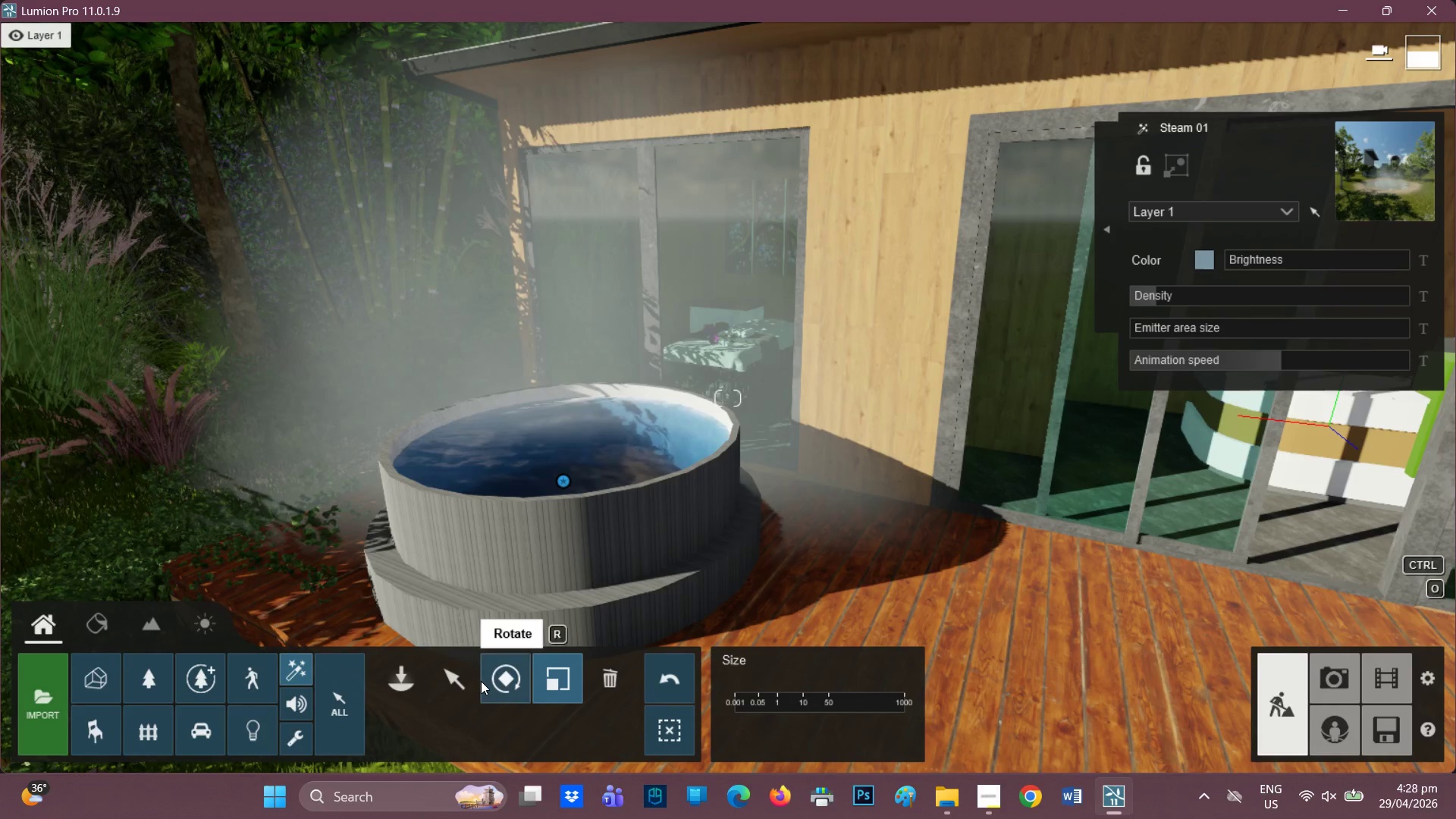 
left_click([460, 682])
 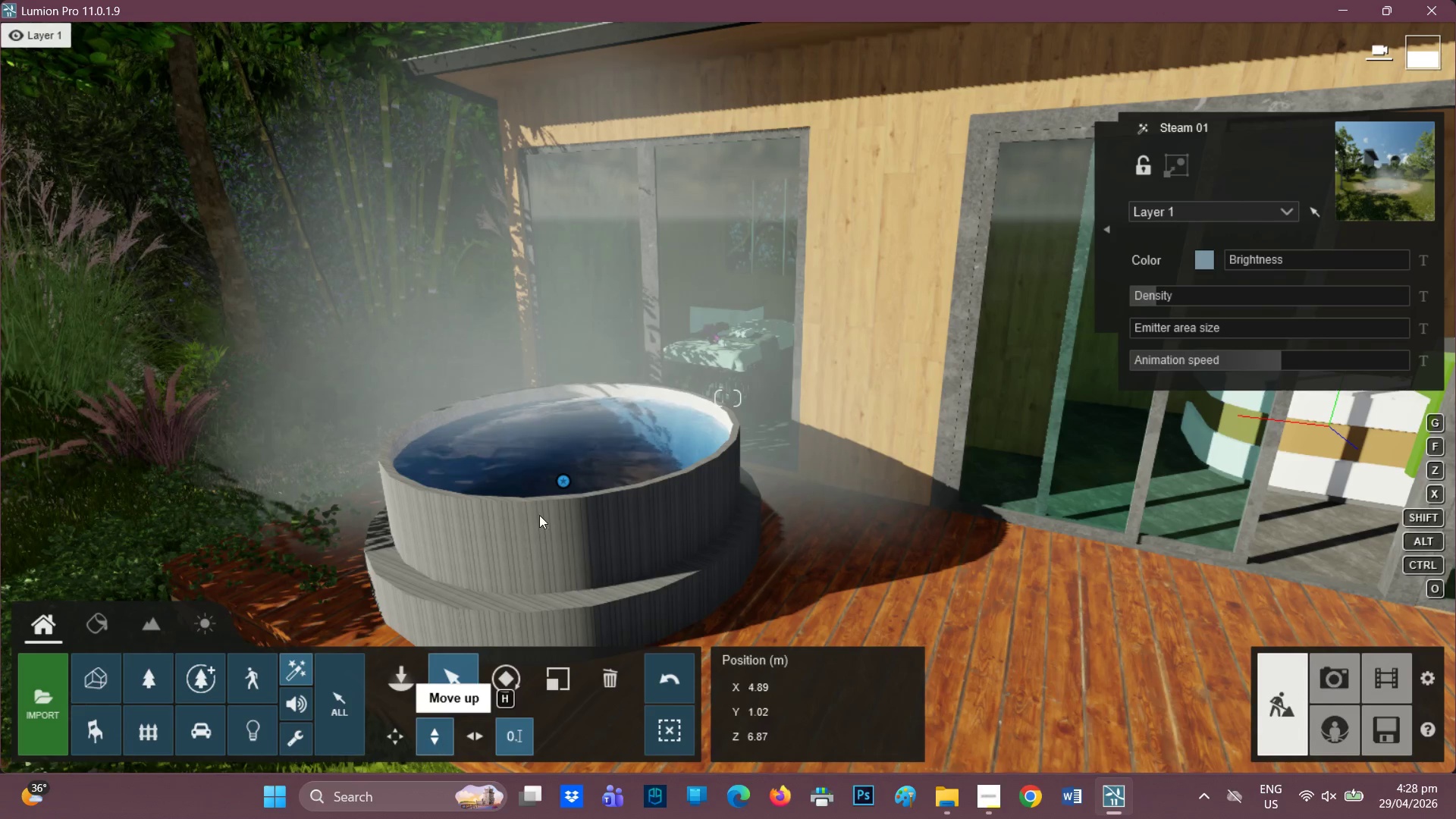 
left_click_drag(start_coordinate=[562, 483], to_coordinate=[582, 592])
 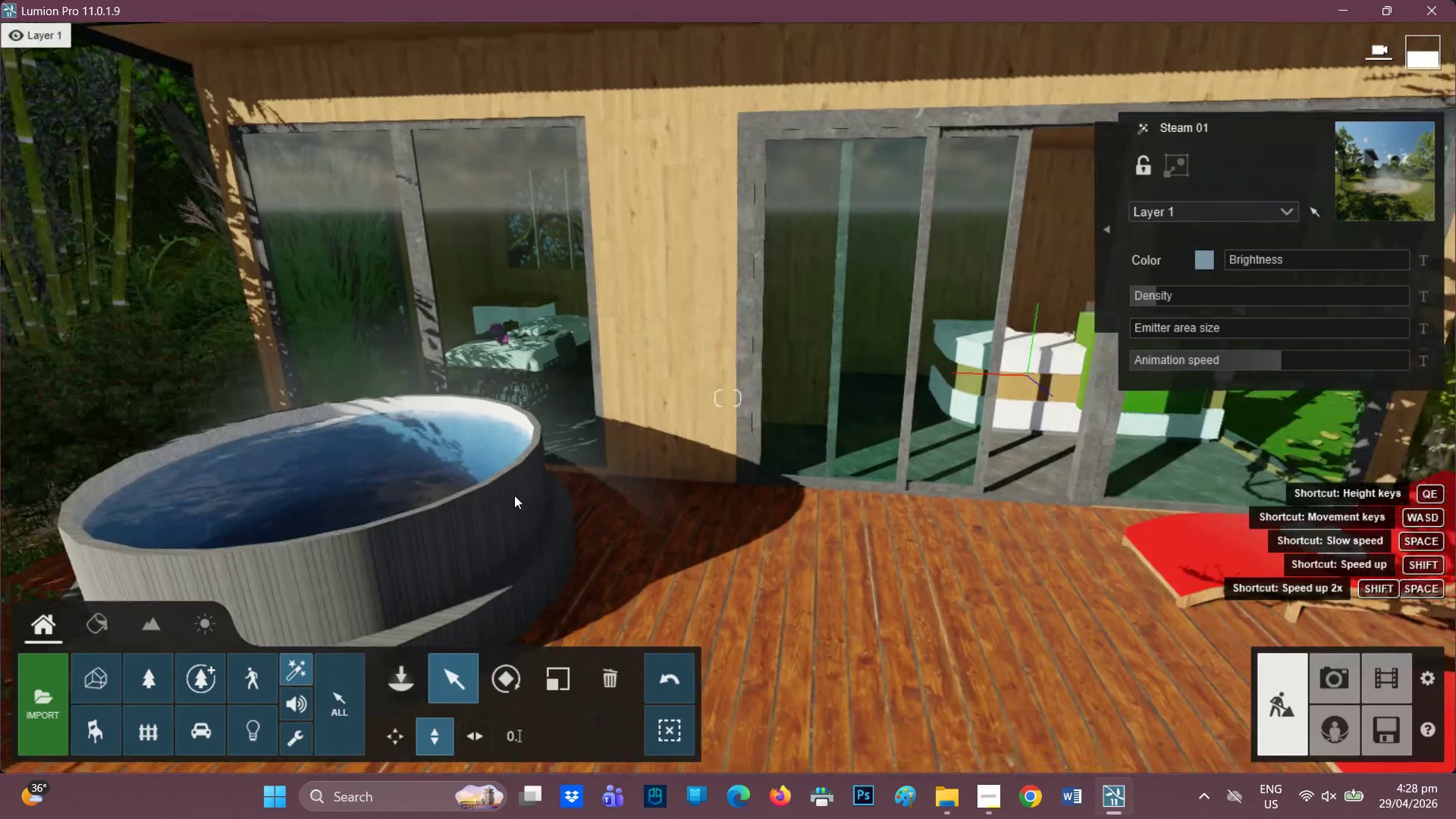 
hold_key(key=A, duration=0.38)
 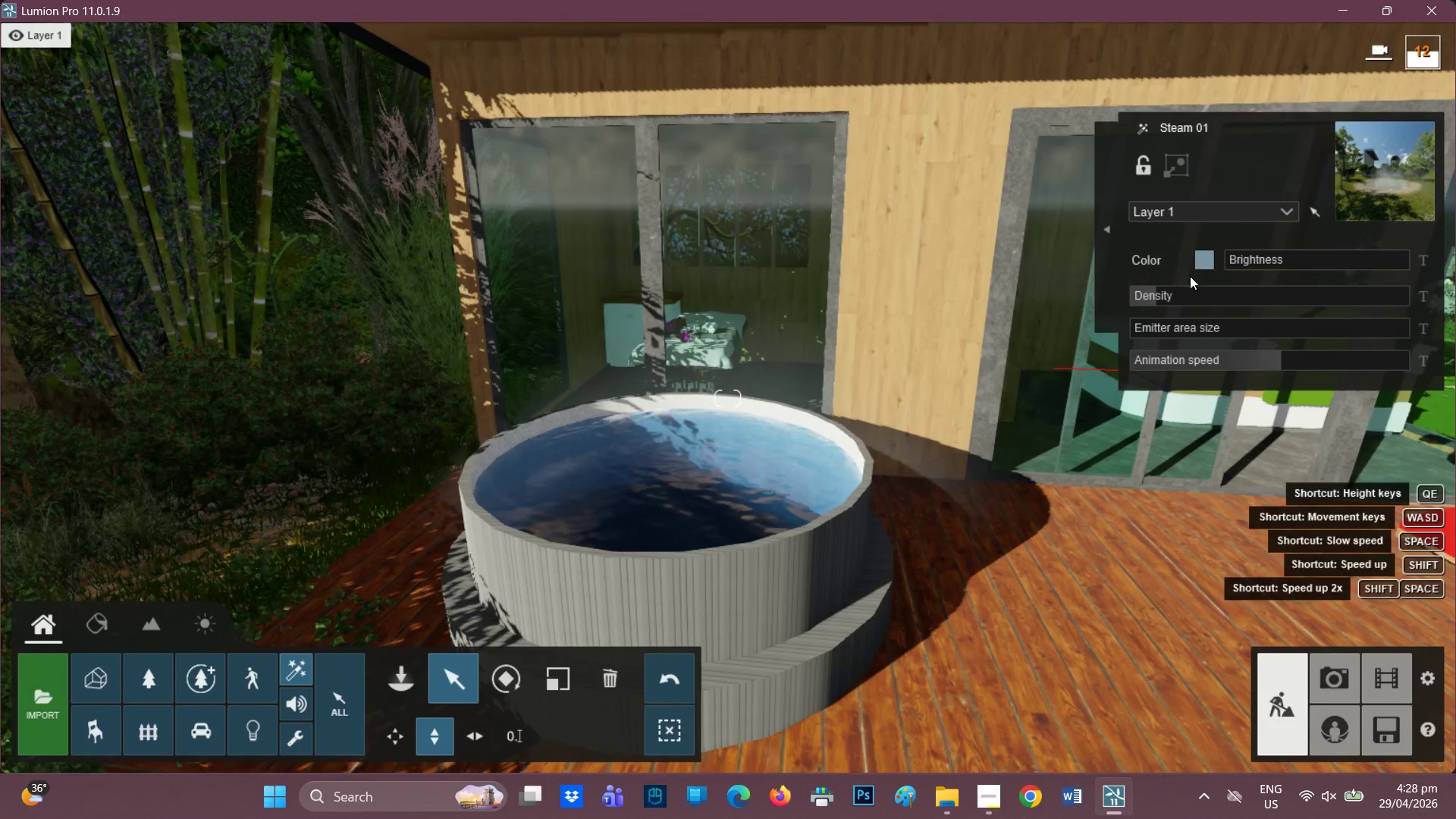 
left_click_drag(start_coordinate=[1155, 302], to_coordinate=[1175, 300])
 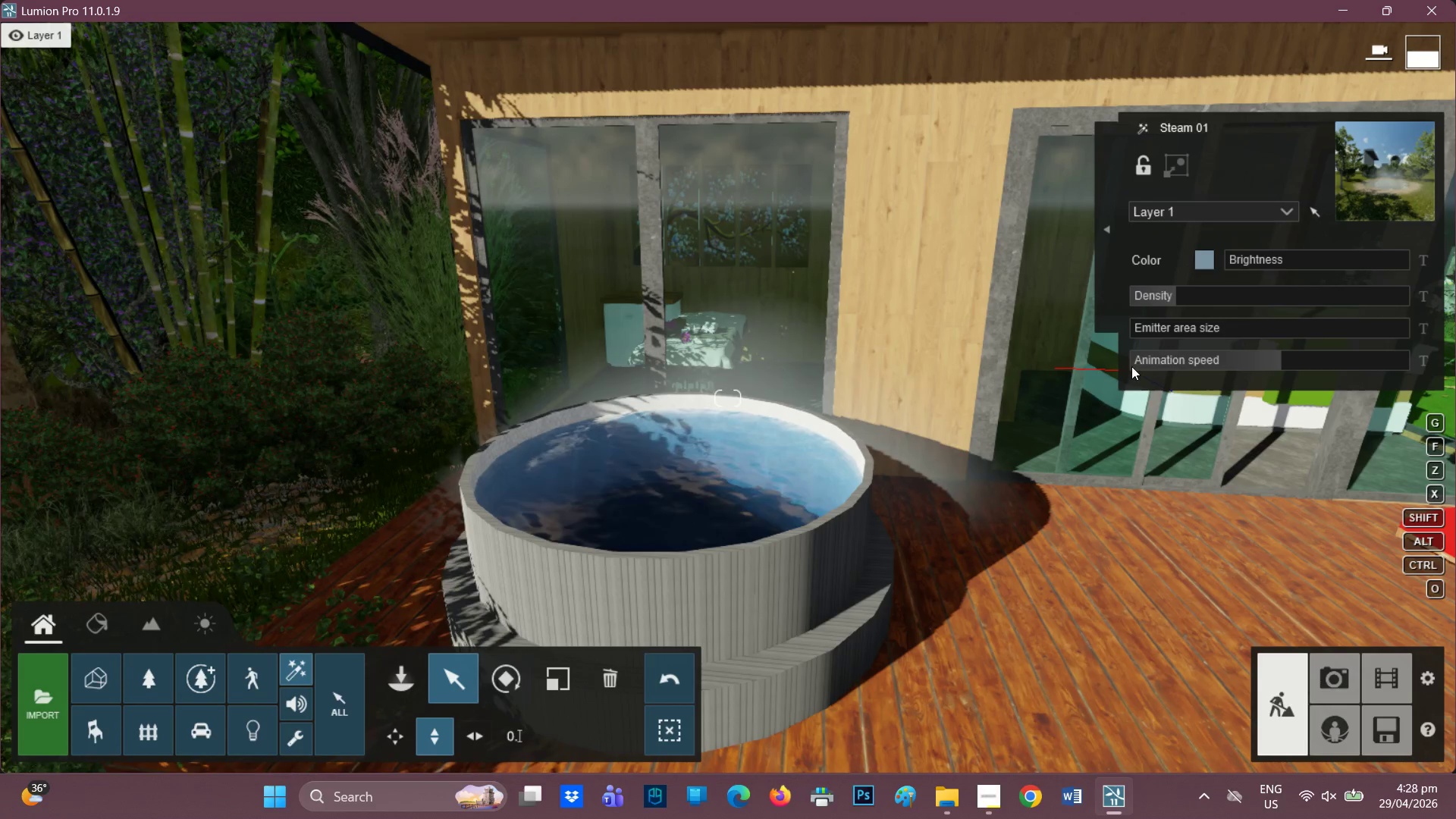 
left_click_drag(start_coordinate=[1142, 328], to_coordinate=[1160, 335])
 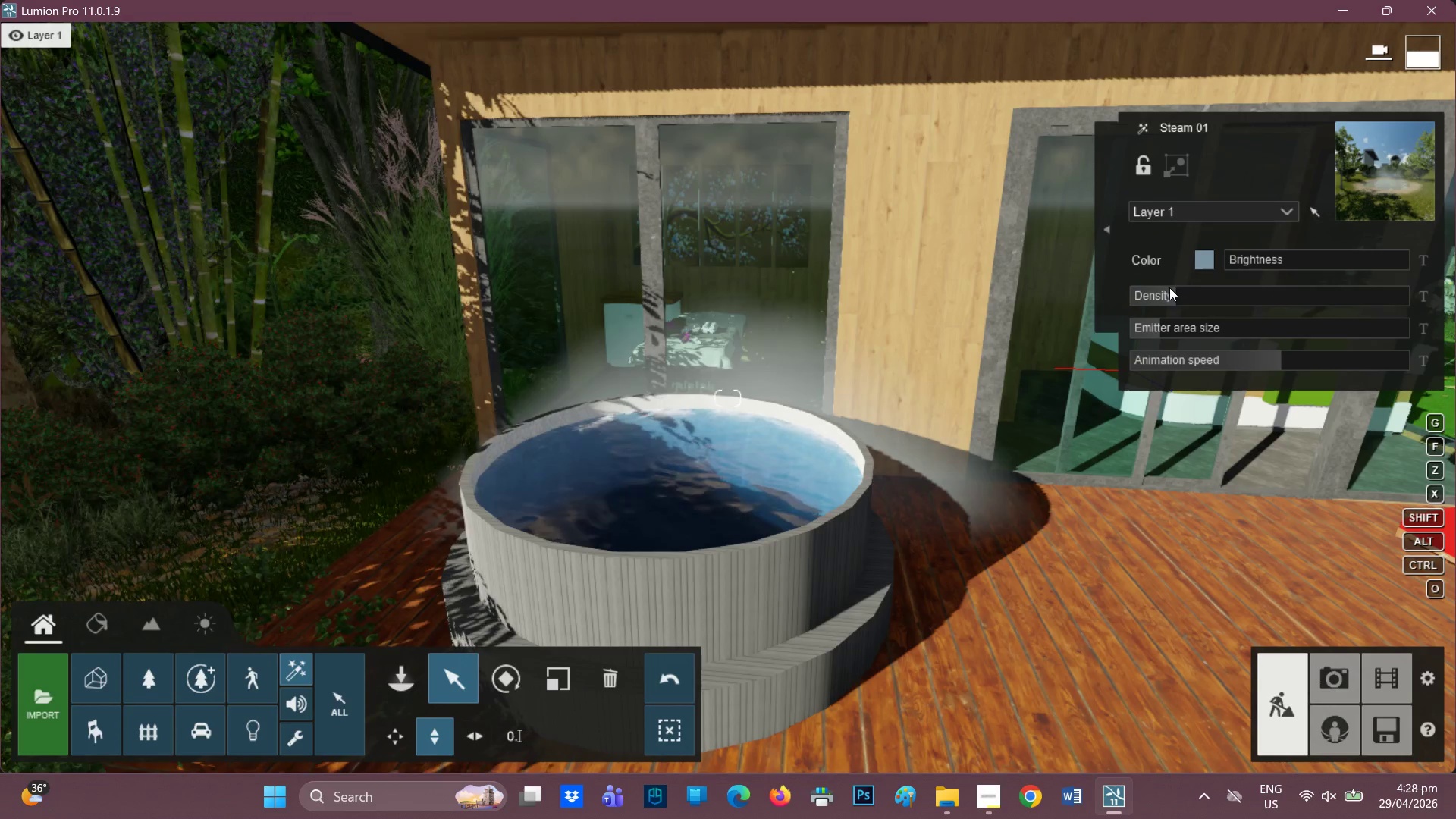 
left_click_drag(start_coordinate=[1169, 290], to_coordinate=[1166, 293])
 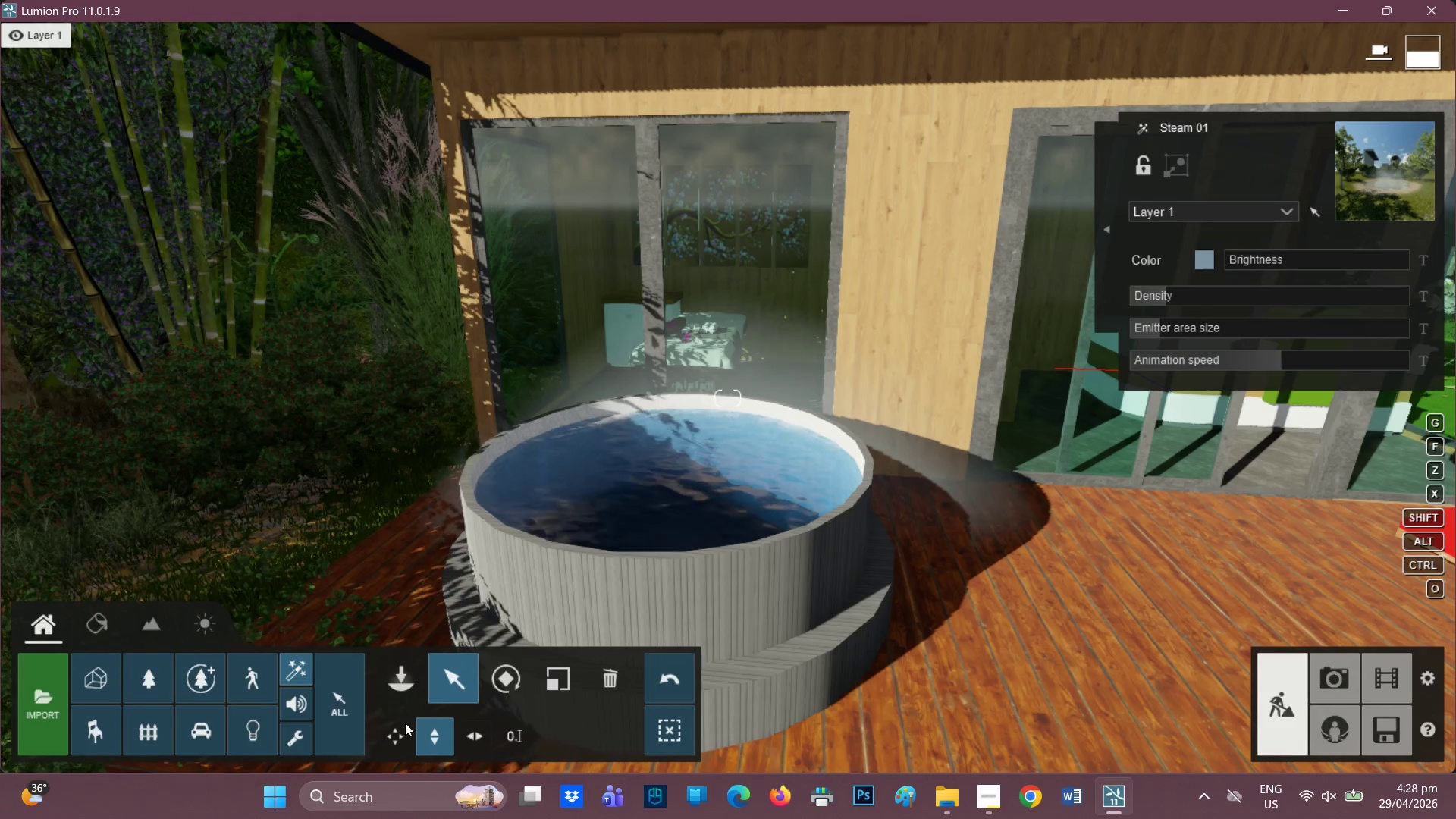 
left_click([472, 733])
 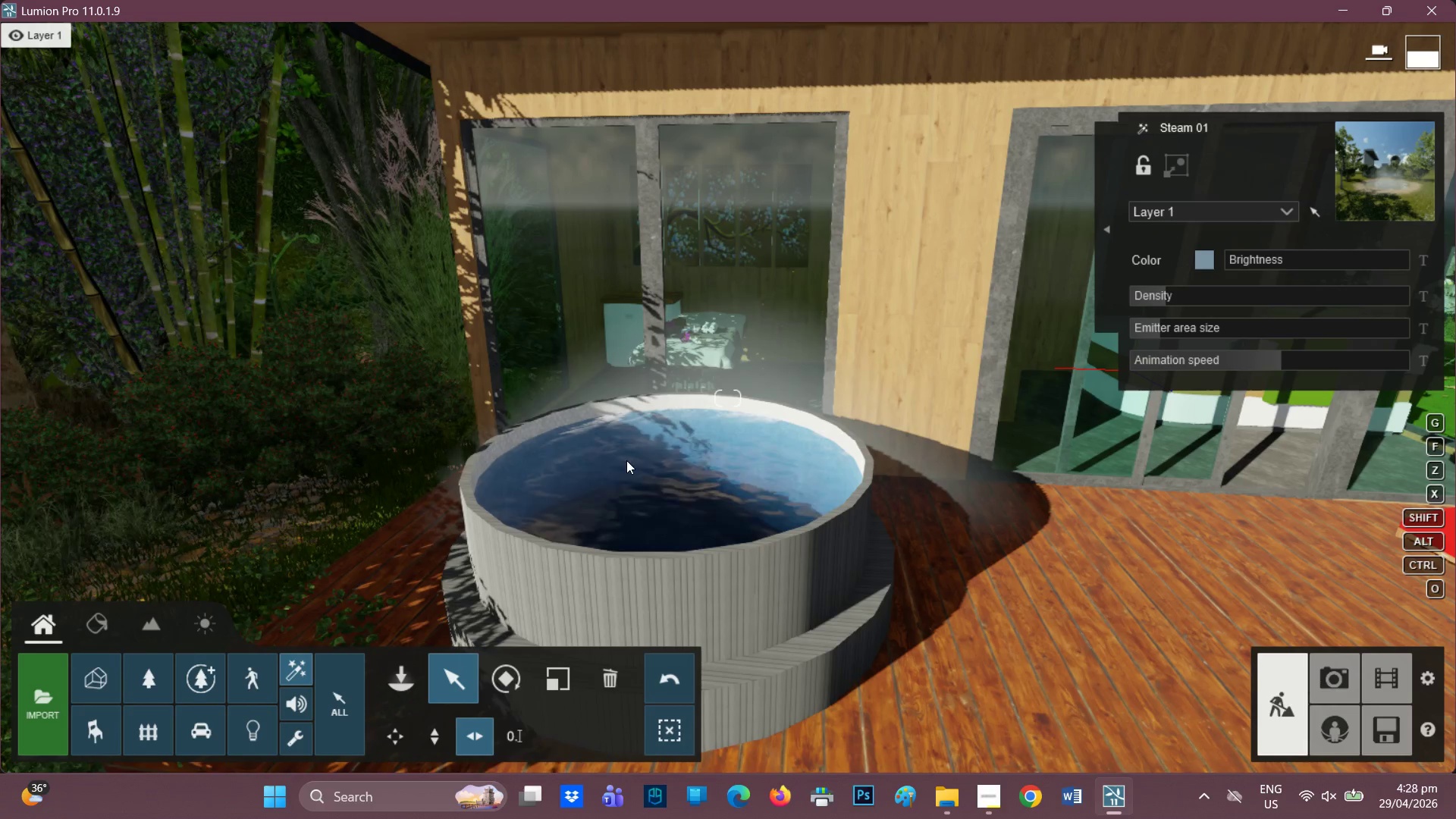 
scroll: coordinate [594, 563], scroll_direction: down, amount: 1.0
 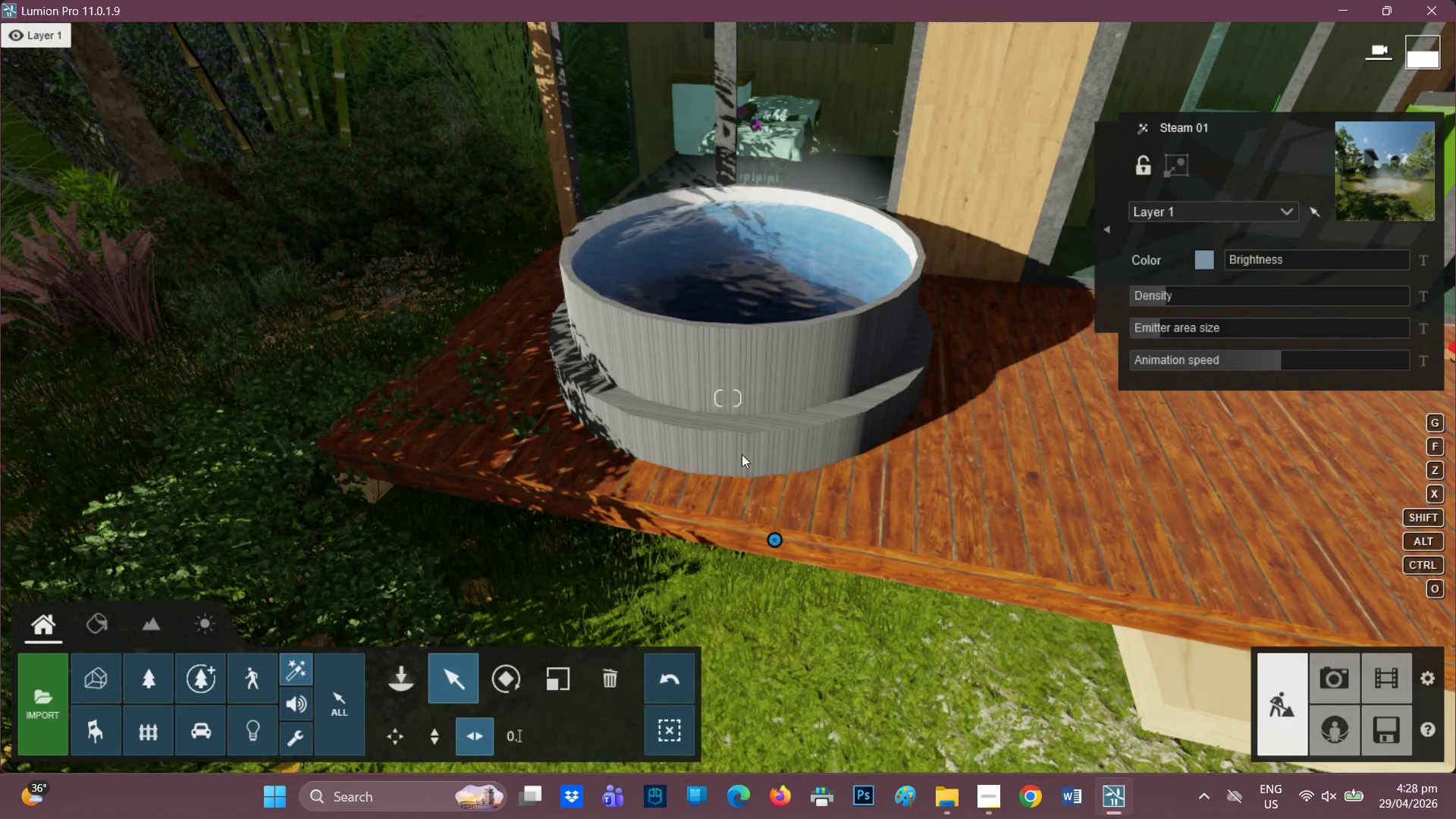 
left_click_drag(start_coordinate=[775, 539], to_coordinate=[787, 717])
 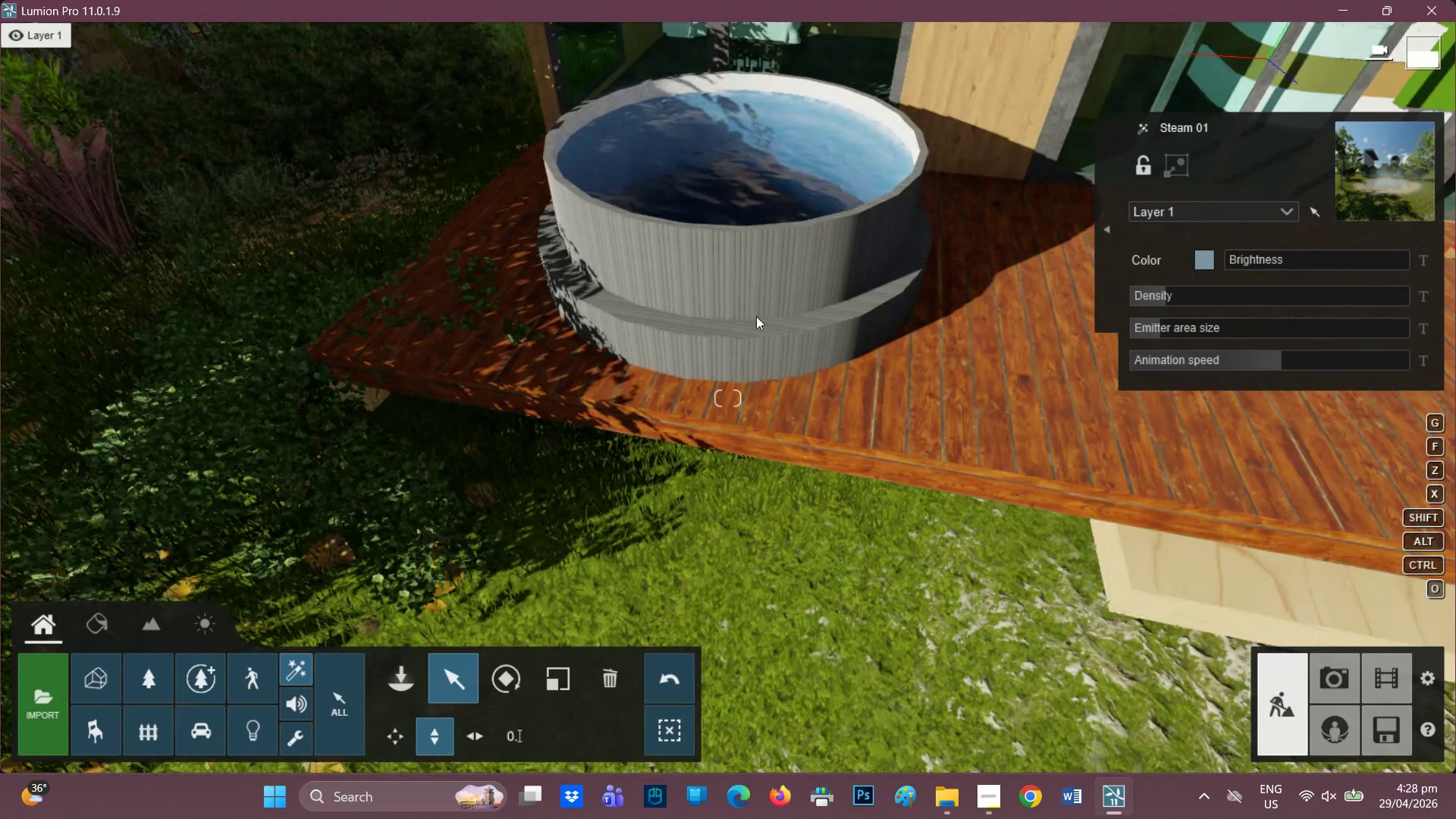 
wait(6.17)
 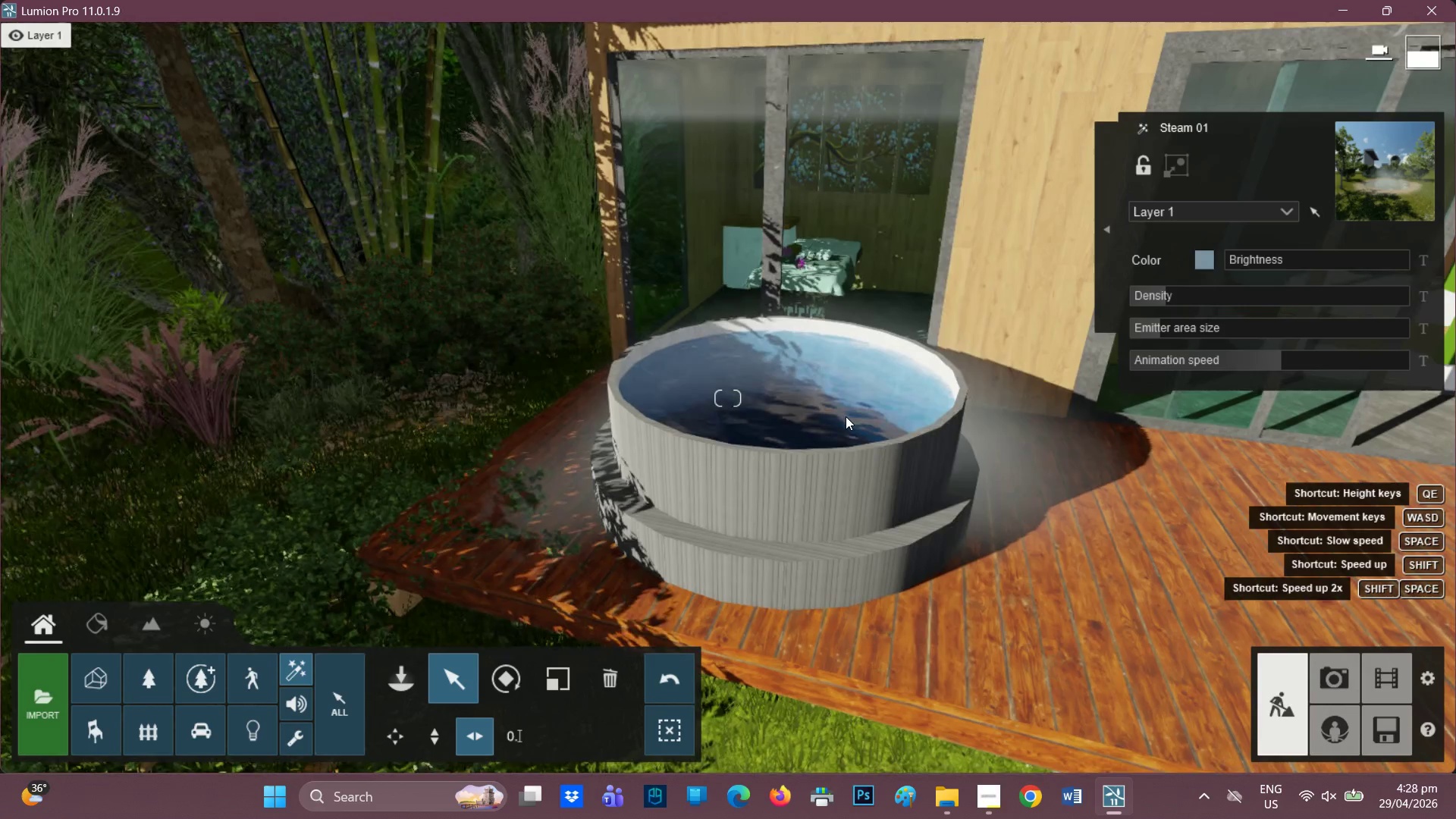 
left_click_drag(start_coordinate=[781, 599], to_coordinate=[767, 563])
 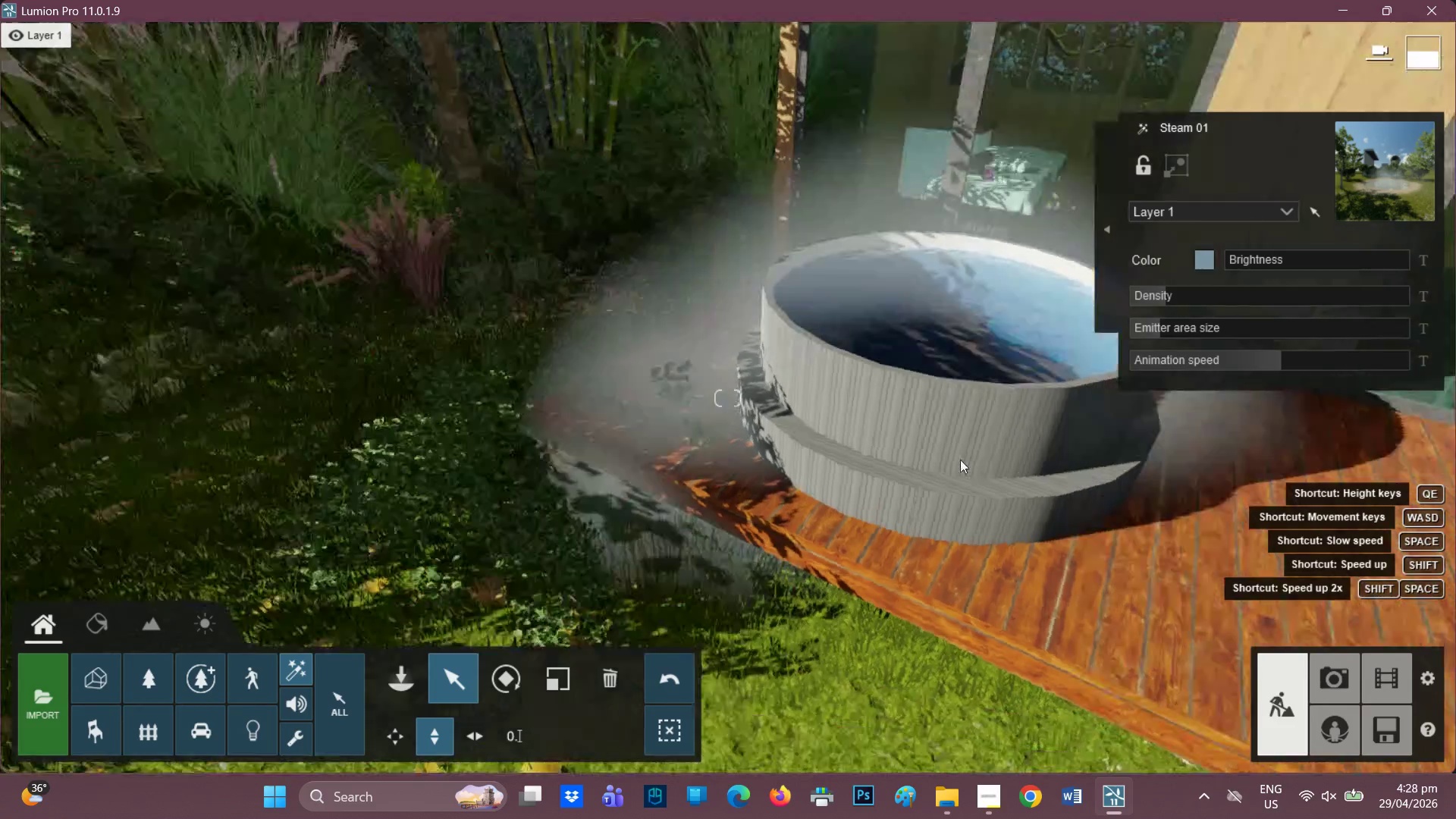 
scroll: coordinate [1010, 510], scroll_direction: down, amount: 5.0
 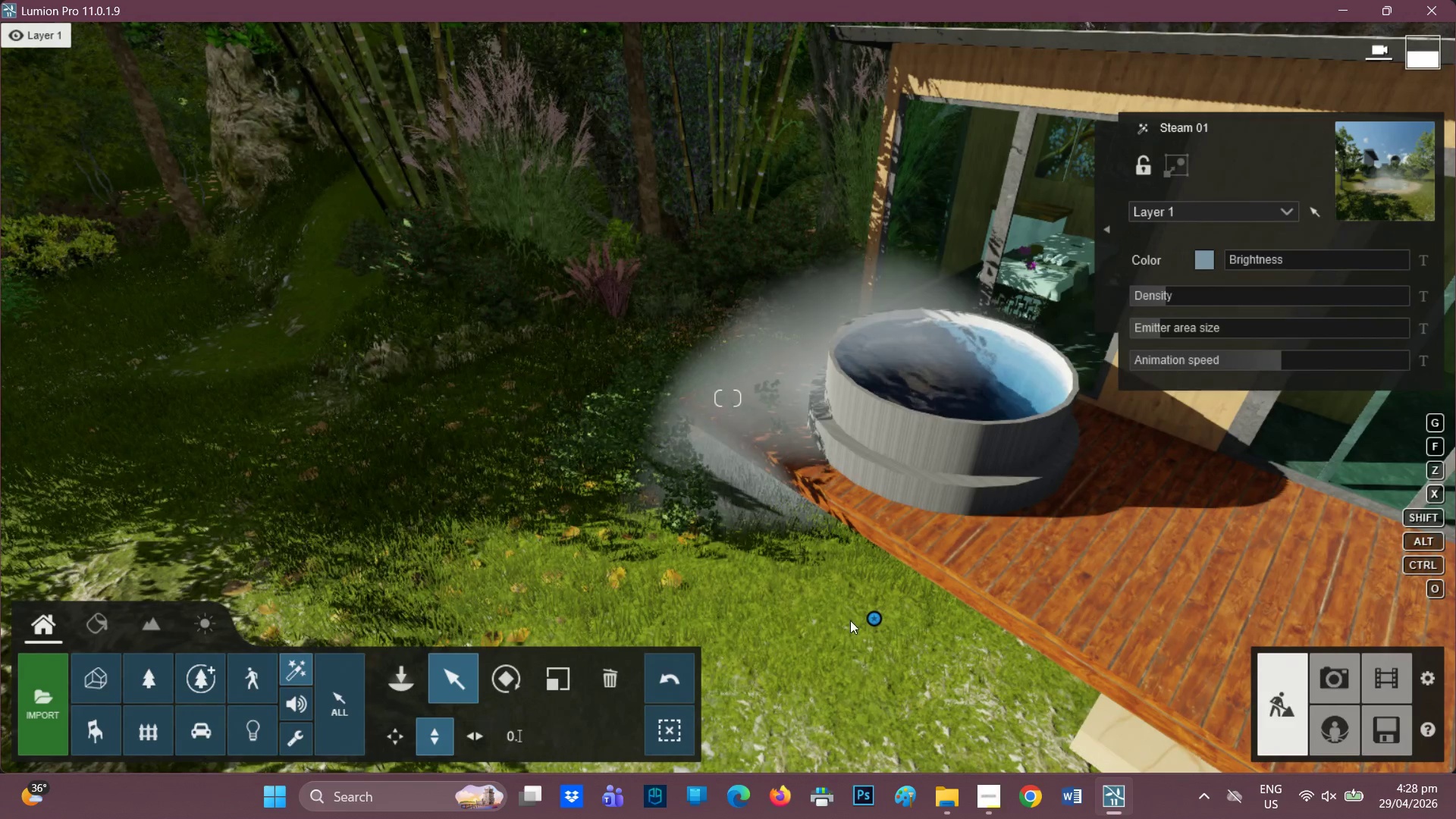 
left_click_drag(start_coordinate=[874, 613], to_coordinate=[936, 635])
 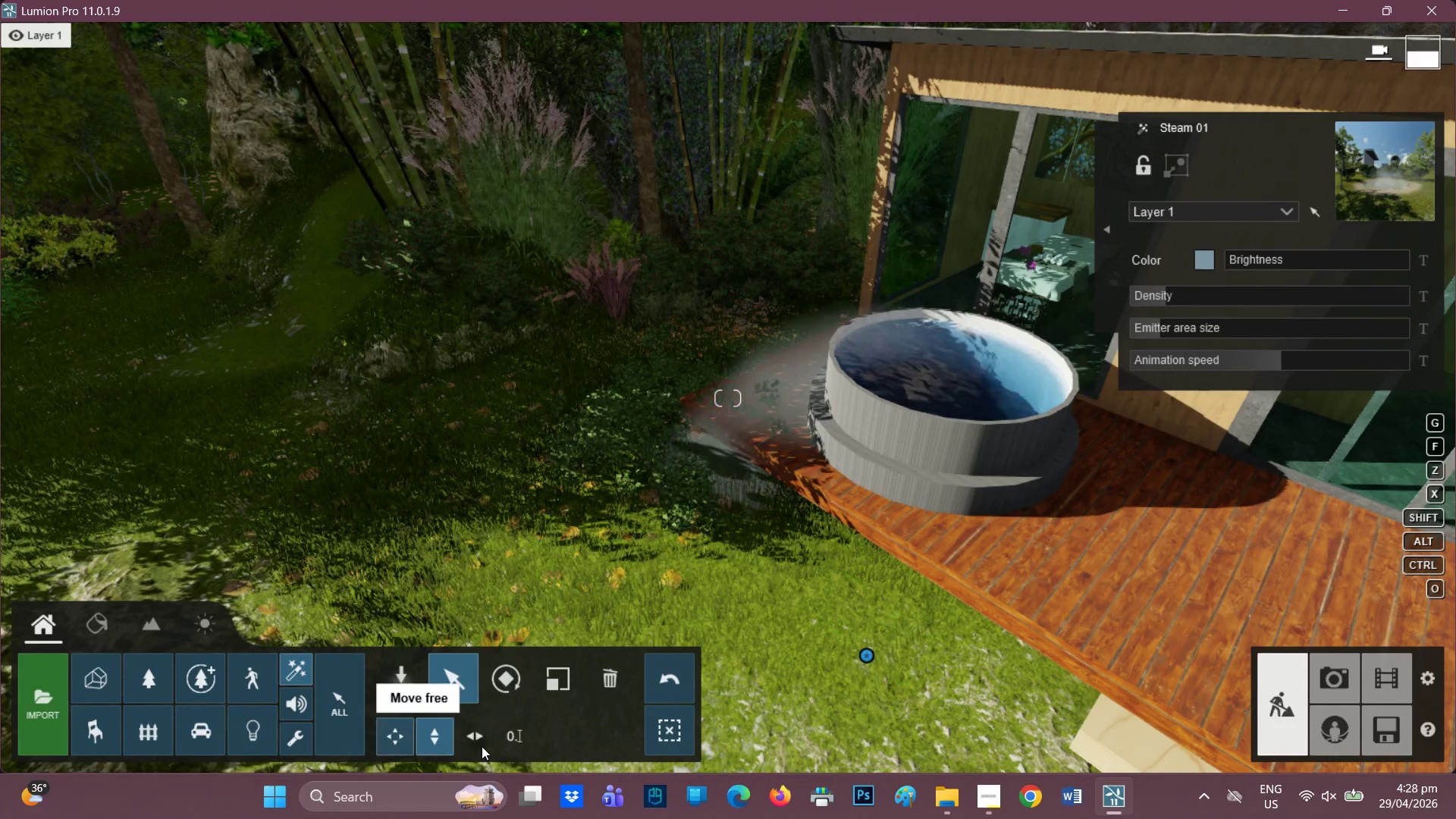 
left_click([485, 743])
 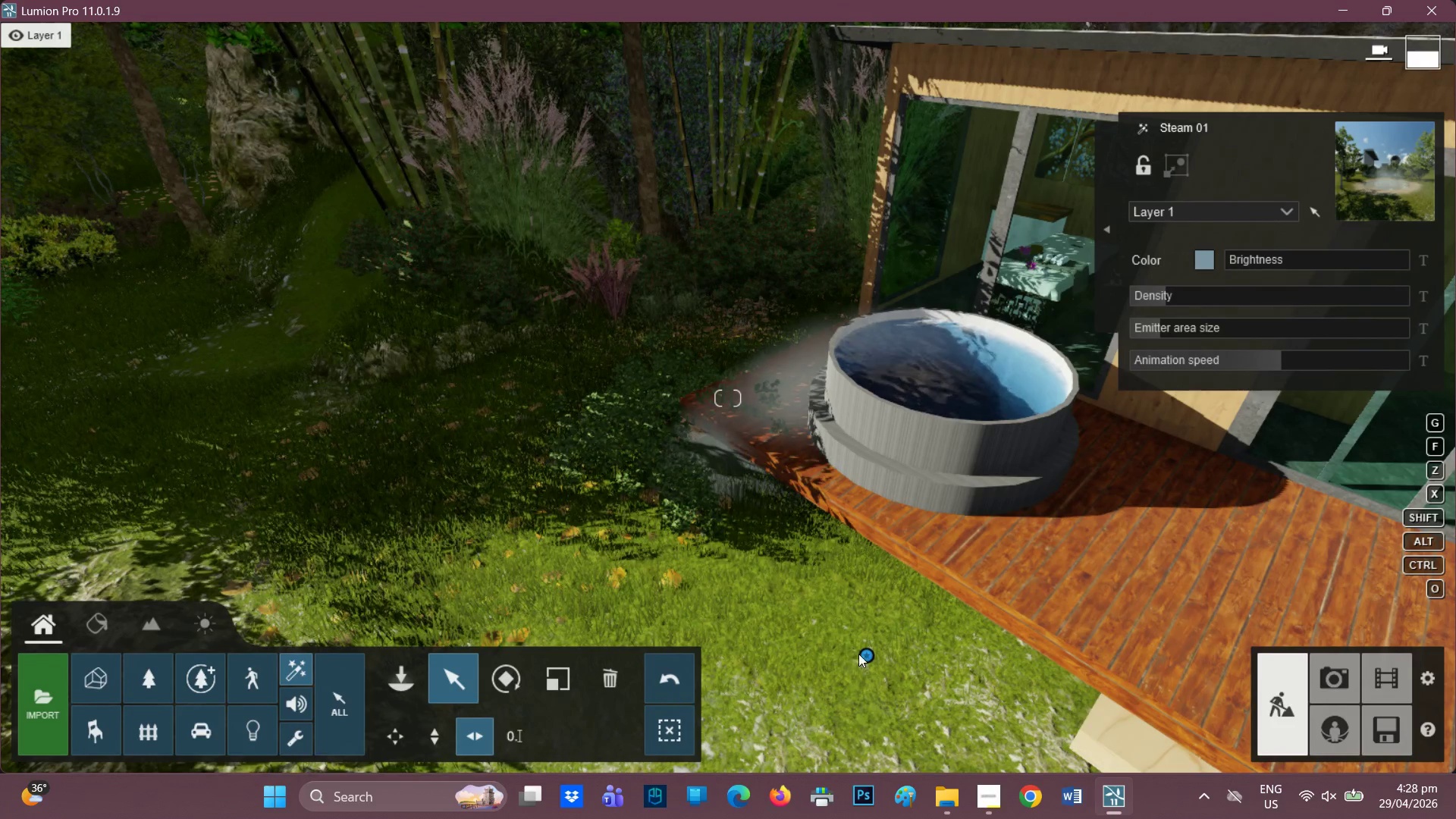 
left_click_drag(start_coordinate=[861, 656], to_coordinate=[965, 654])
 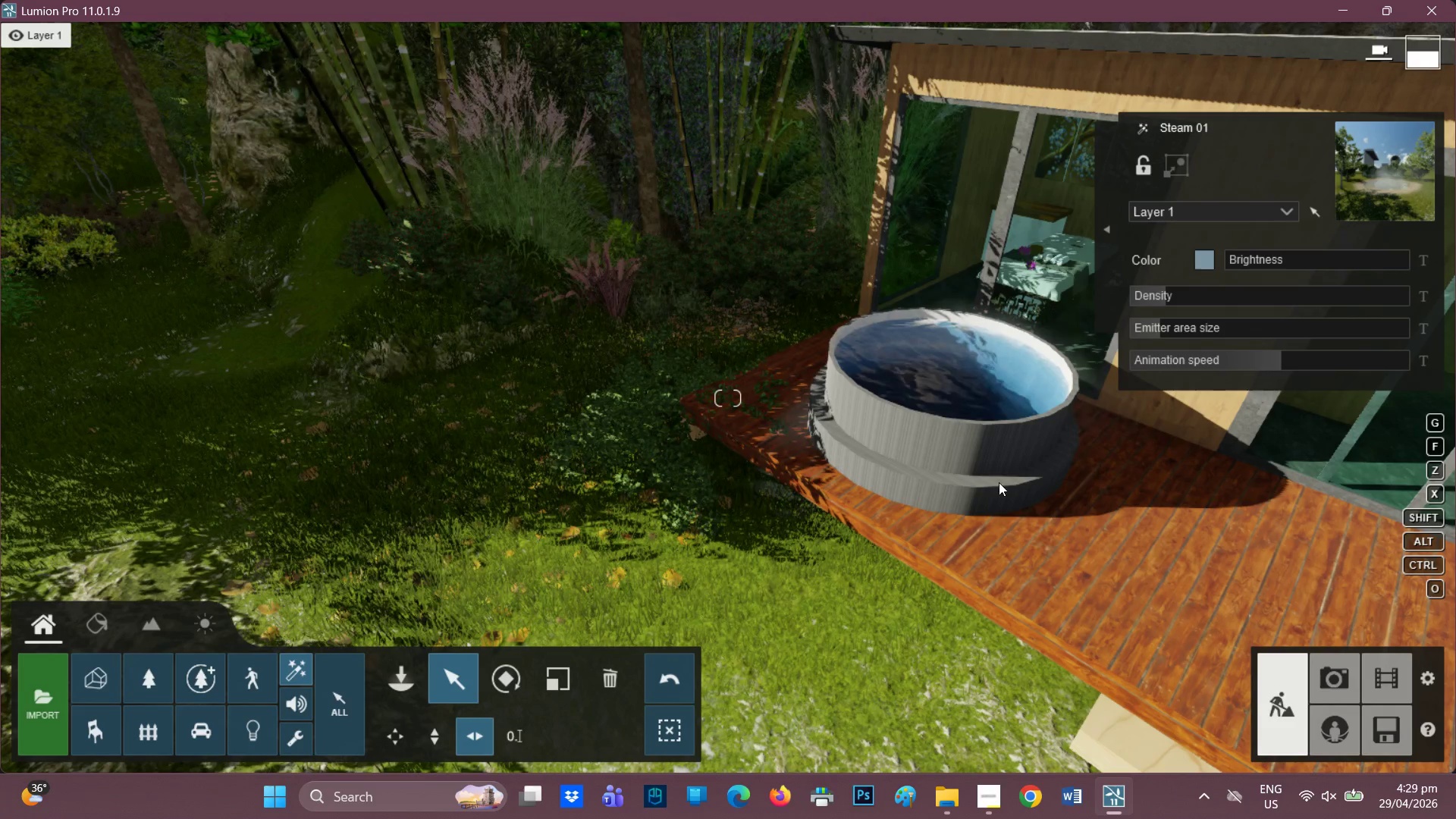 
scroll: coordinate [1080, 453], scroll_direction: up, amount: 4.0
 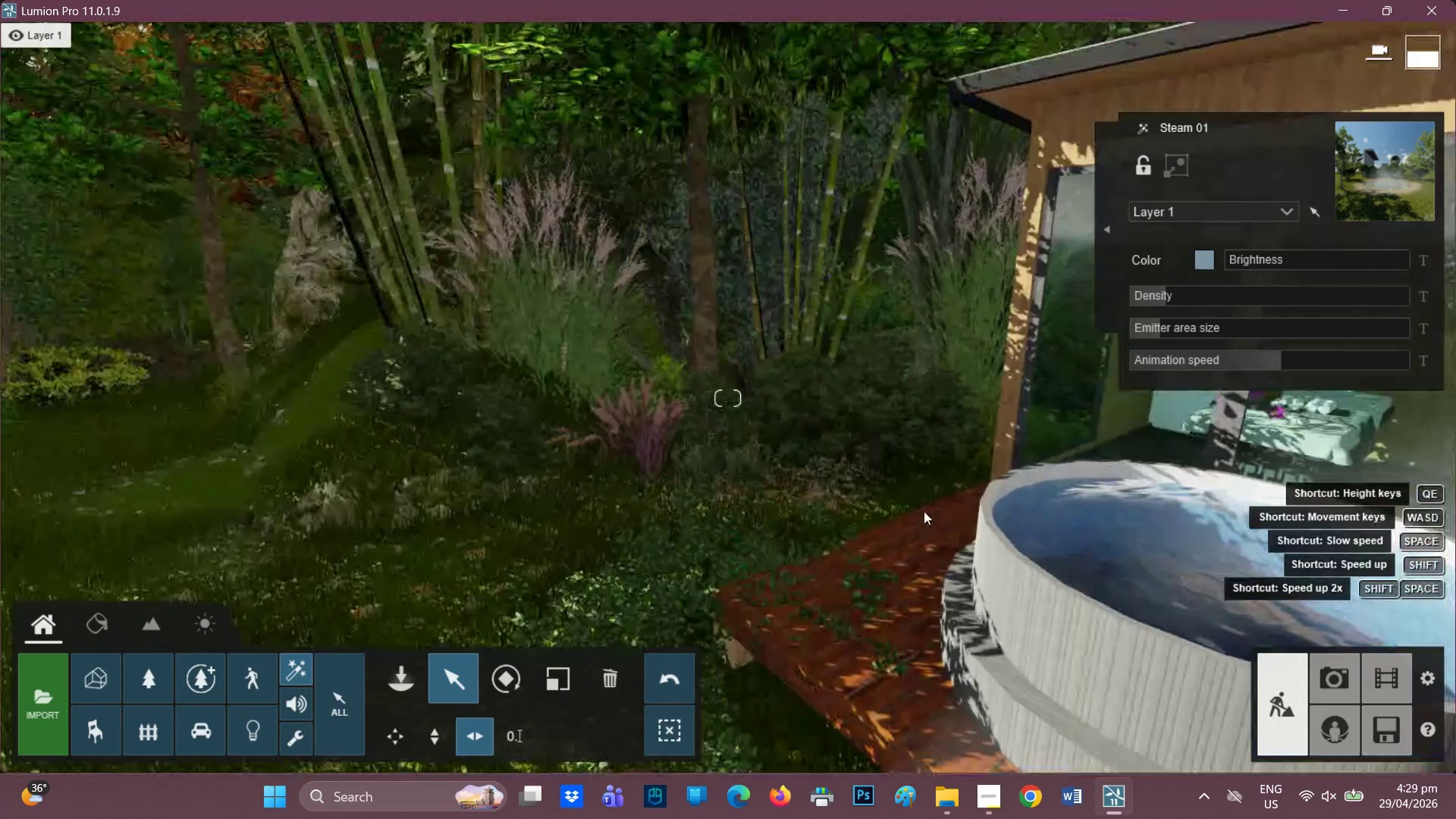 
wait(8.76)
 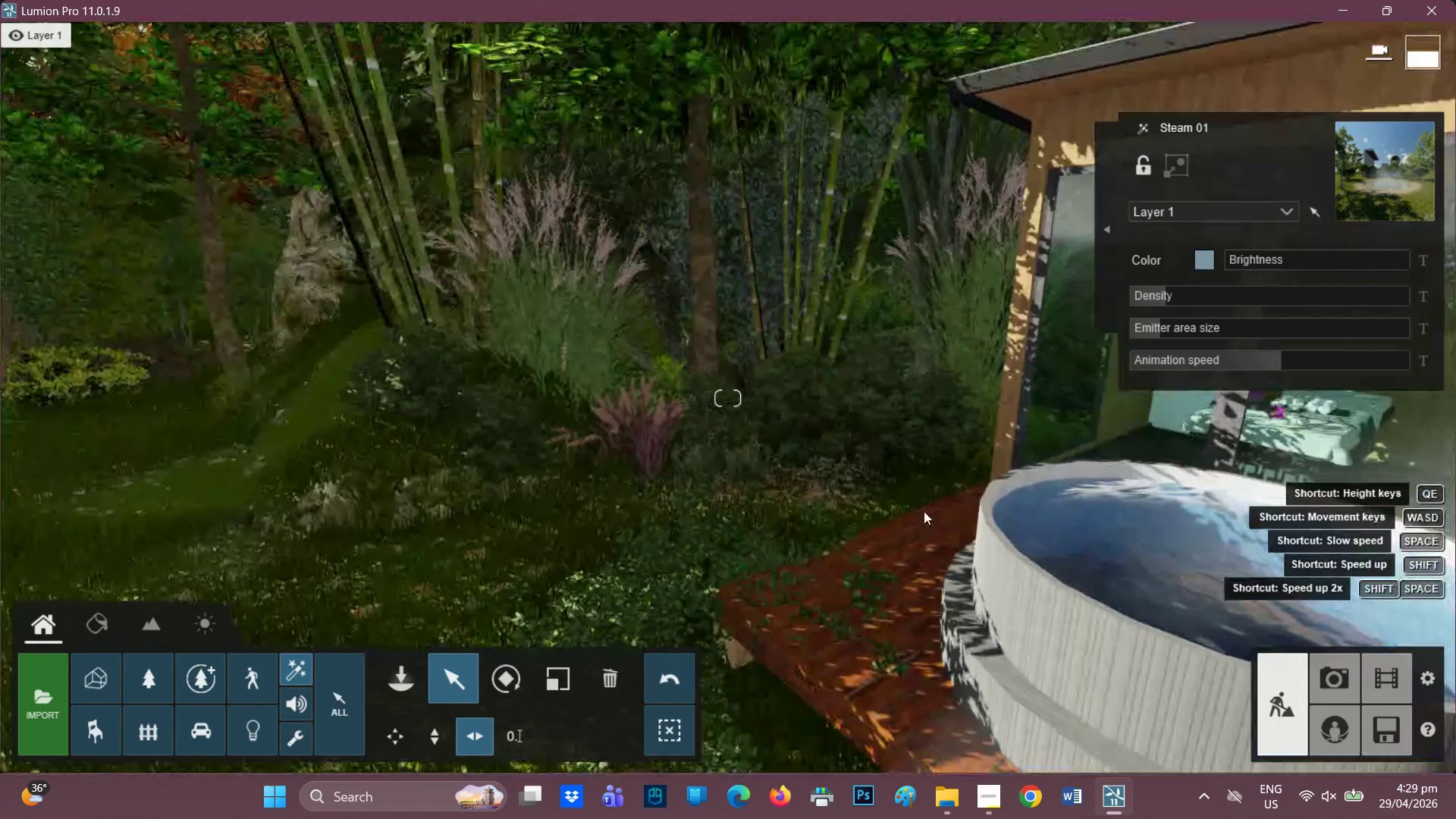 
left_click([980, 767])
 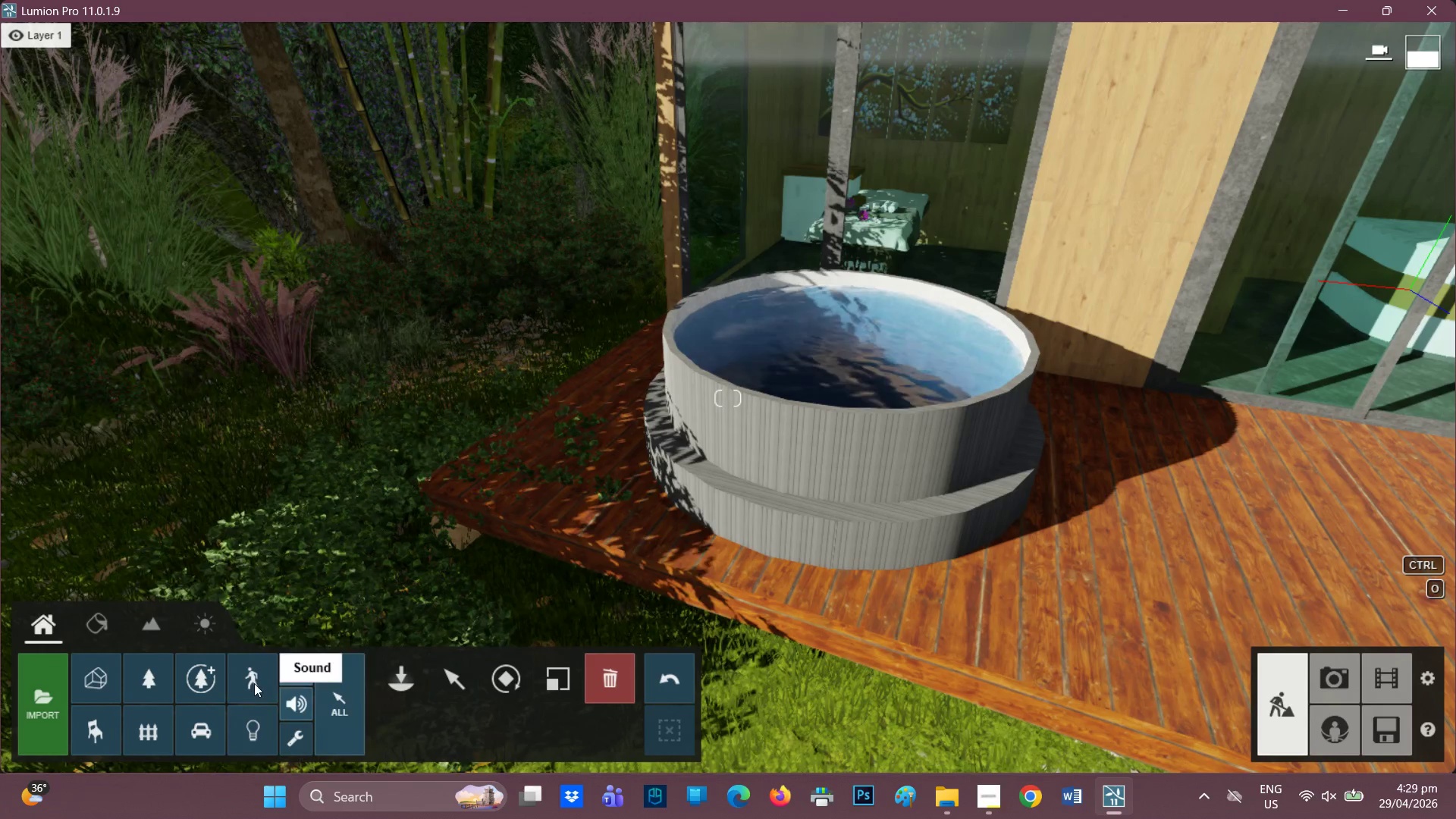 
left_click([403, 680])
 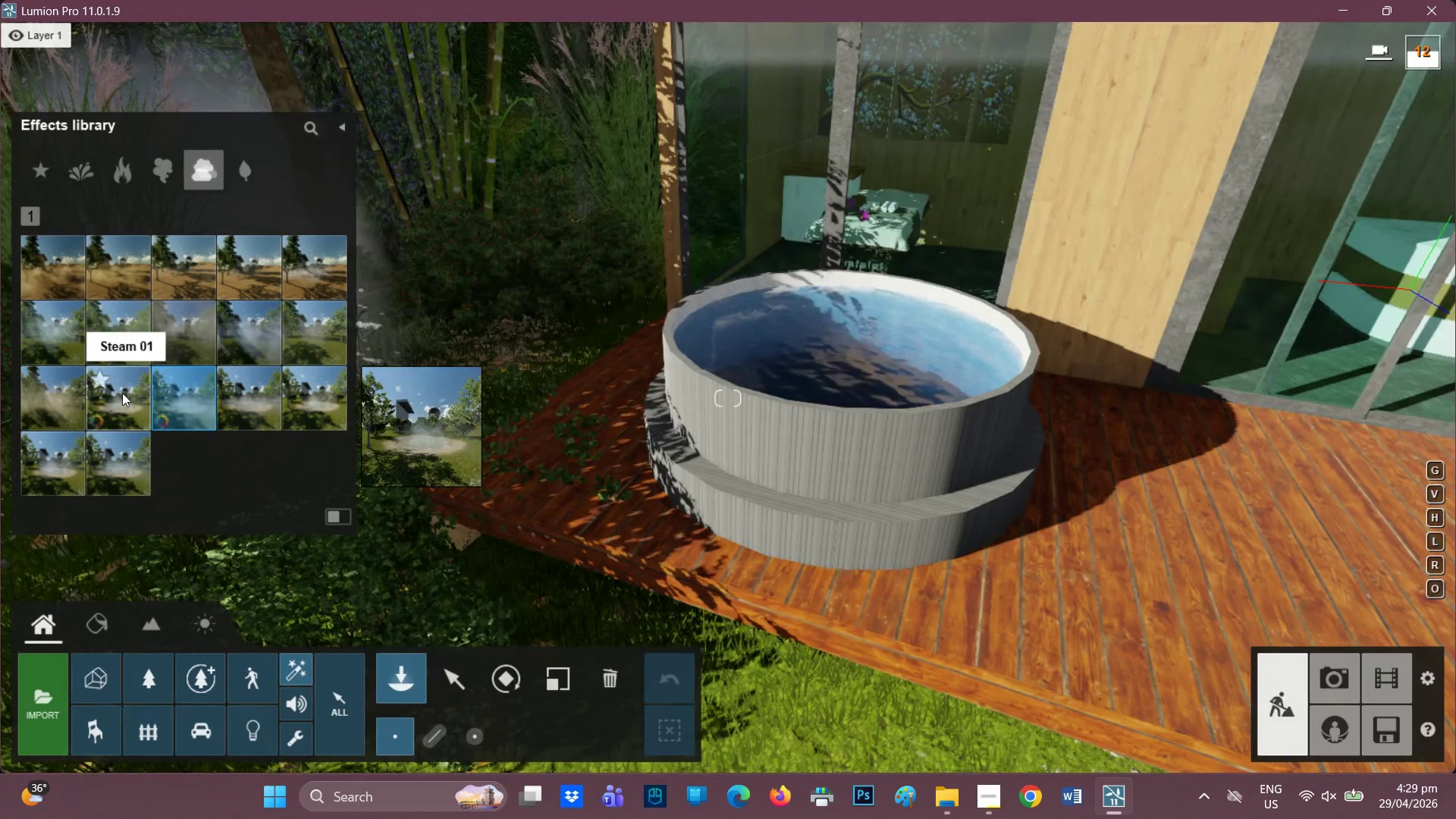 
left_click([122, 393])
 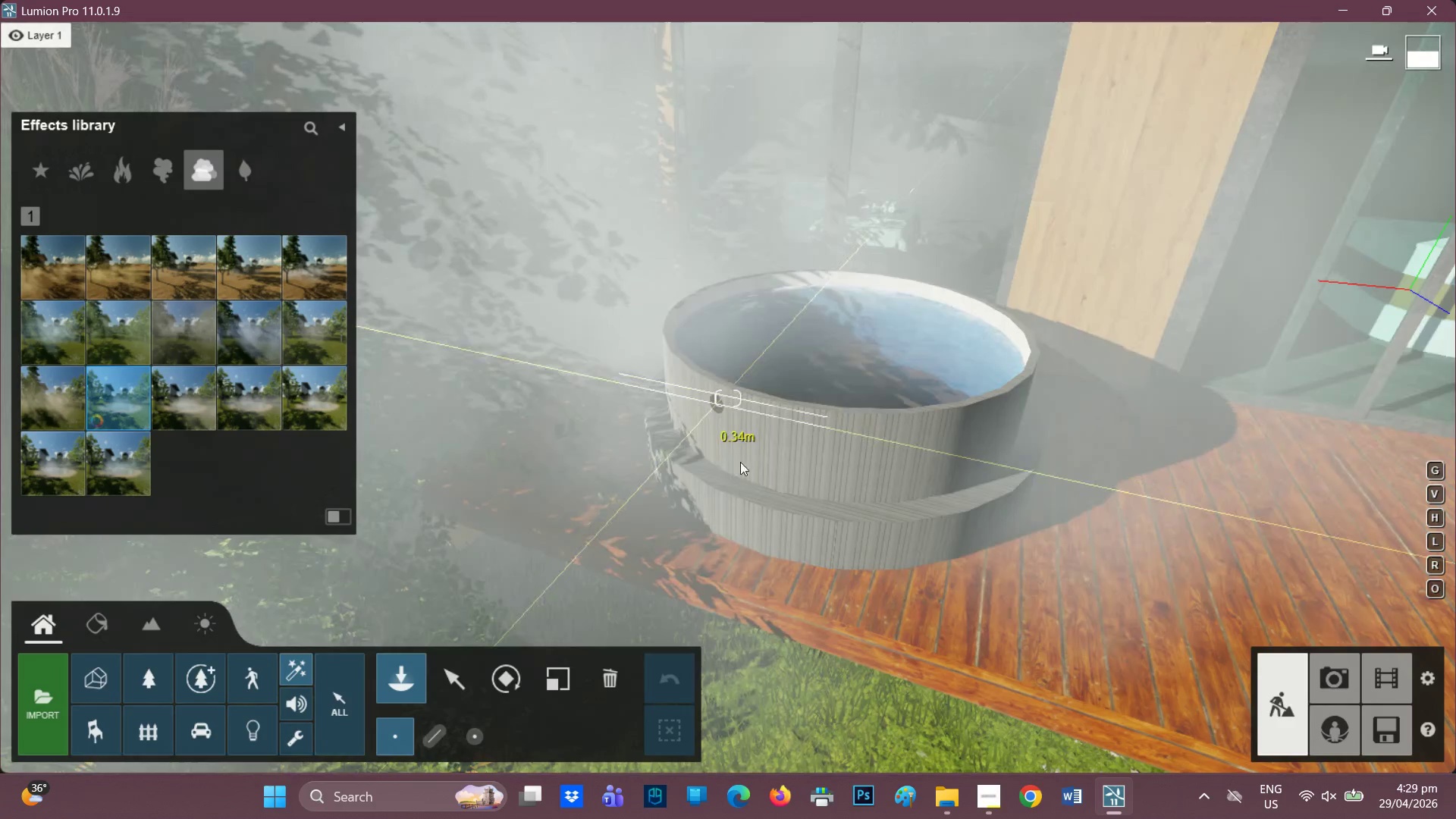 
scroll: coordinate [910, 388], scroll_direction: down, amount: 15.0
 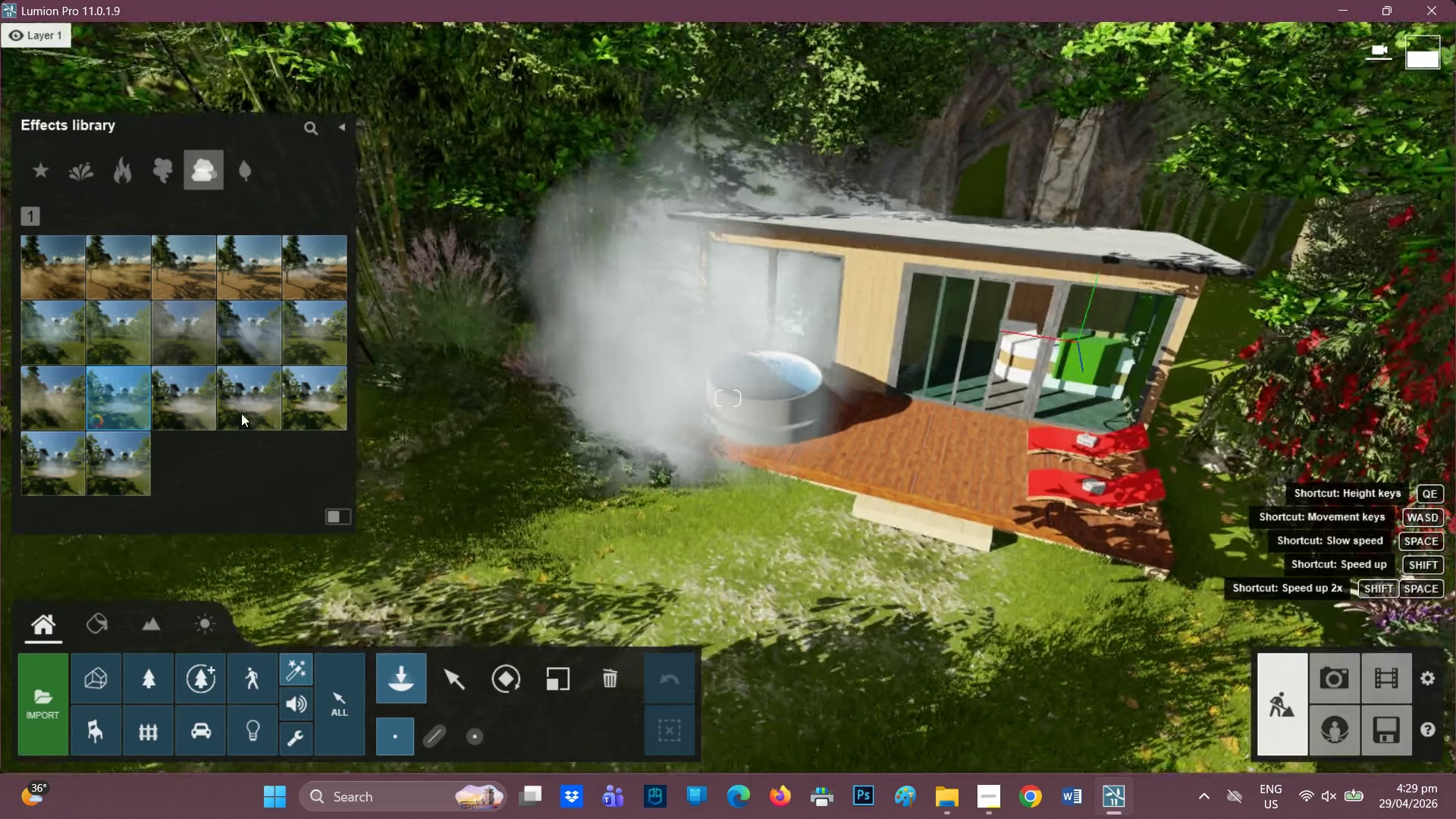 
left_click([199, 408])
 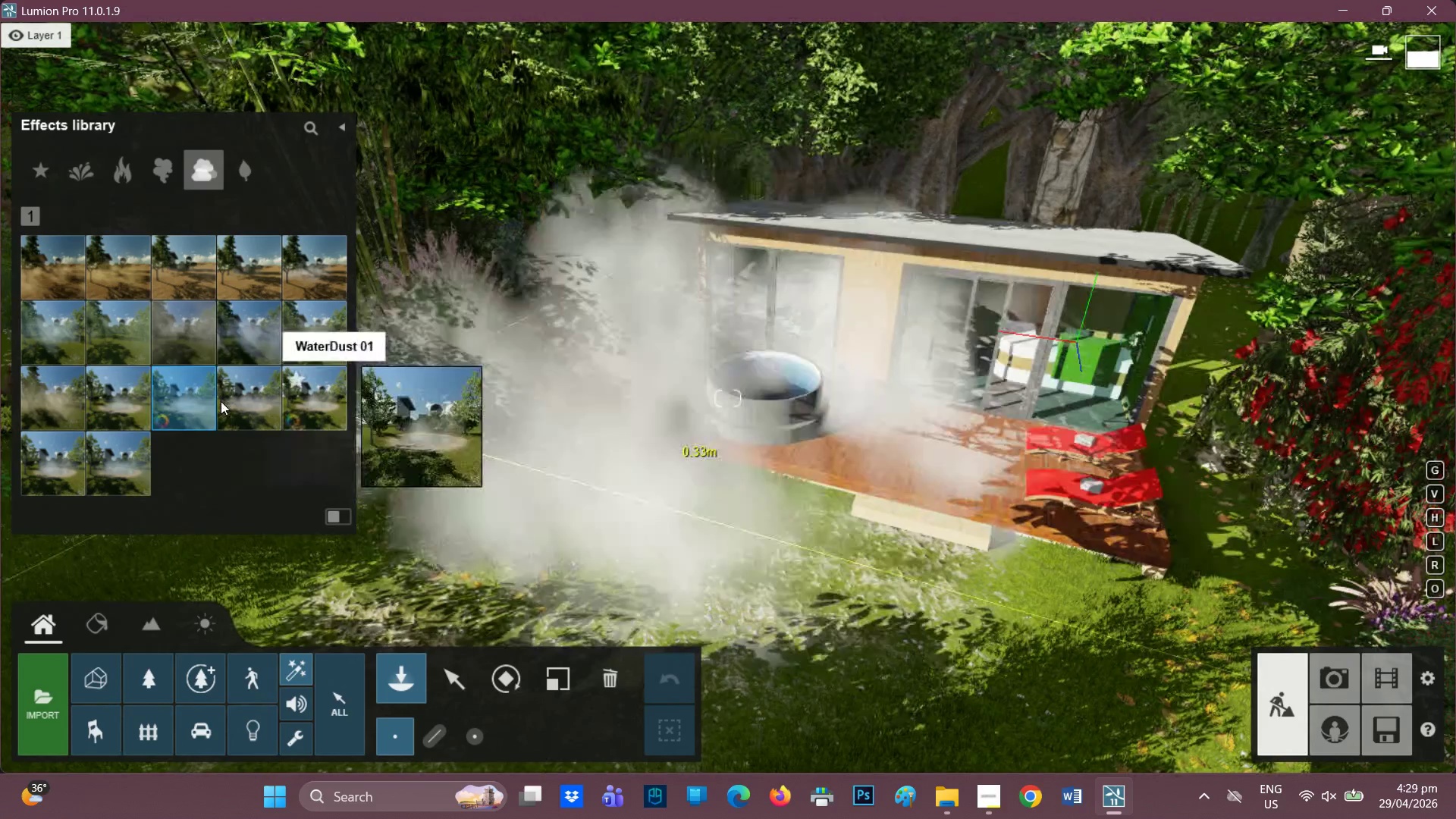 
left_click([264, 406])
 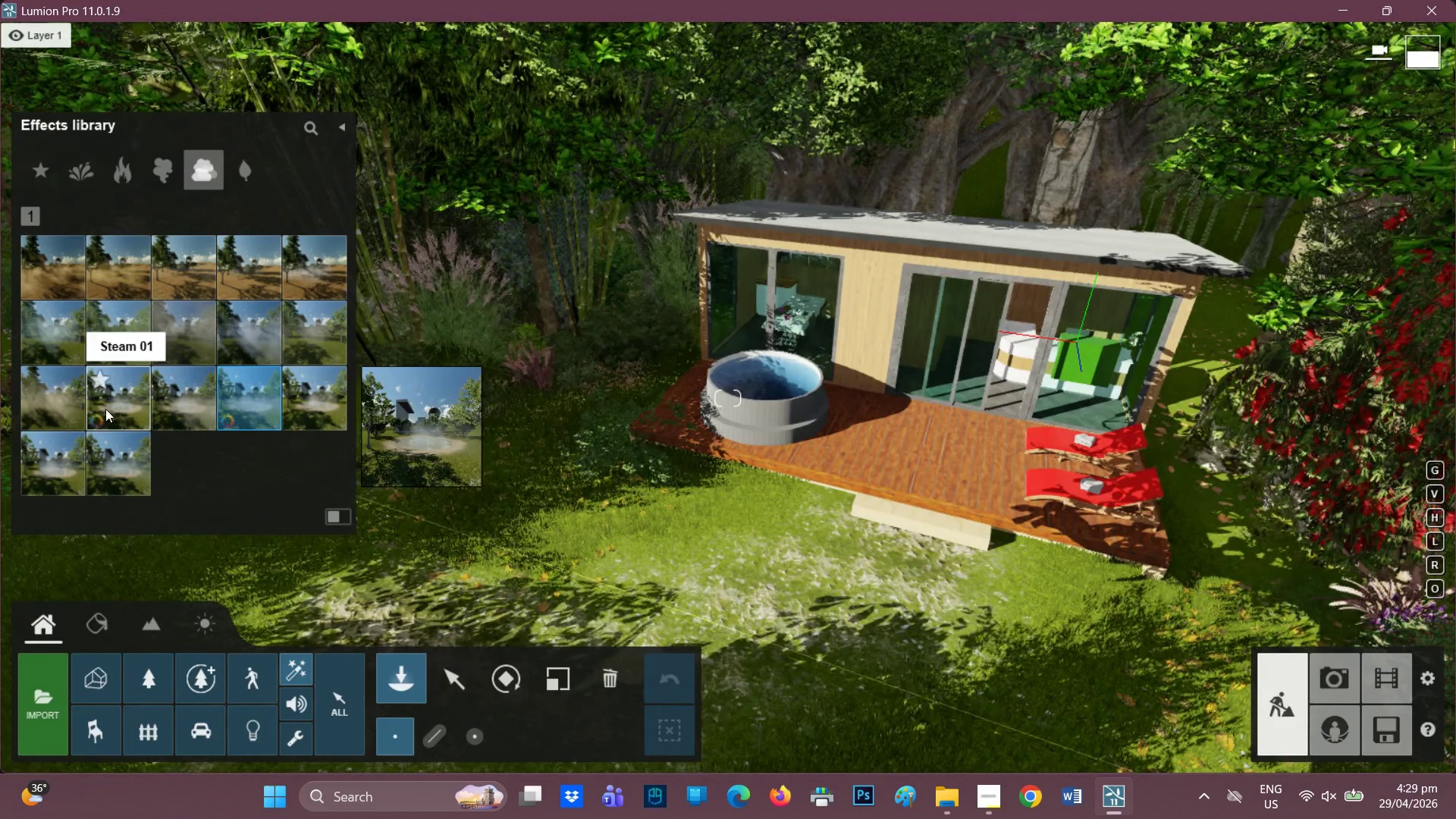 
mouse_move([131, 381])
 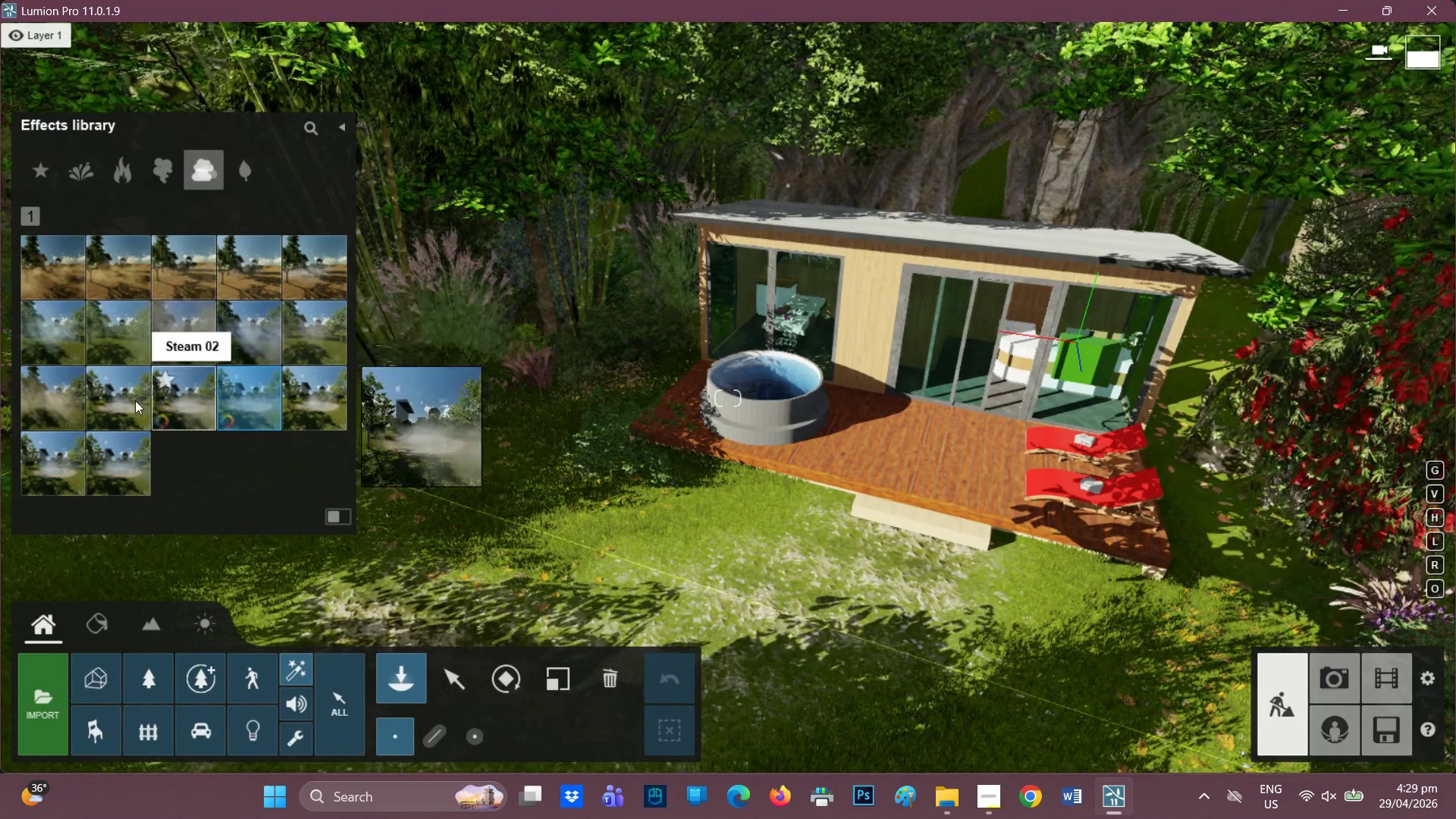 
left_click([129, 400])
 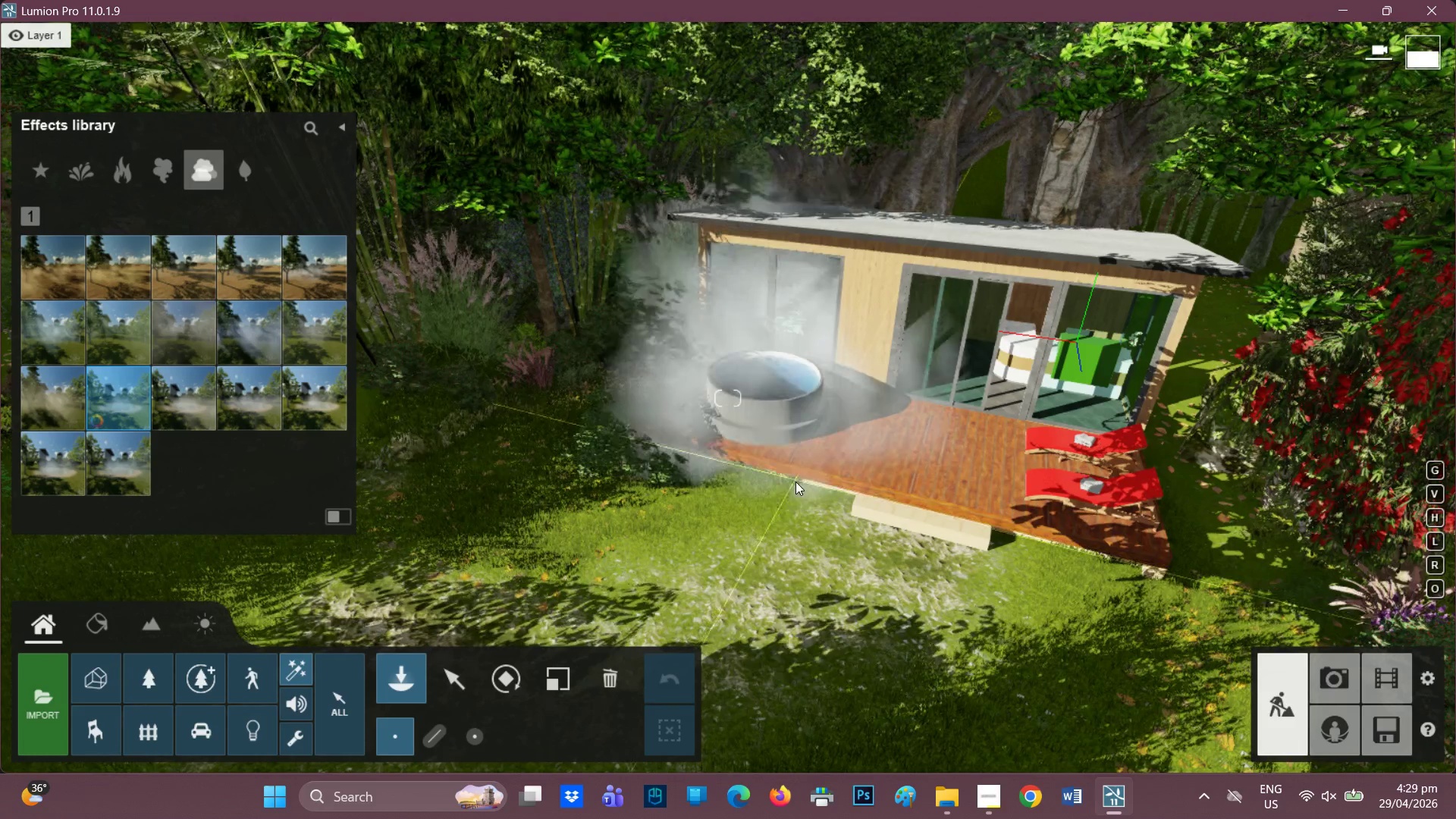 
left_click([794, 507])
 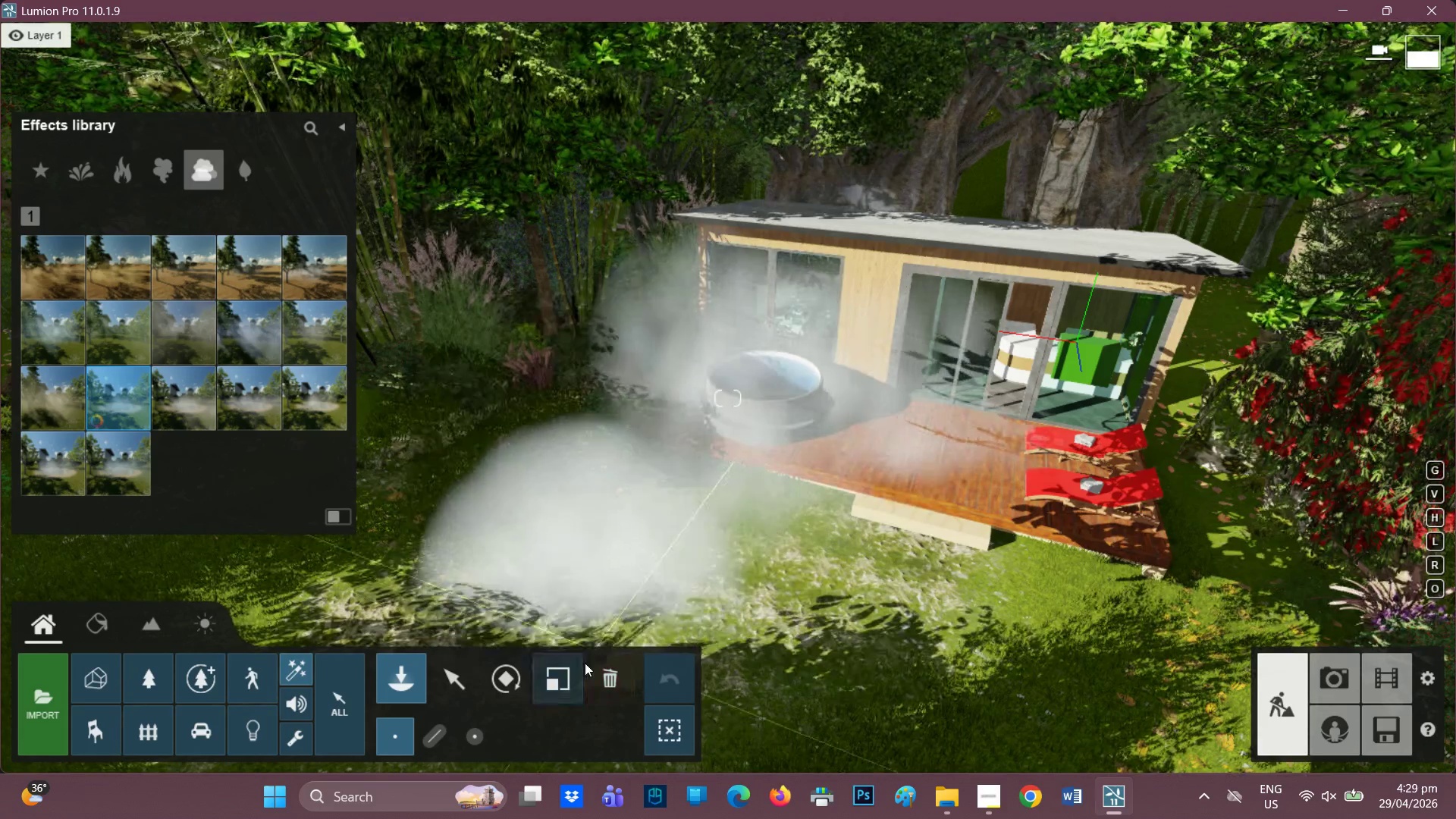 
left_click([572, 679])
 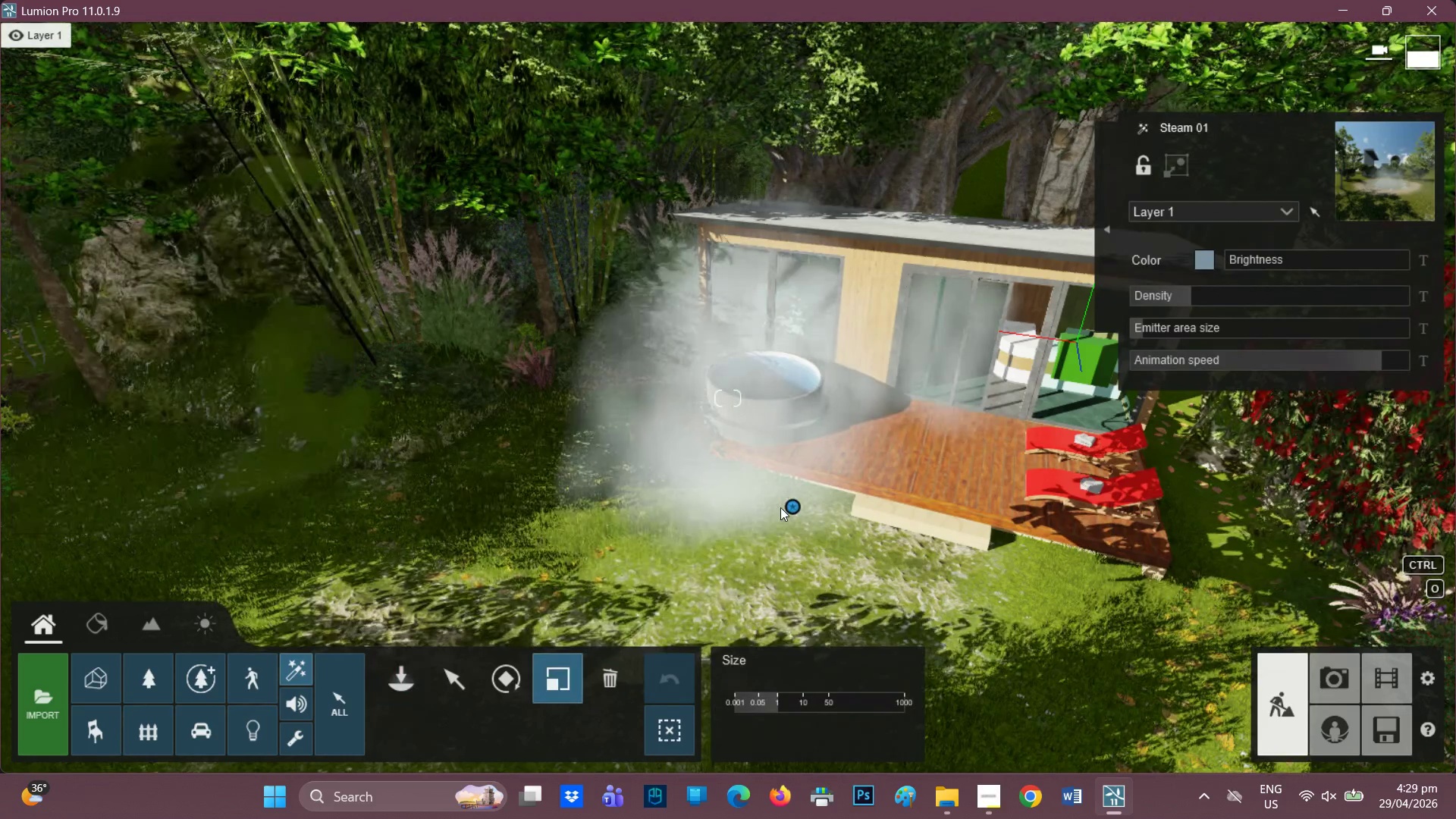 
left_click_drag(start_coordinate=[793, 503], to_coordinate=[912, 587])
 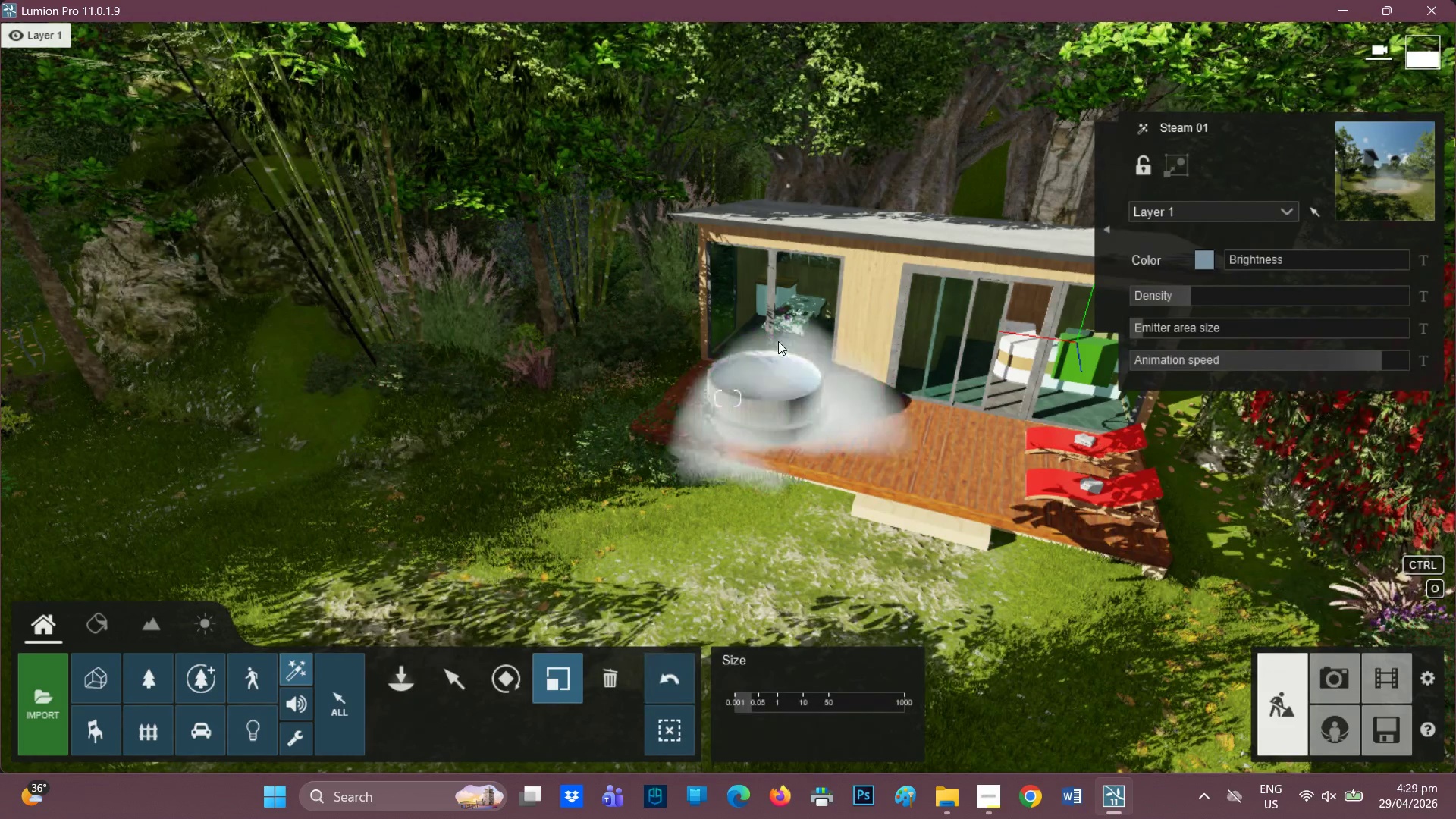 
scroll: coordinate [810, 413], scroll_direction: up, amount: 6.0
 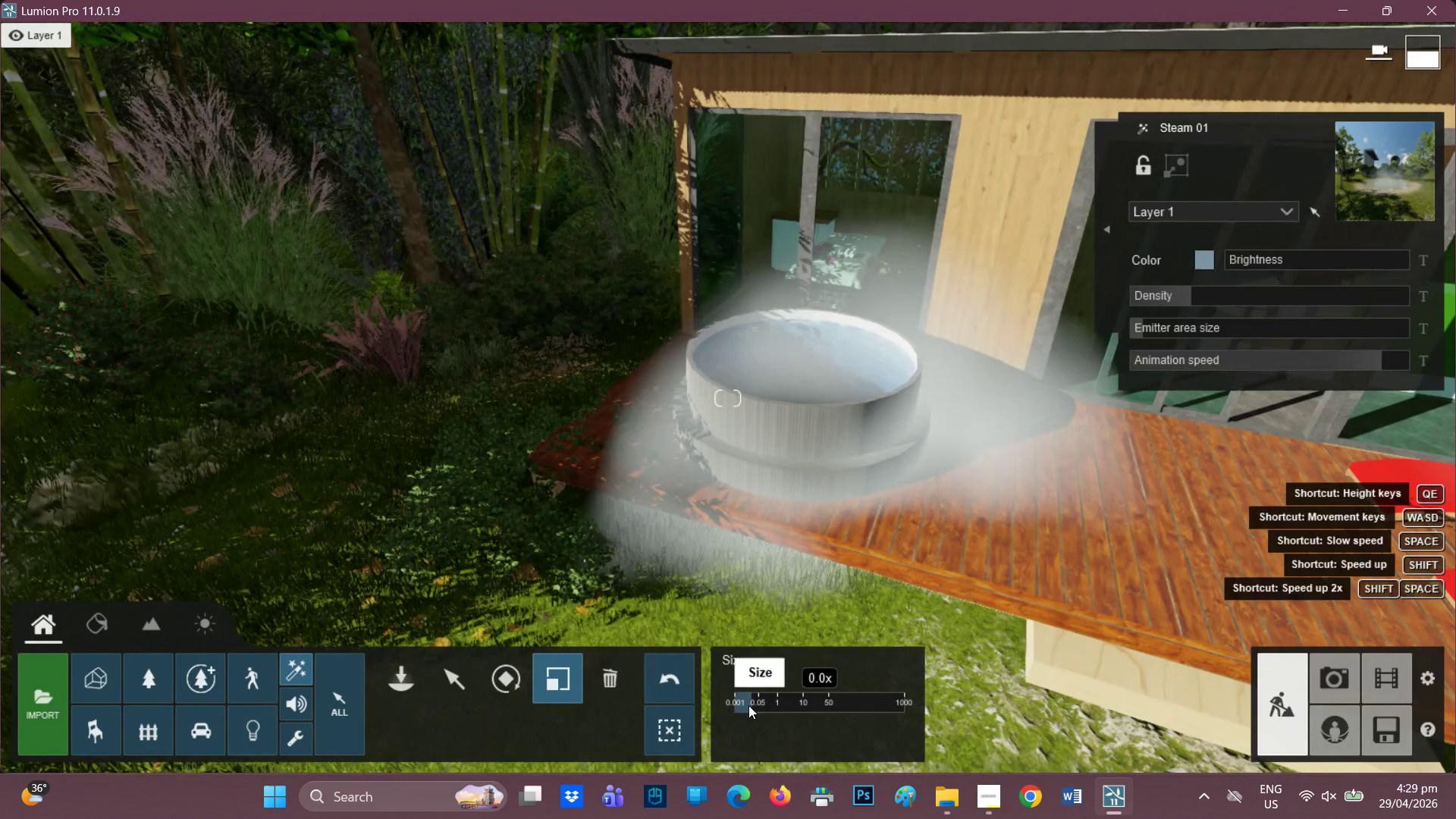 
left_click_drag(start_coordinate=[745, 695], to_coordinate=[723, 701])
 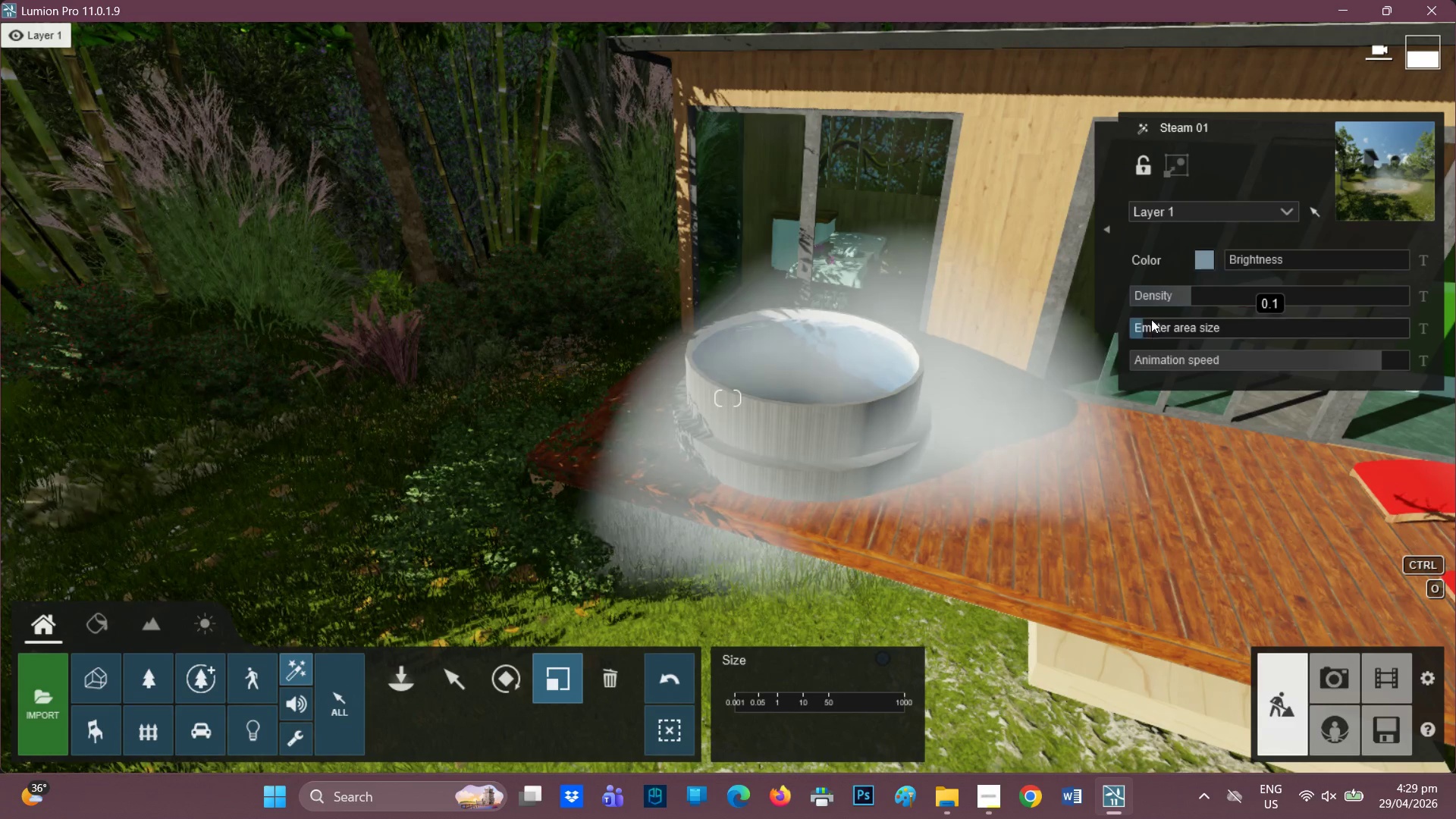 
left_click([1163, 302])
 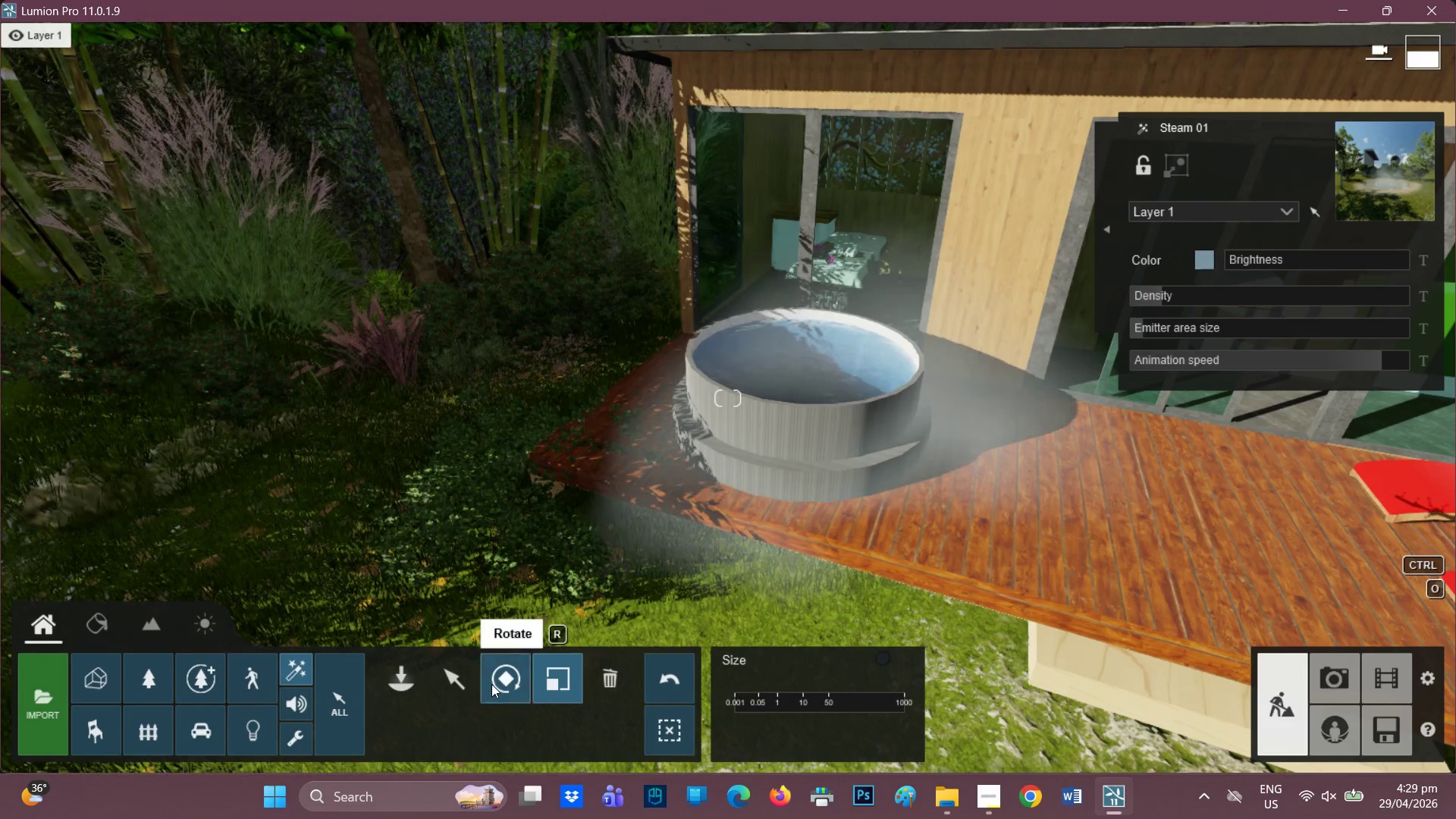 
left_click([454, 682])
 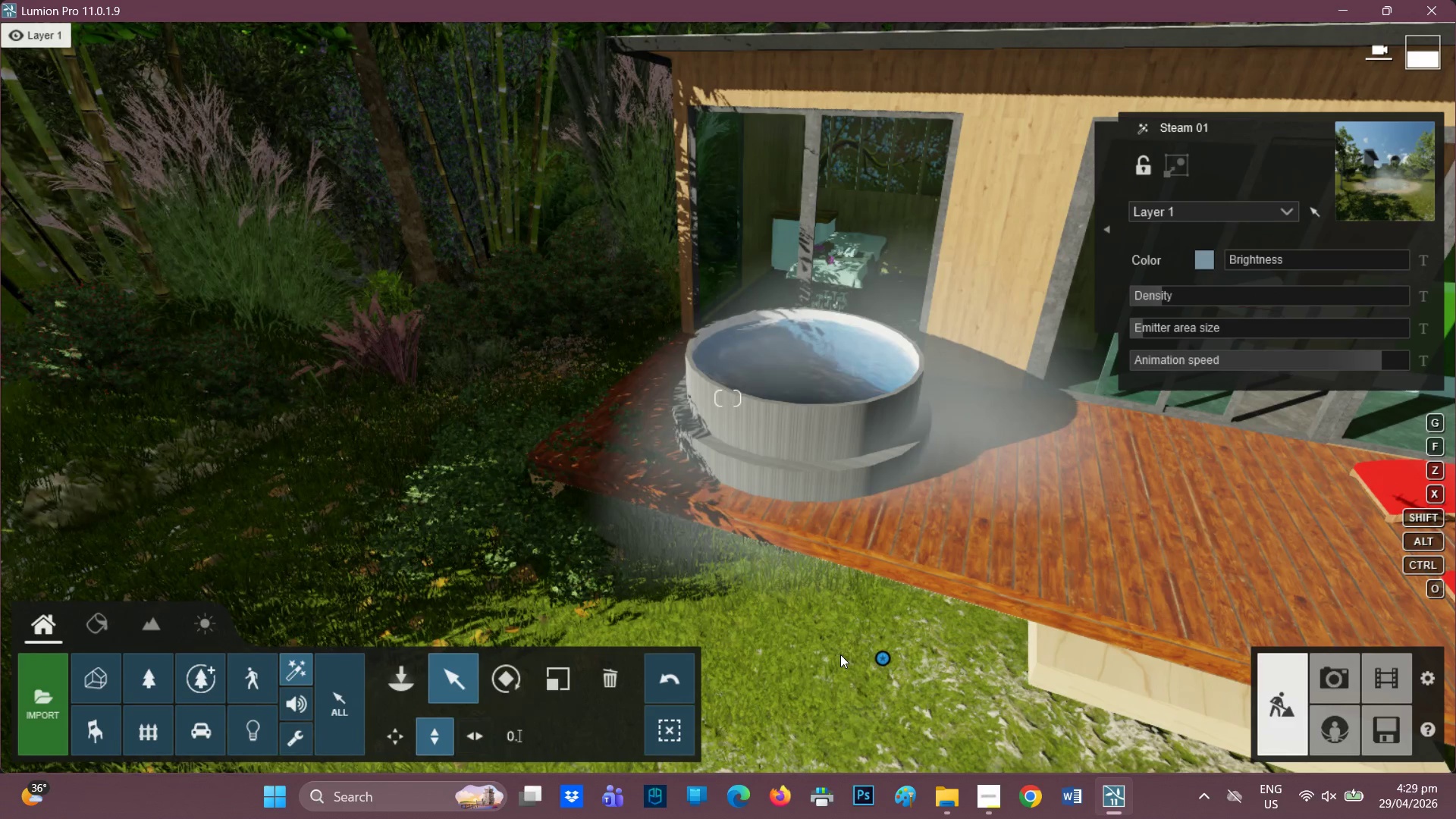 
left_click_drag(start_coordinate=[883, 657], to_coordinate=[865, 683])
 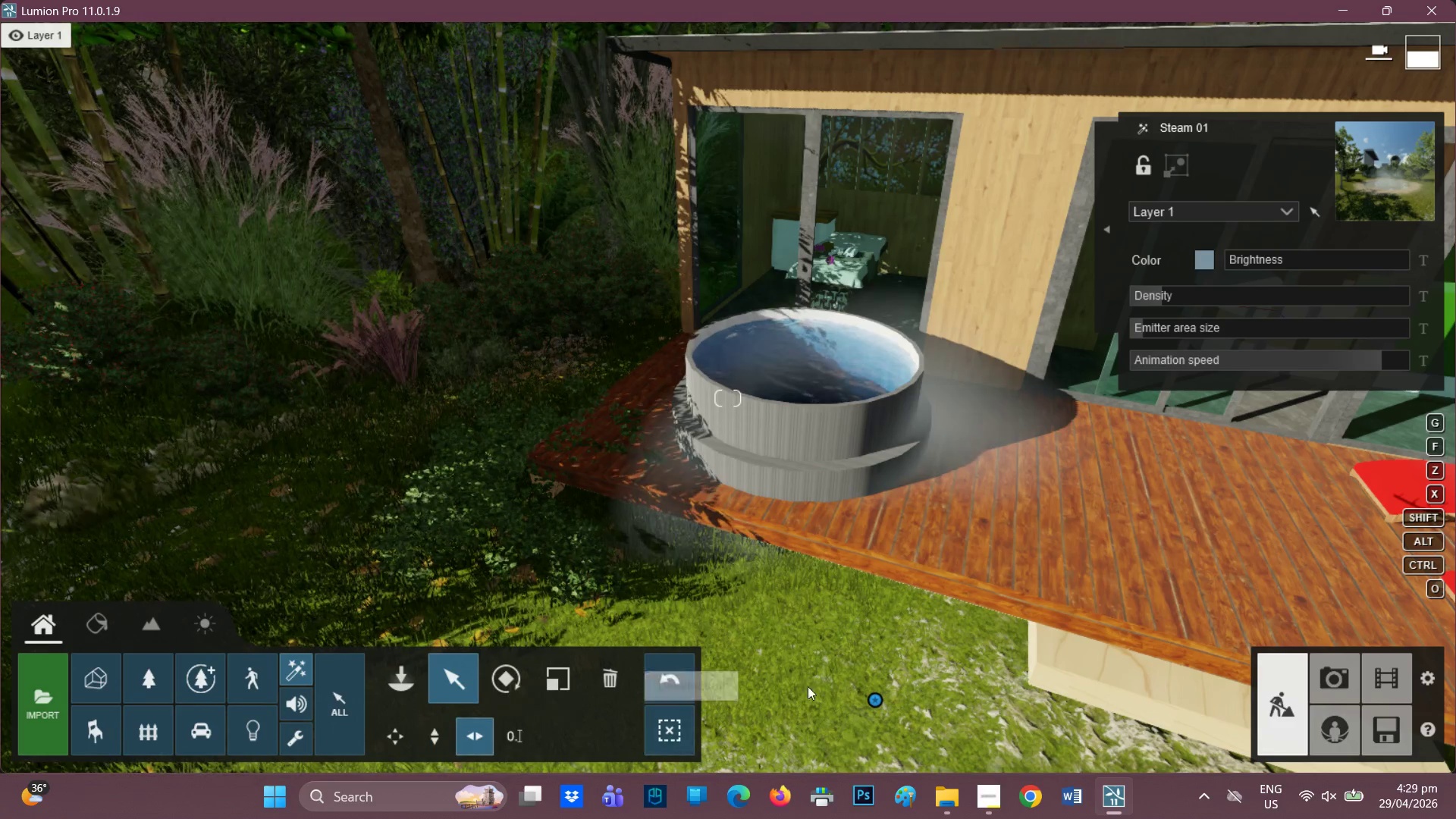 
left_click_drag(start_coordinate=[872, 698], to_coordinate=[852, 650])
 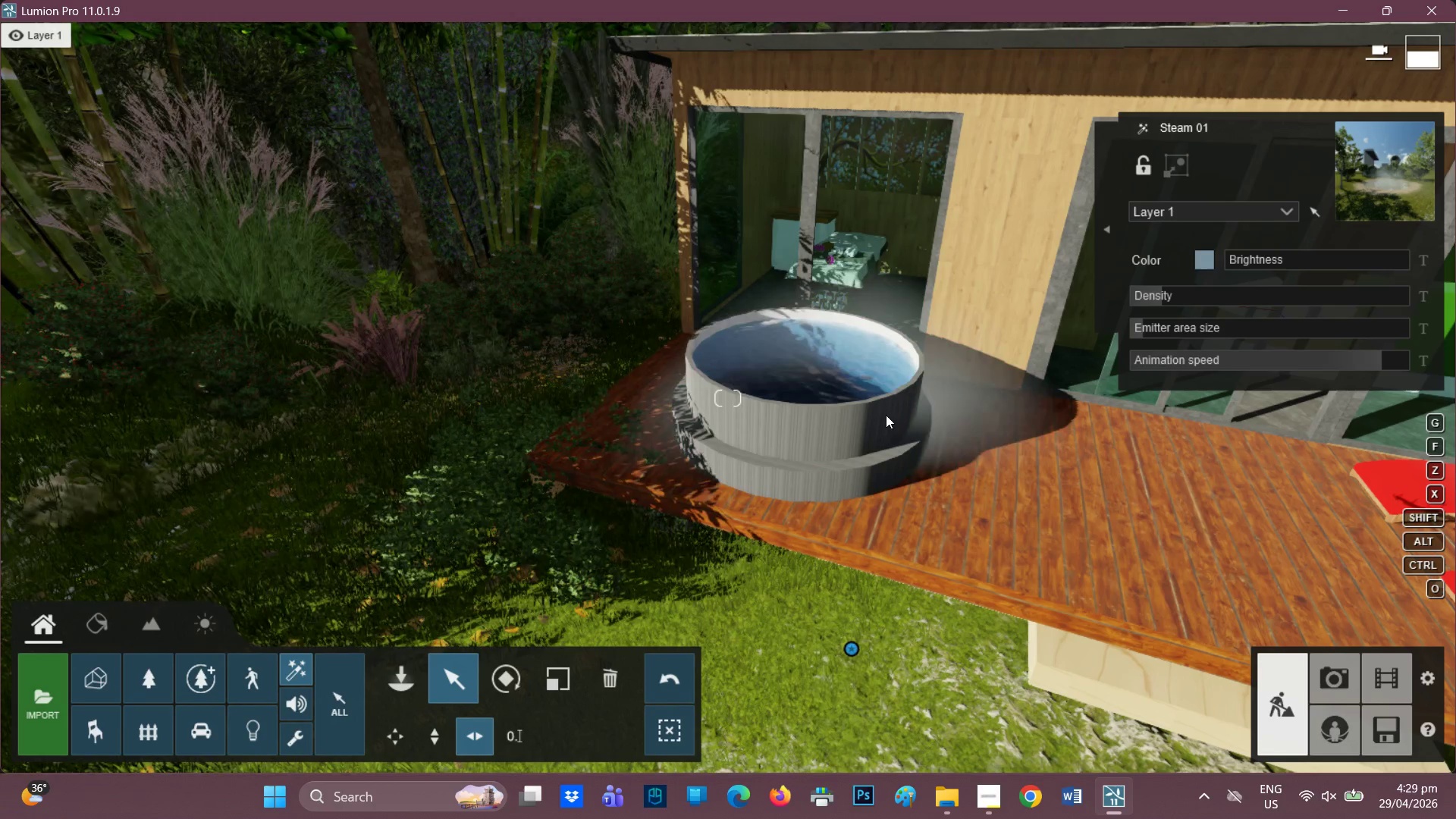 
scroll: coordinate [891, 399], scroll_direction: up, amount: 5.0
 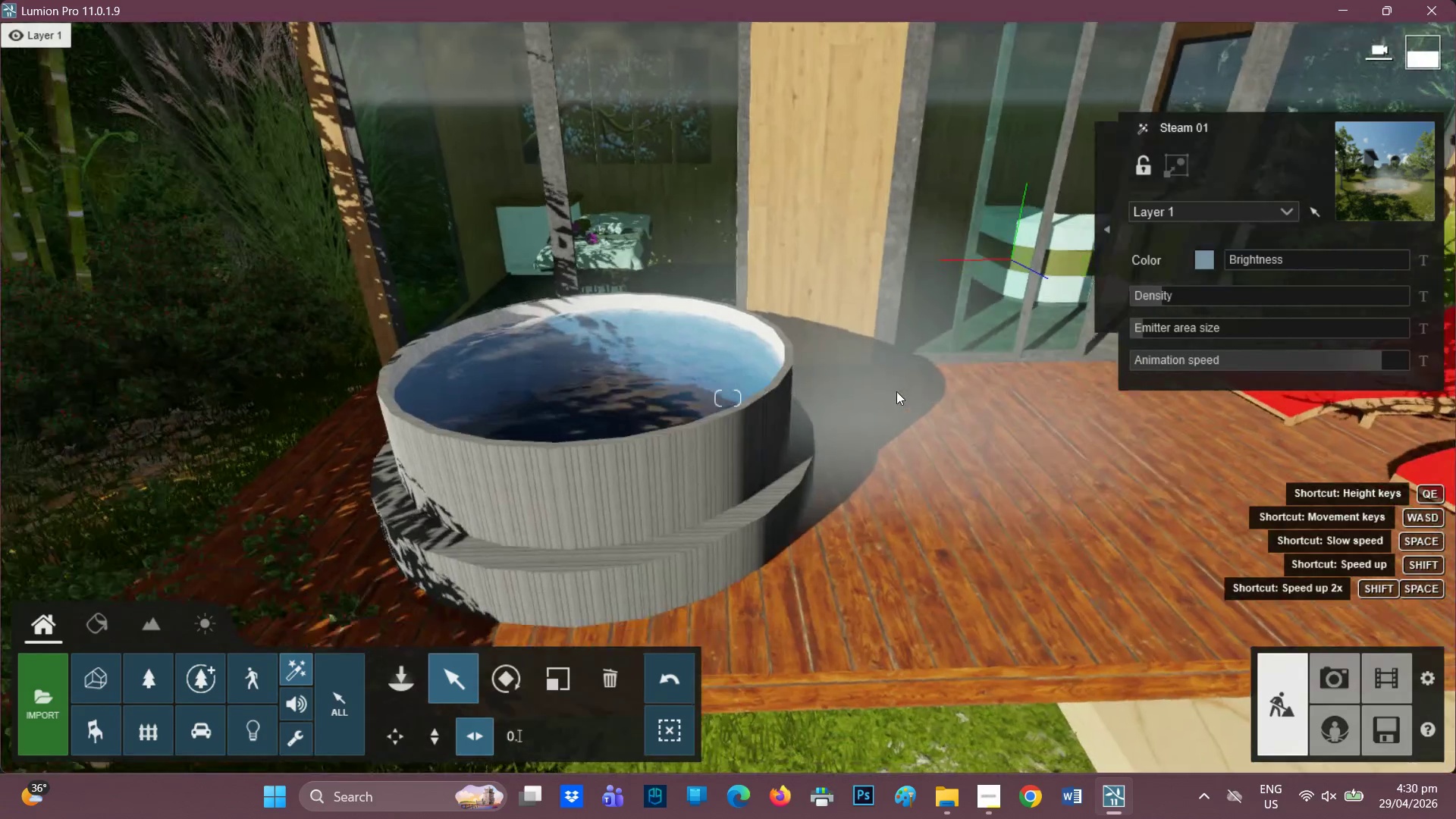 
wait(5.21)
 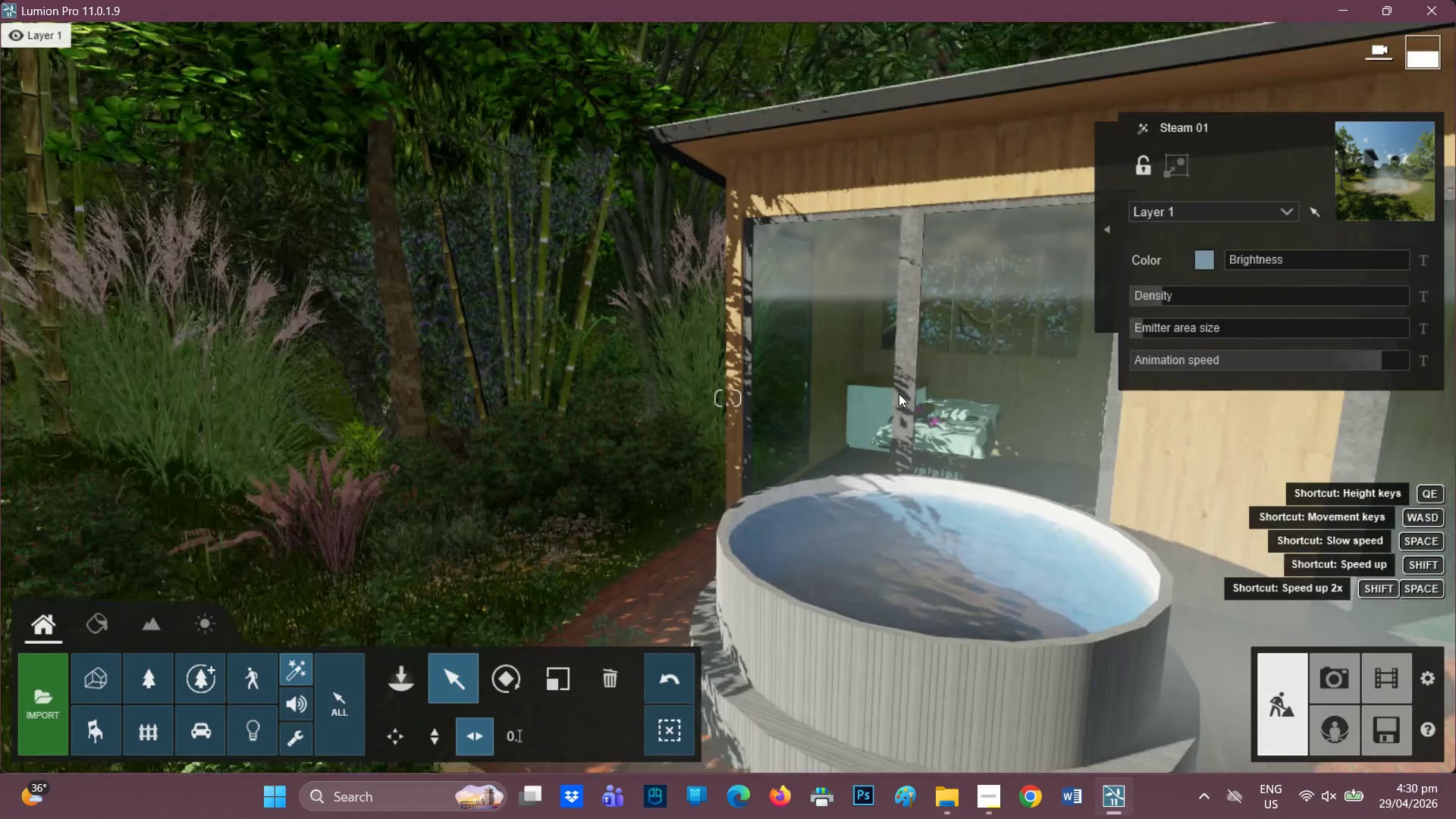 
scroll: coordinate [889, 579], scroll_direction: down, amount: 7.0
 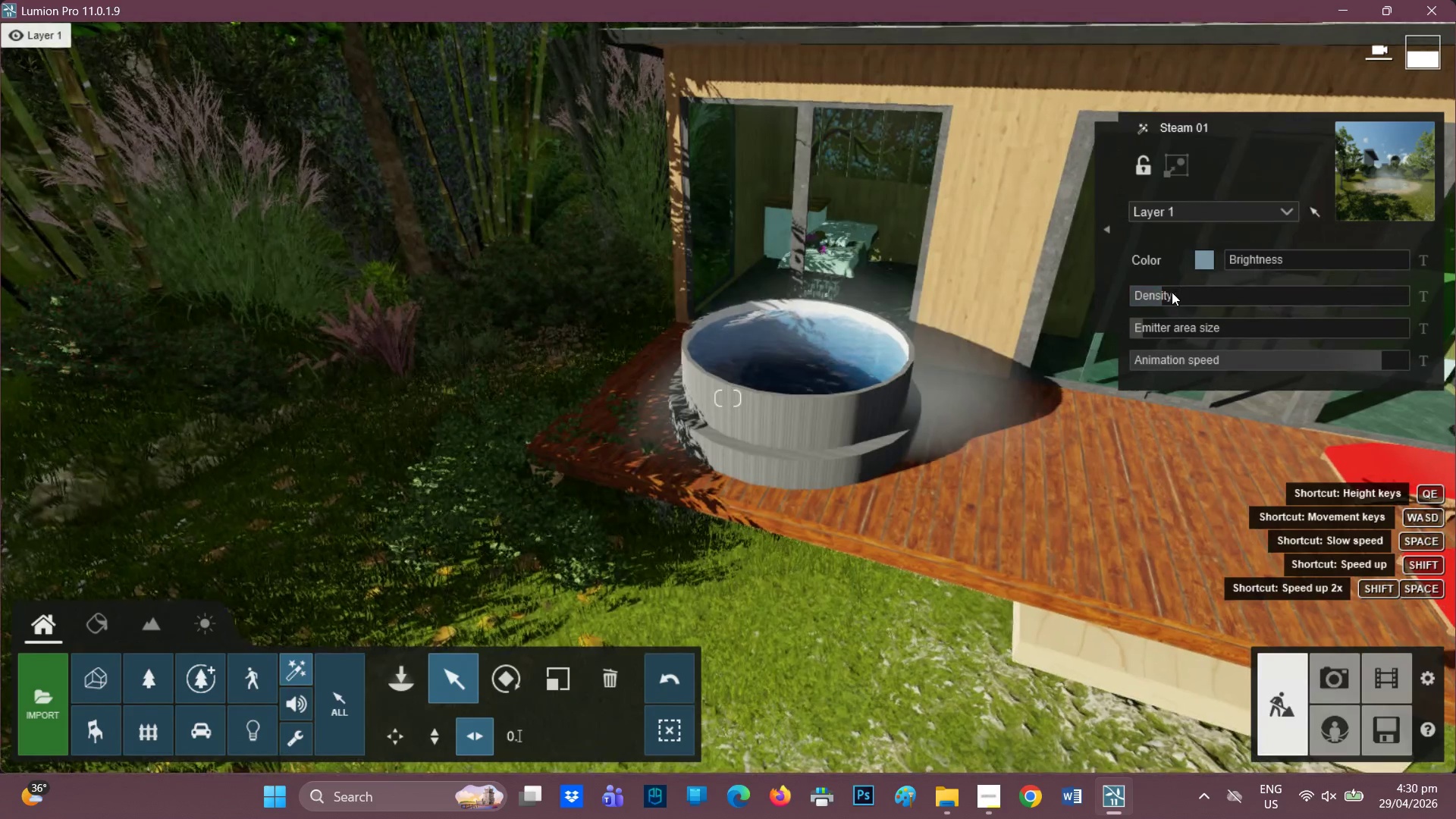 
left_click([1169, 294])
 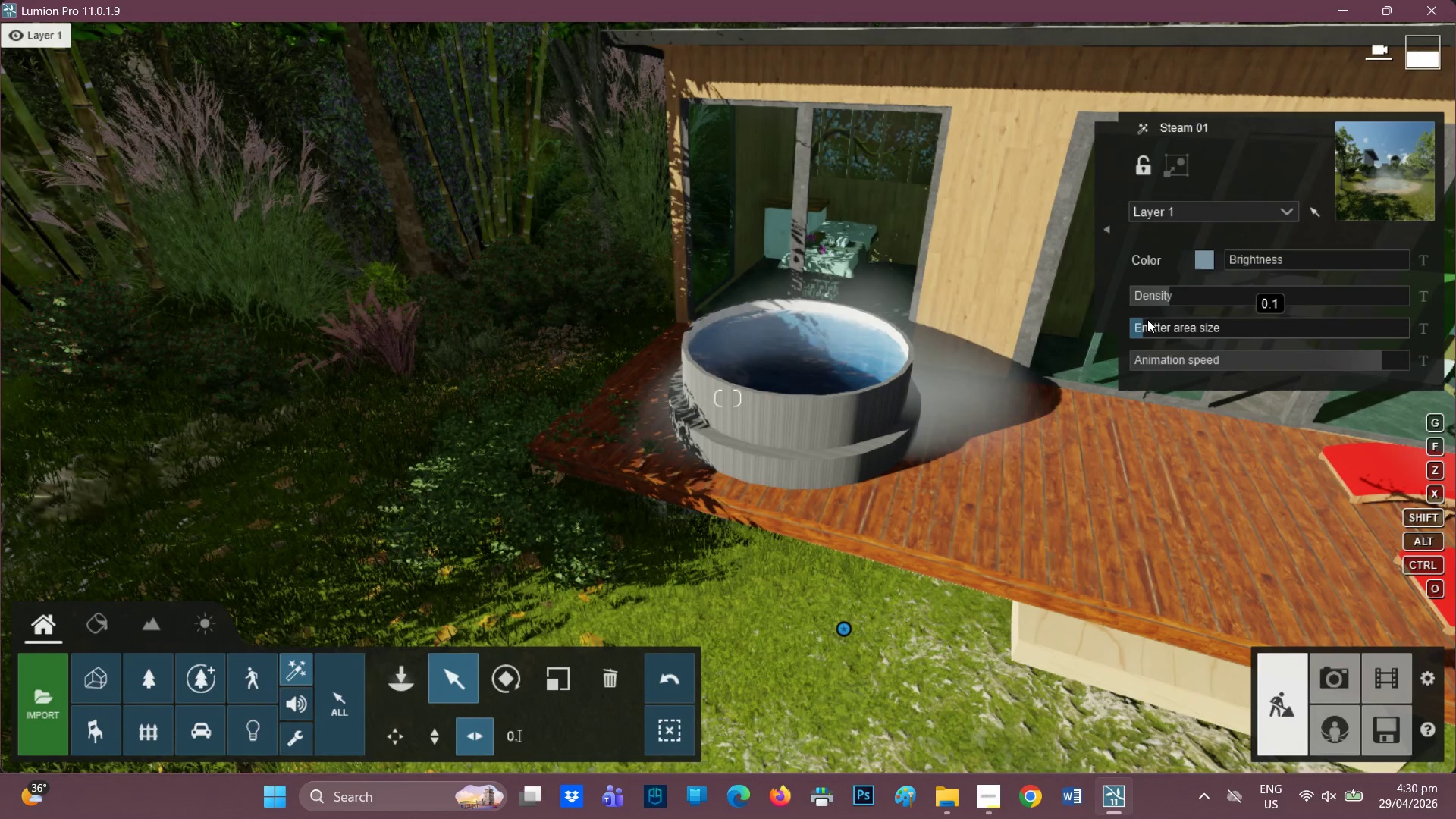 
left_click([1153, 334])
 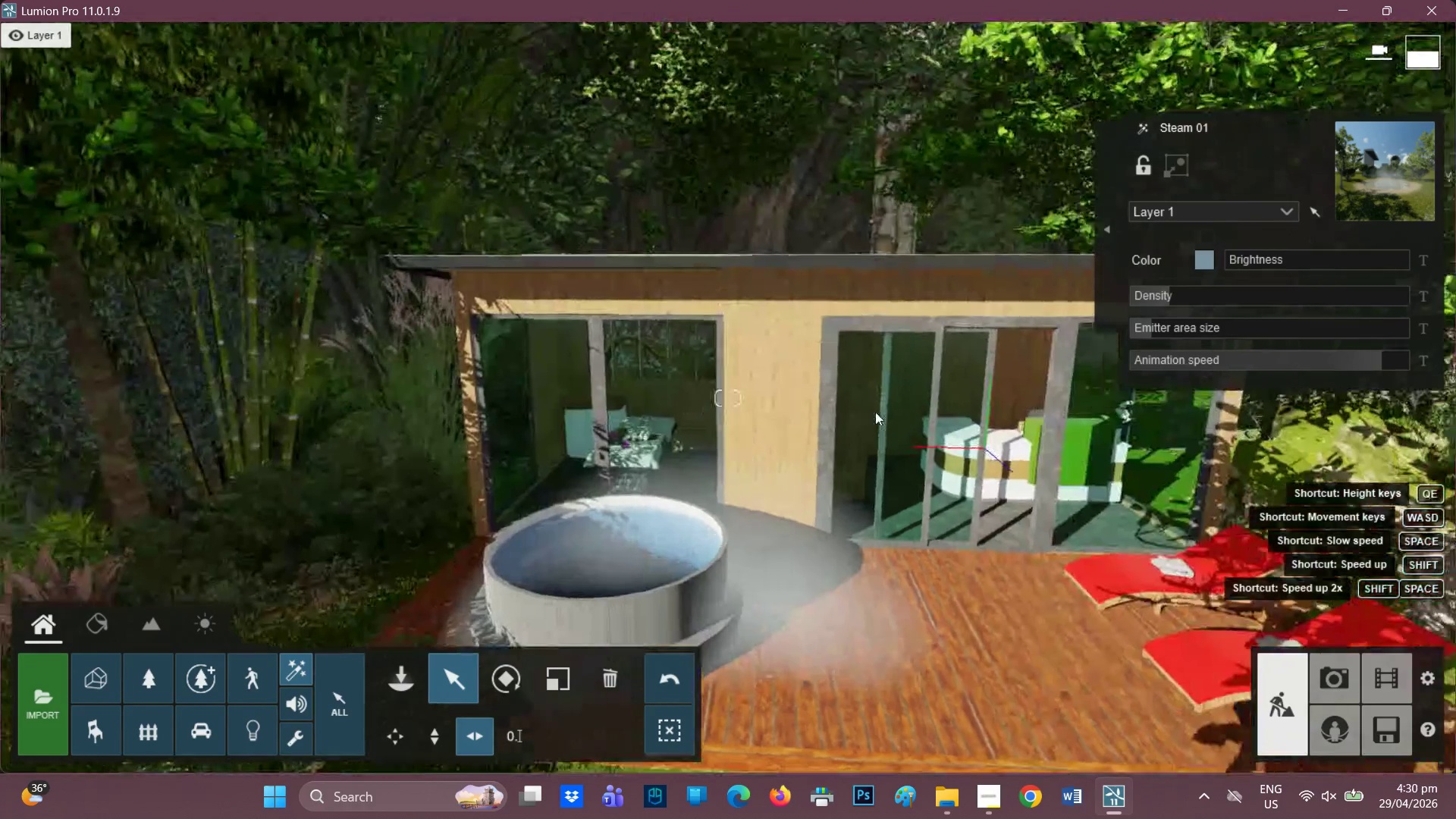 
wait(8.14)
 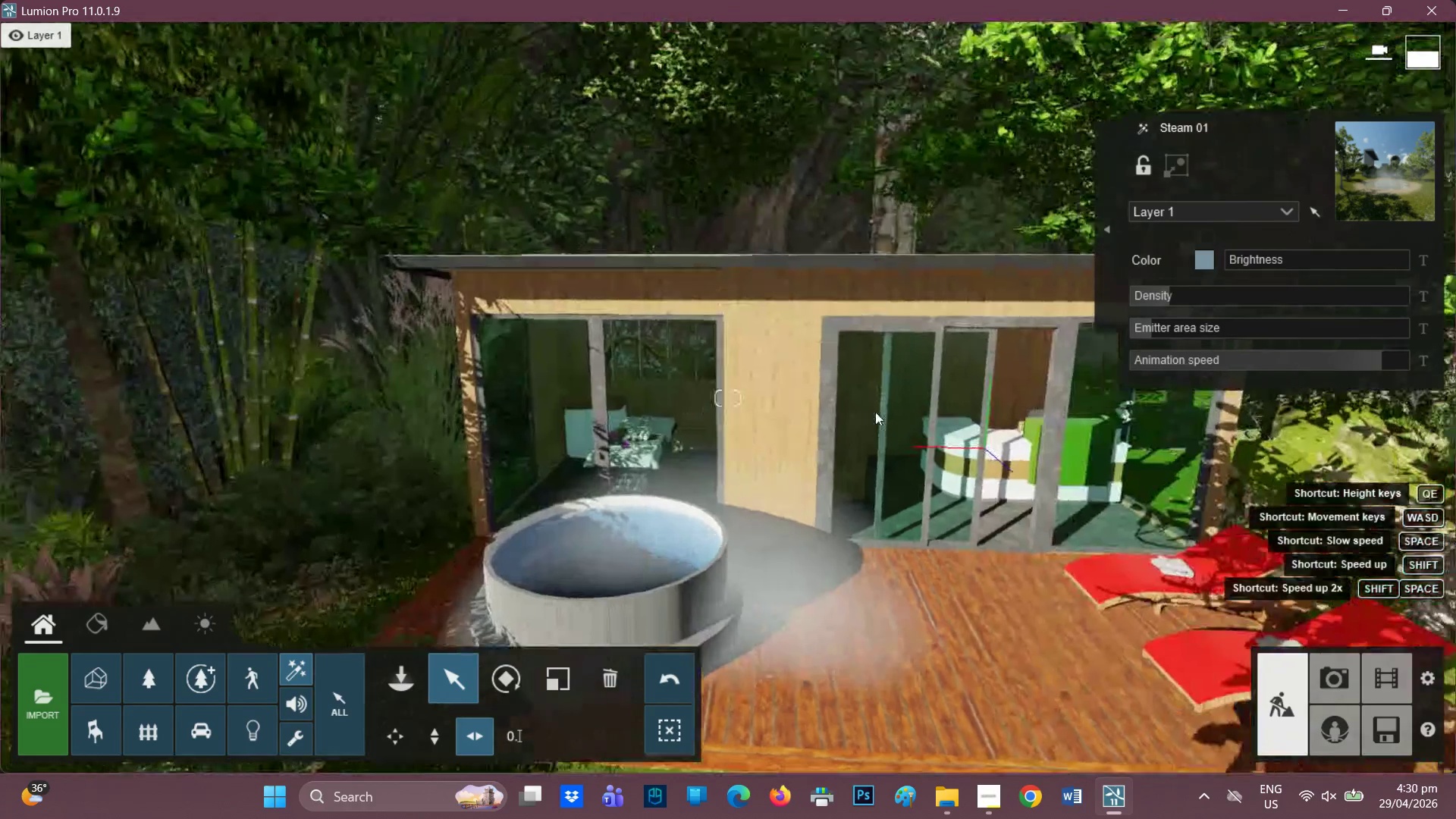 
scroll: coordinate [866, 532], scroll_direction: up, amount: 7.0
 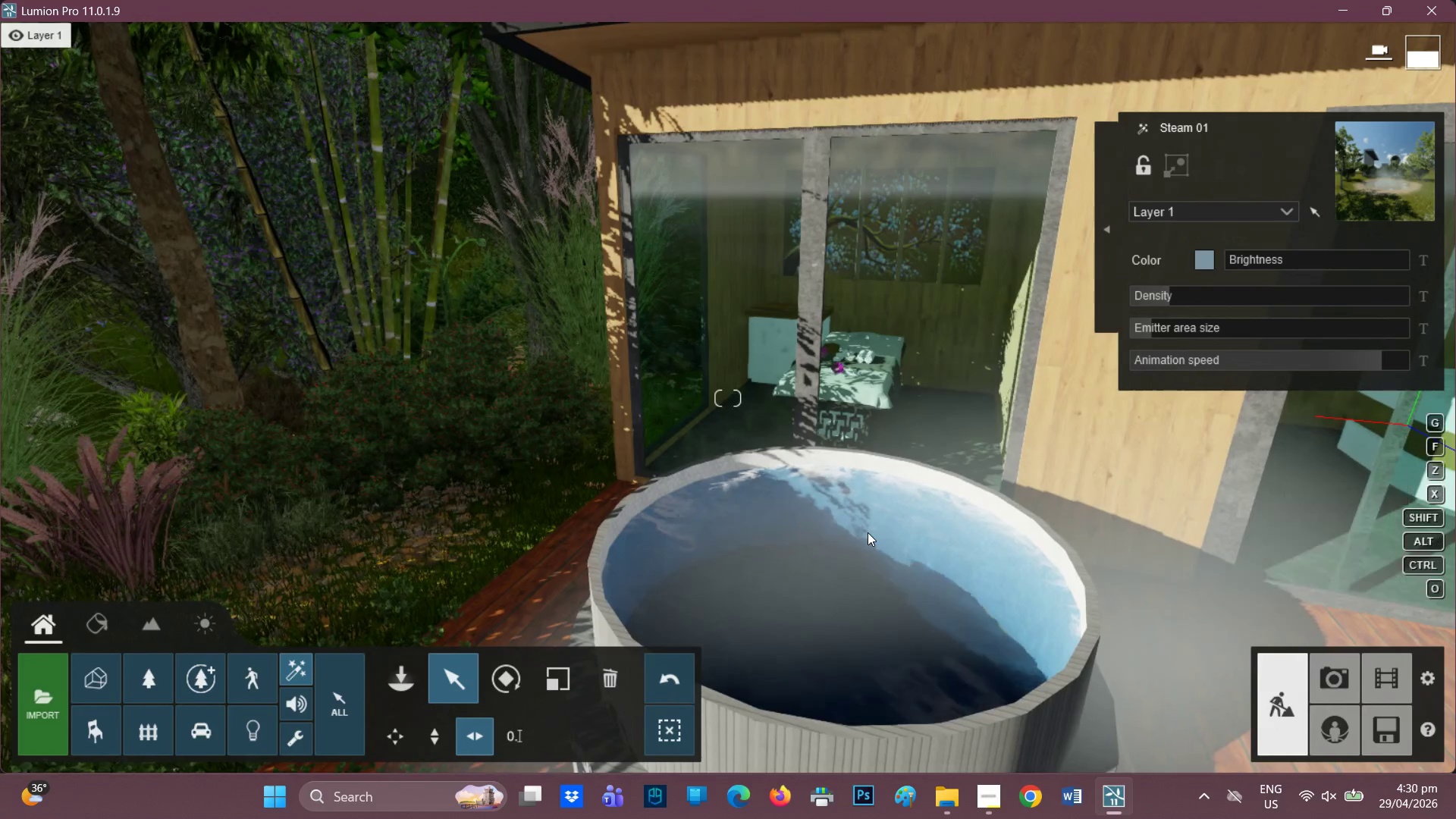 
type(EE)
 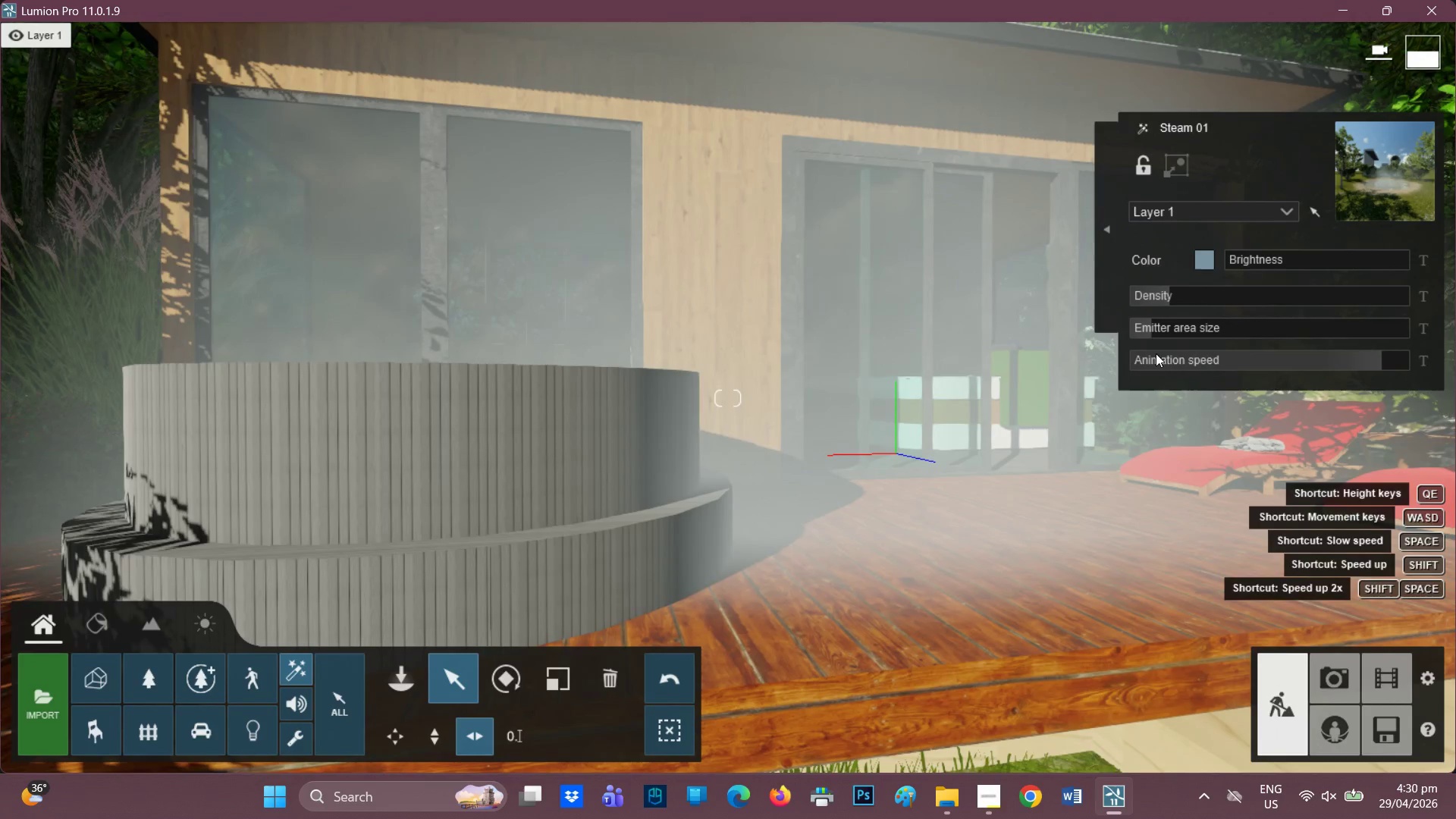 
left_click([1149, 293])
 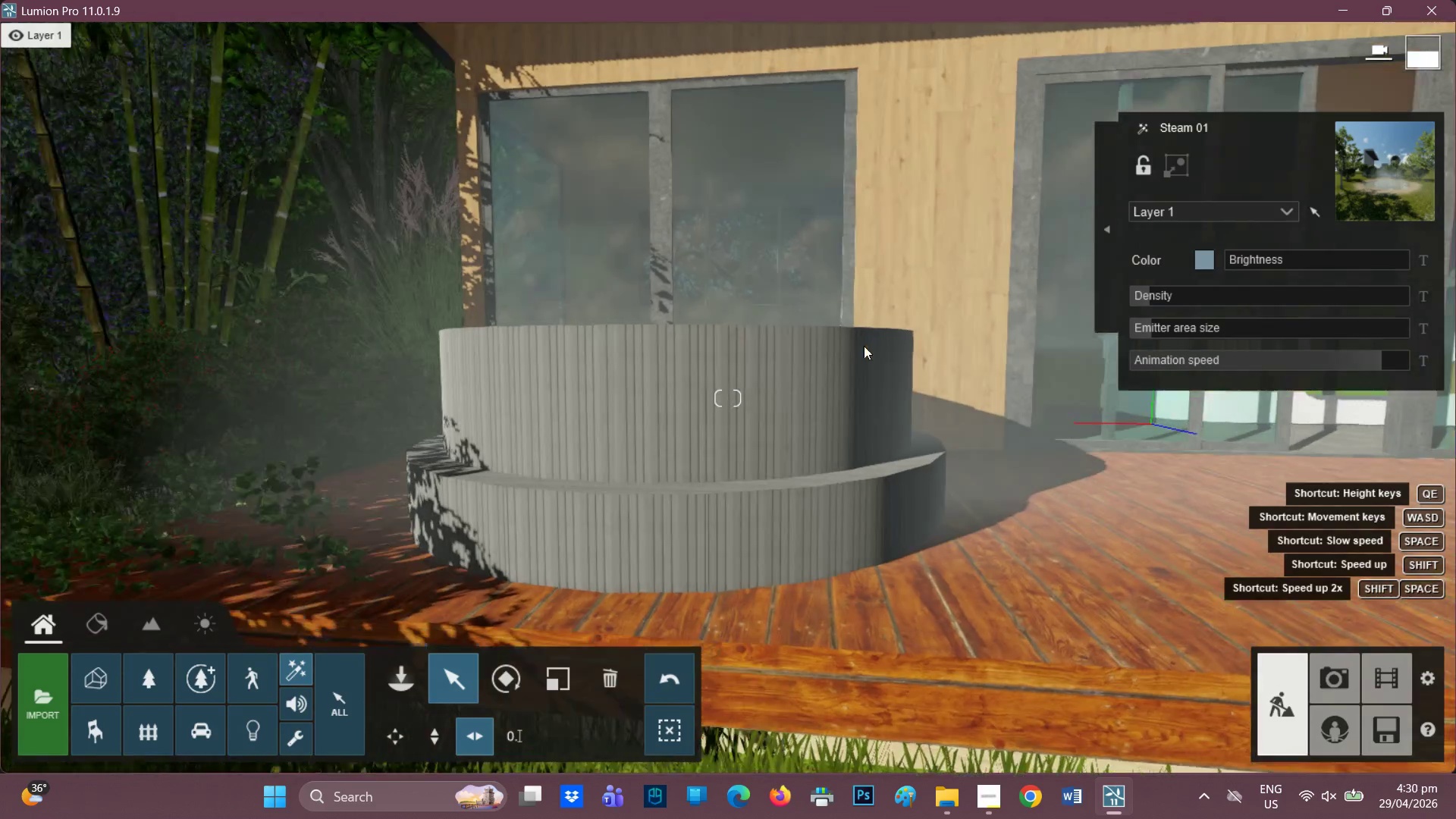 
scroll: coordinate [985, 303], scroll_direction: down, amount: 8.0
 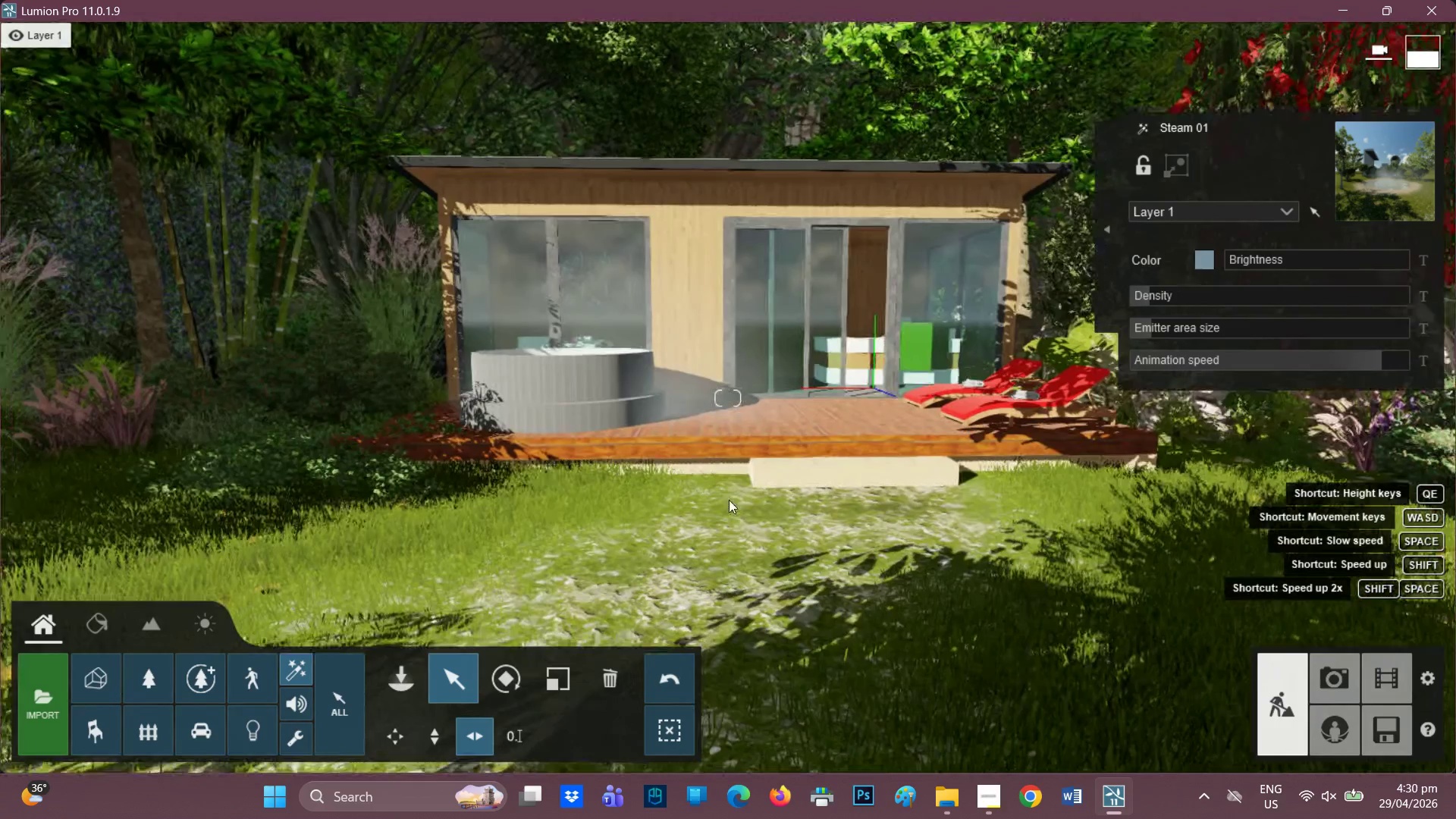 
left_click([555, 677])
 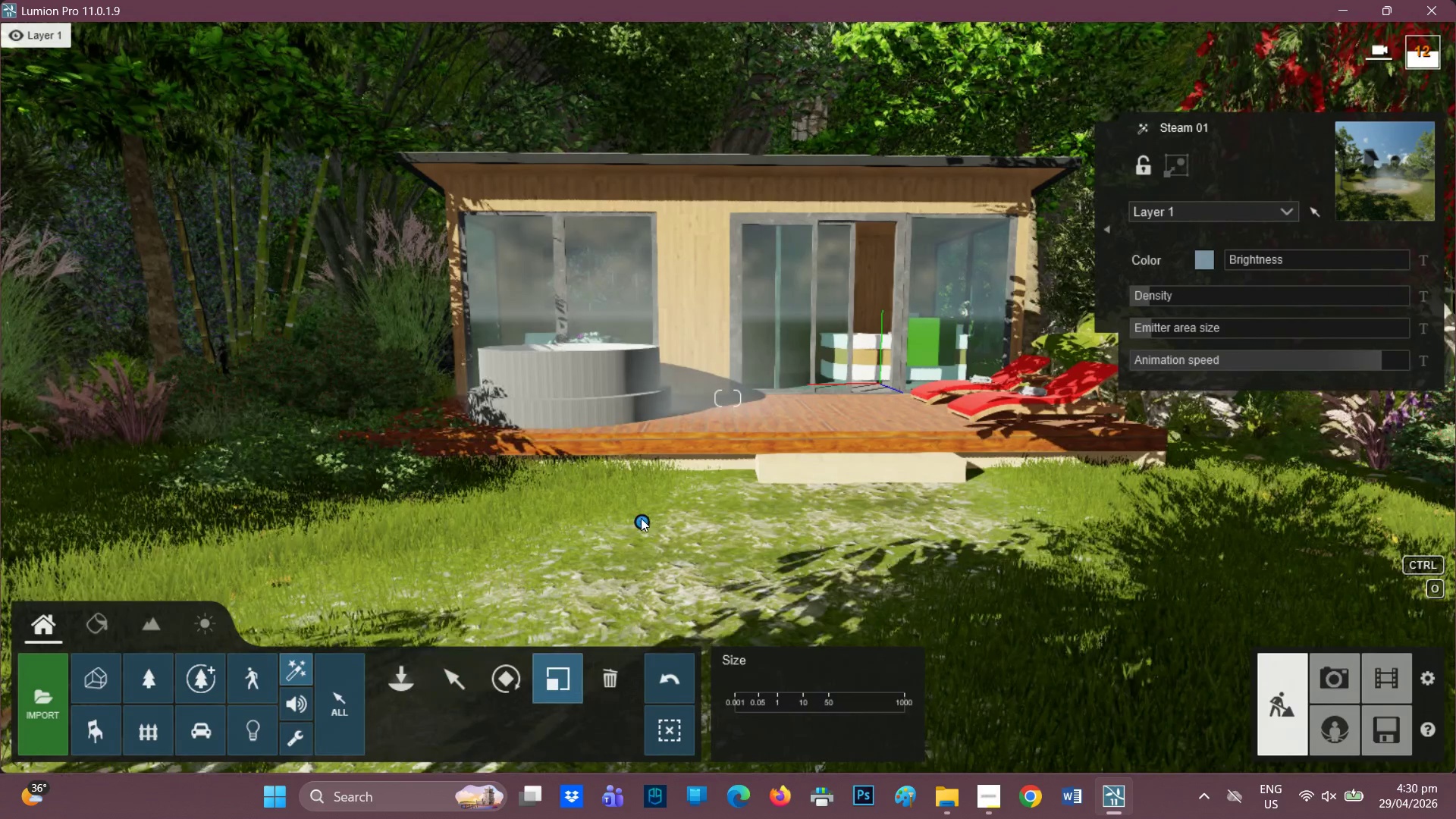 
left_click_drag(start_coordinate=[638, 518], to_coordinate=[706, 549])
 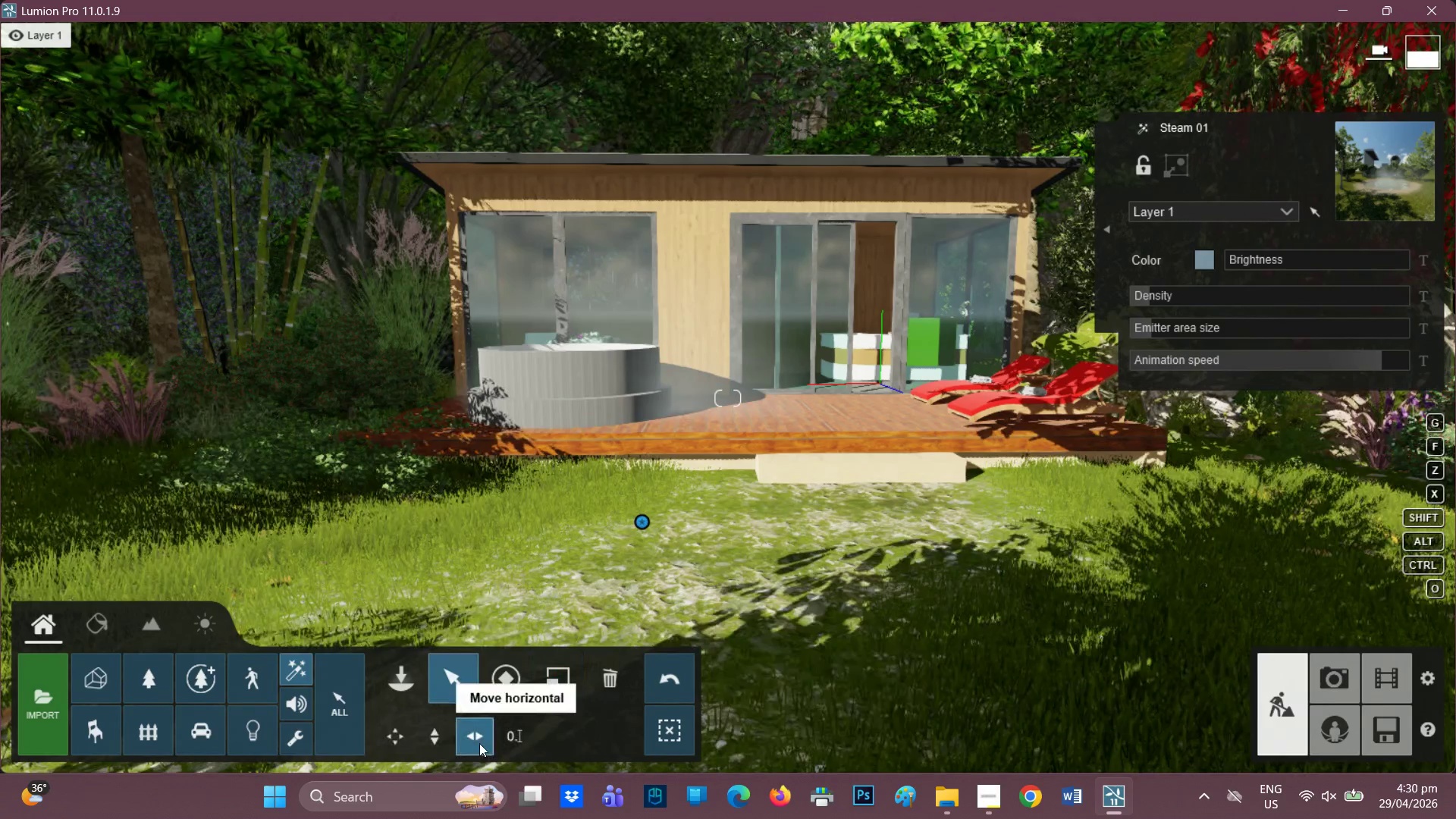 
left_click_drag(start_coordinate=[461, 734], to_coordinate=[465, 731])
 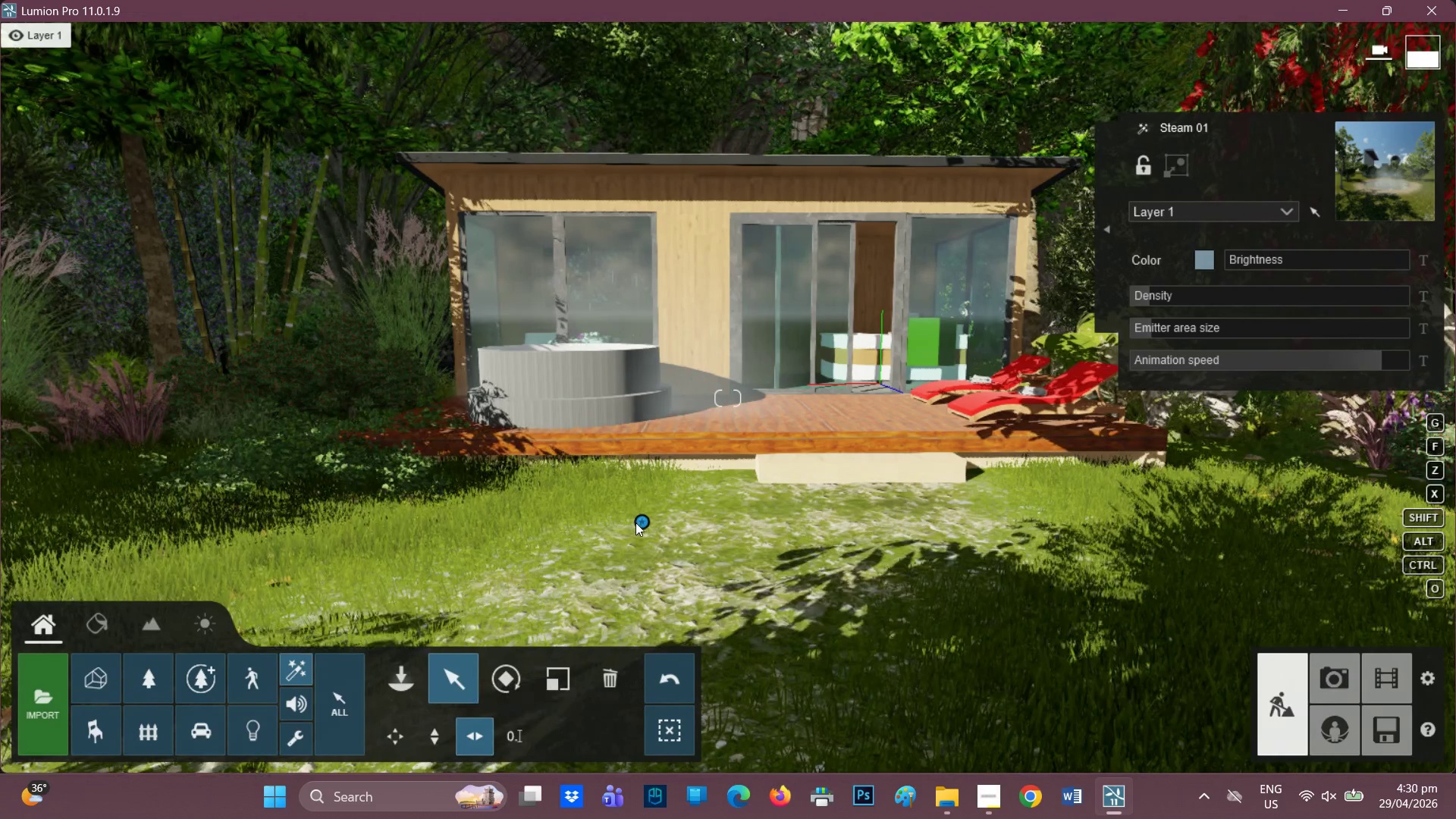 
left_click_drag(start_coordinate=[637, 521], to_coordinate=[571, 468])
 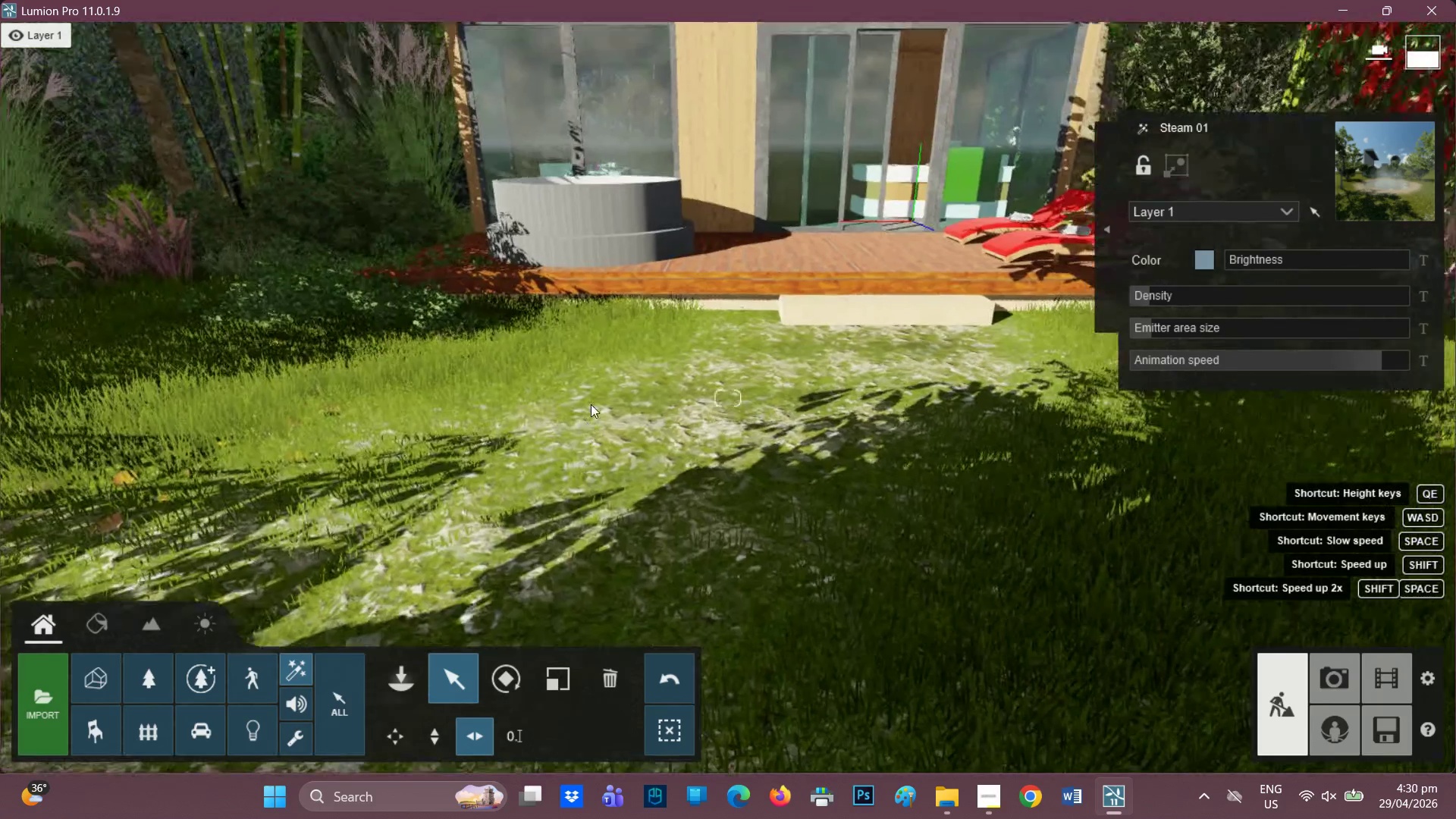 
hold_key(key=Q, duration=0.75)
 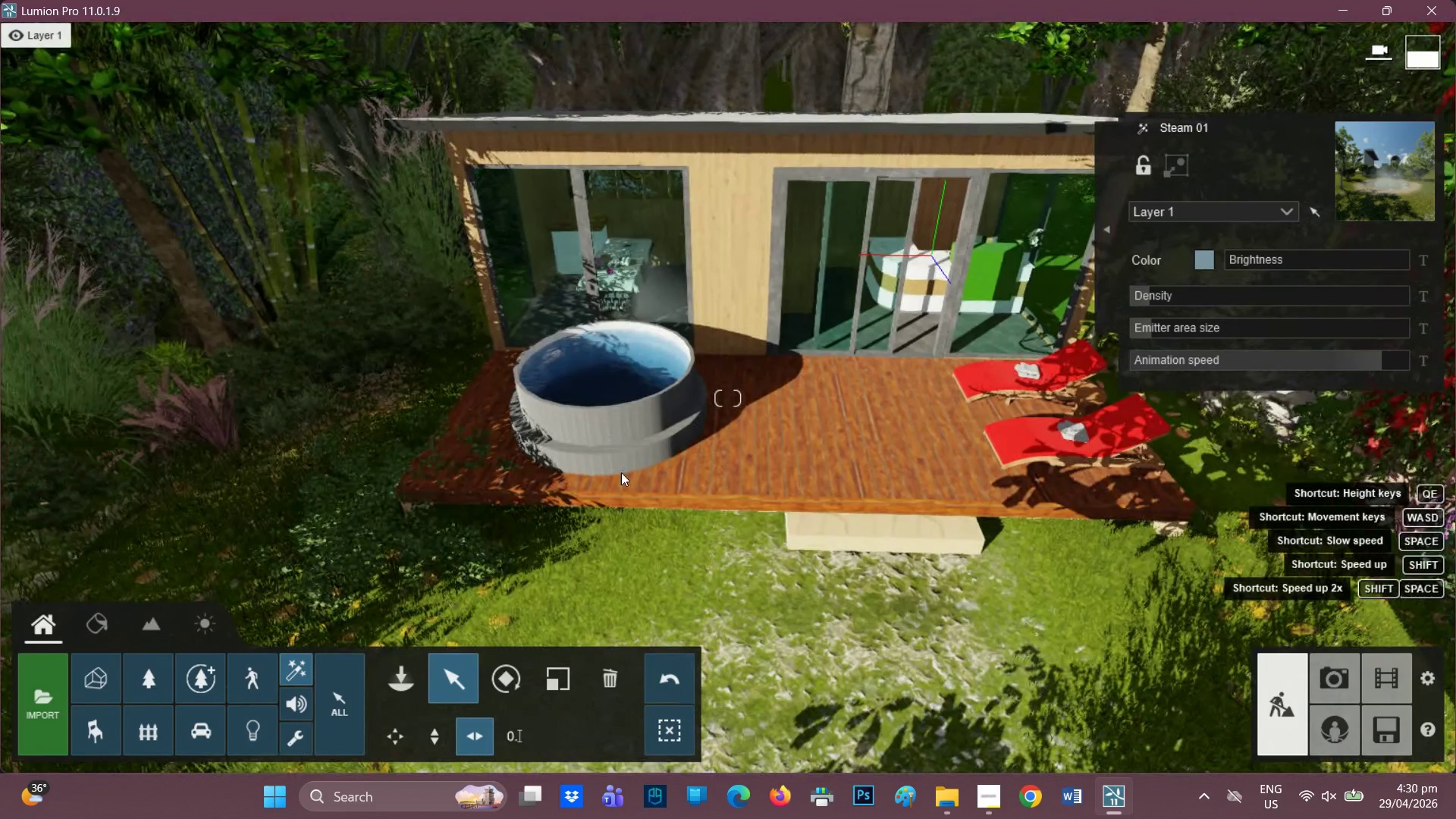 
left_click_drag(start_coordinate=[611, 437], to_coordinate=[609, 602])
 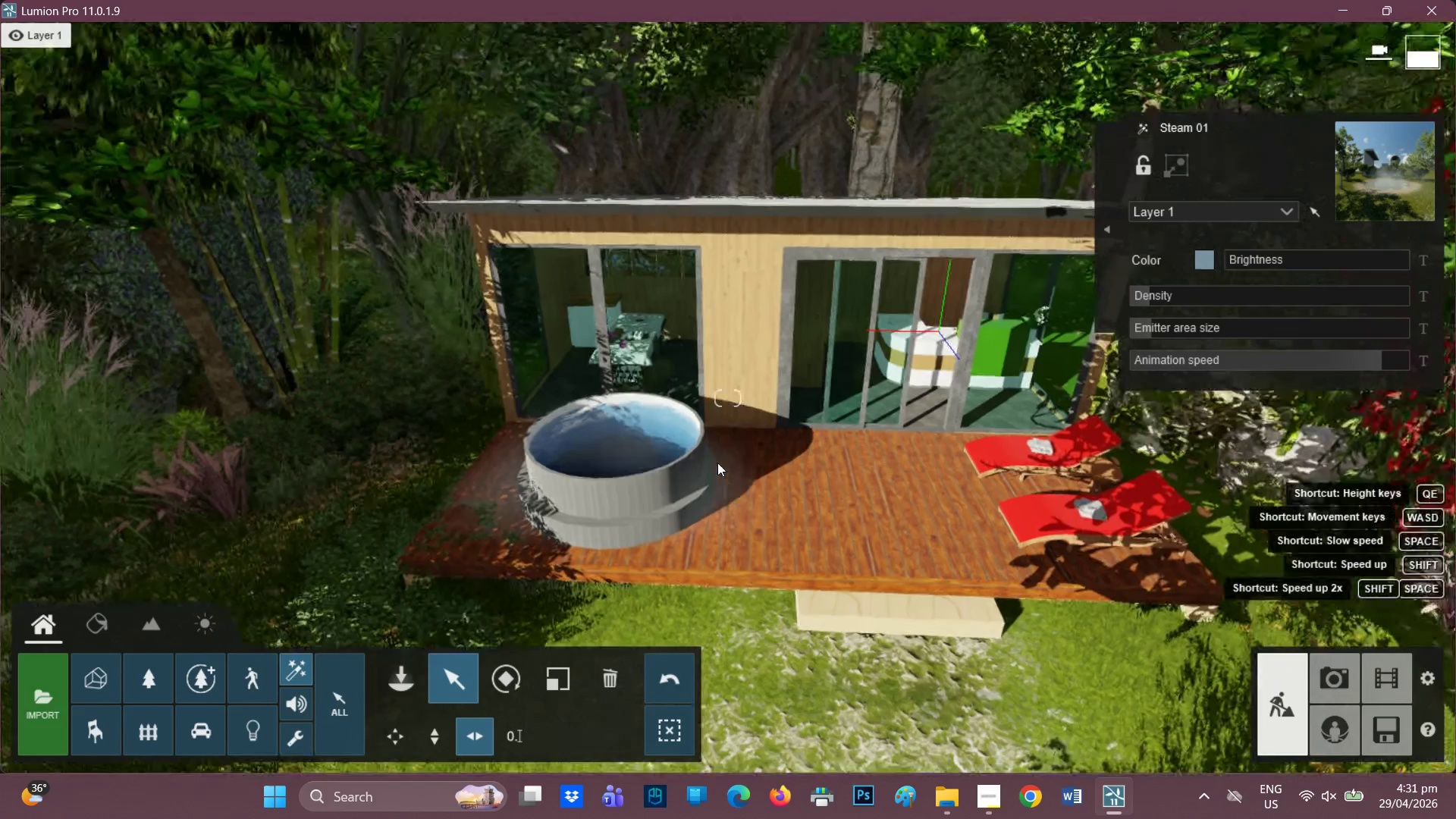 
hold_key(key=E, duration=0.36)
 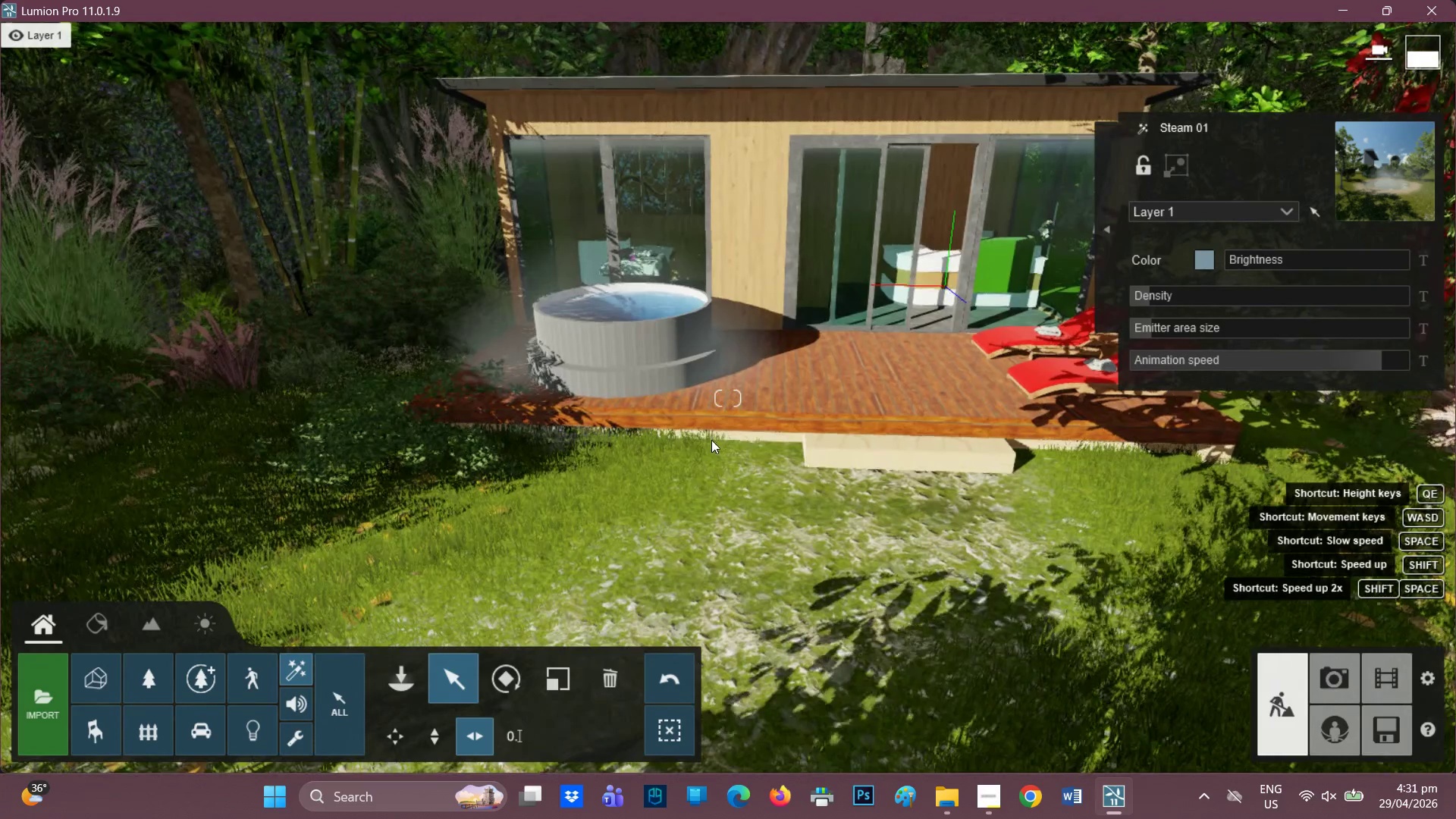 
key(E)
 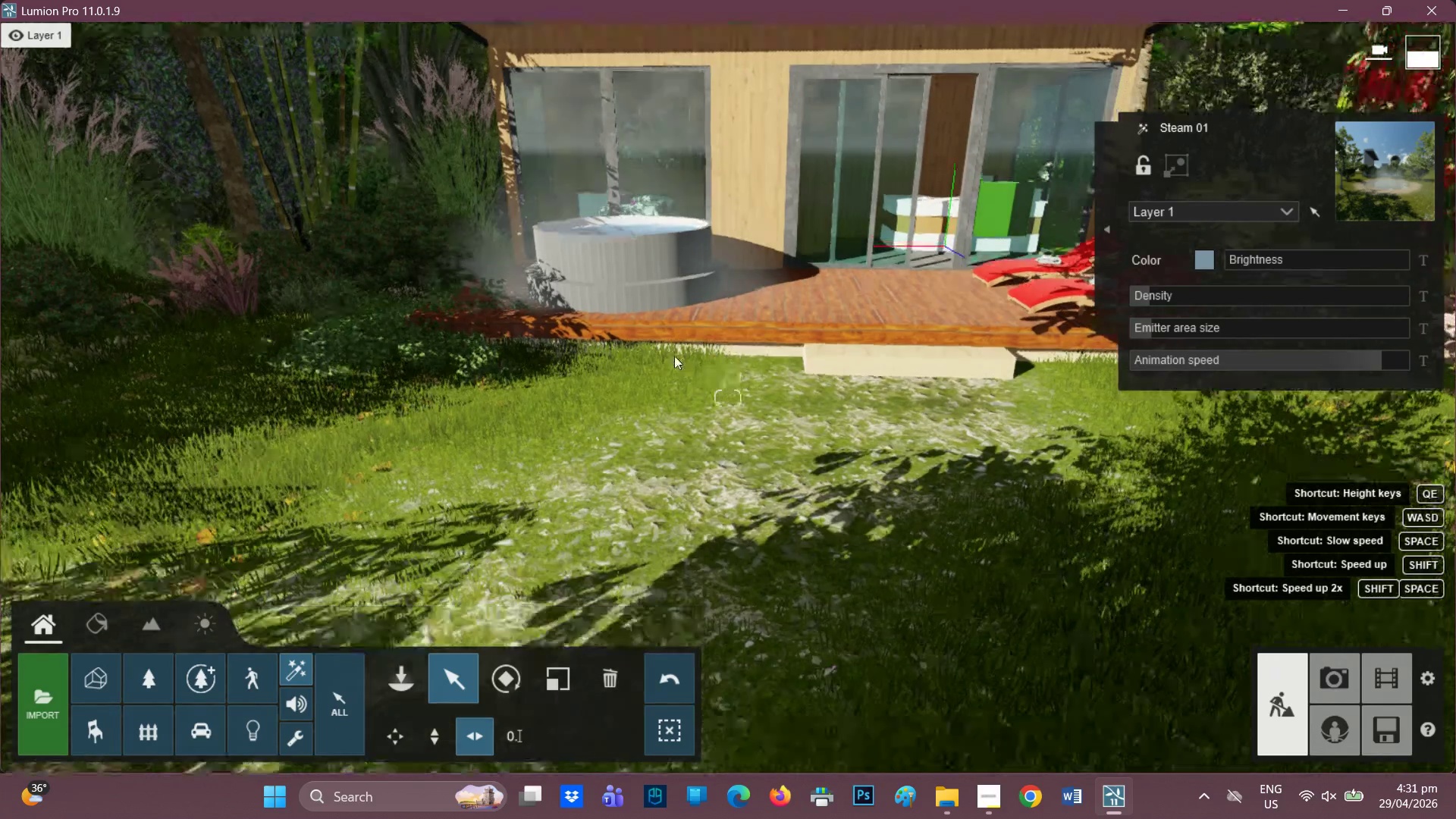 
scroll: coordinate [655, 308], scroll_direction: up, amount: 2.0
 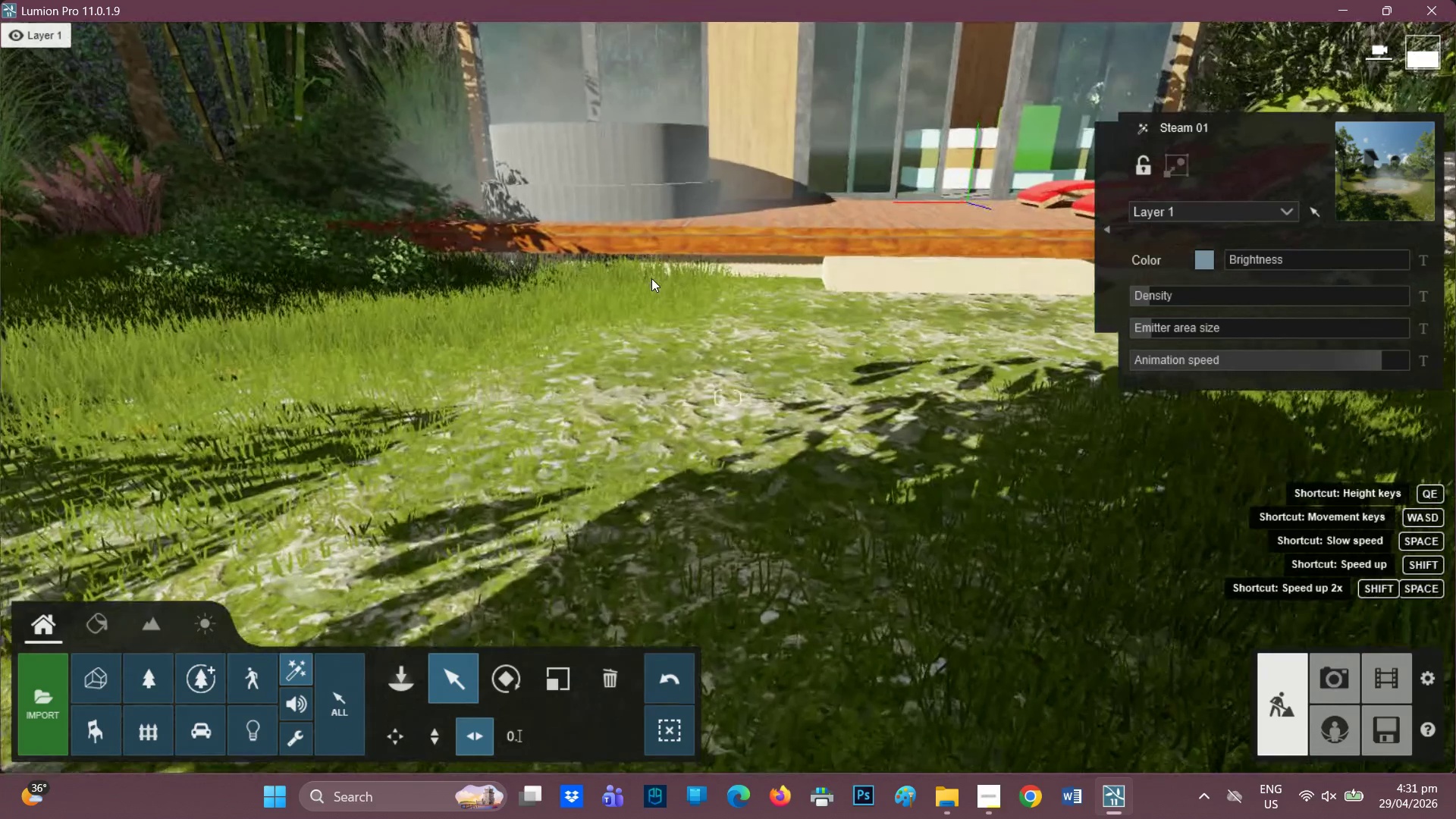 
key(Q)
 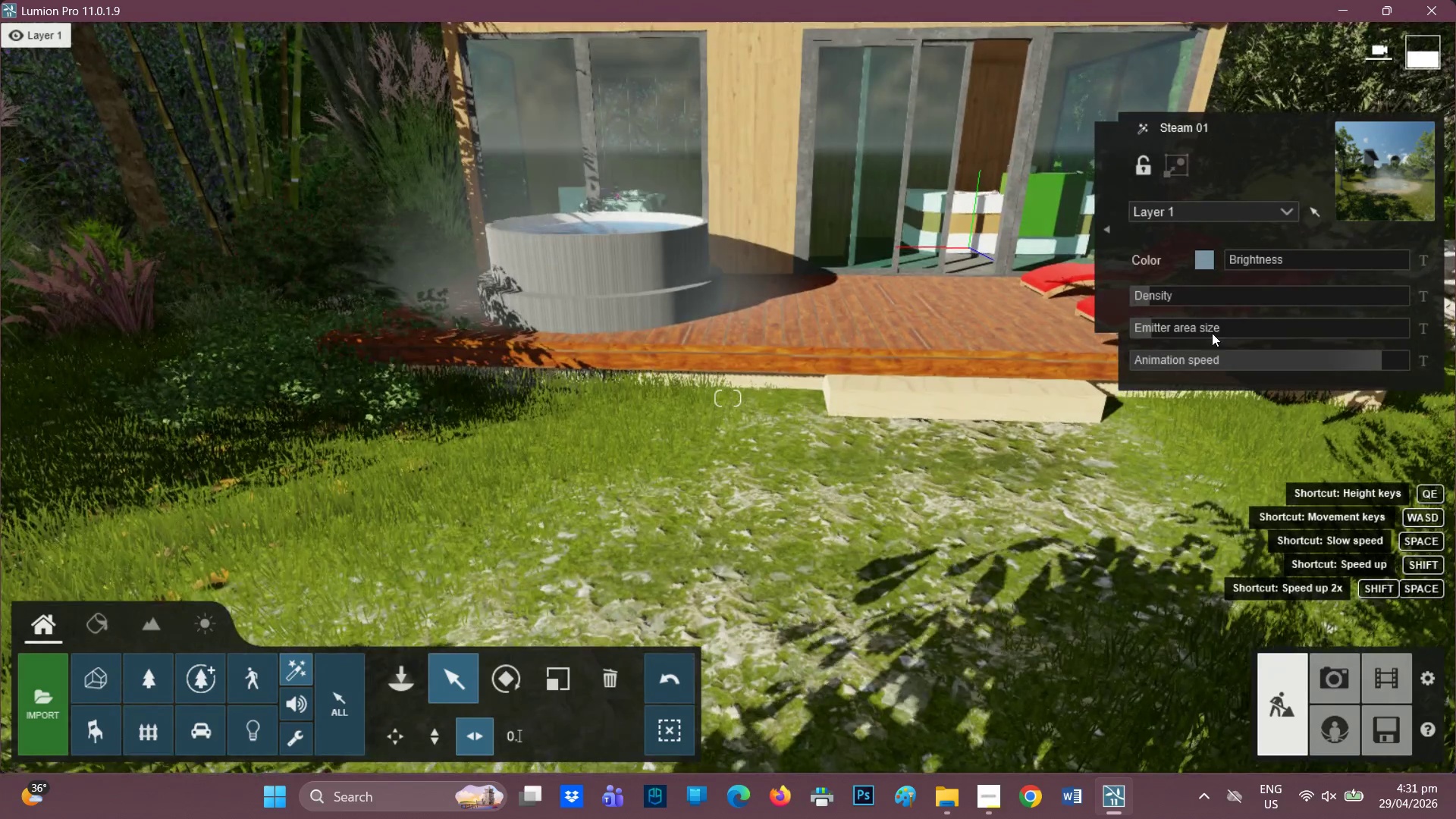 
left_click([1212, 366])
 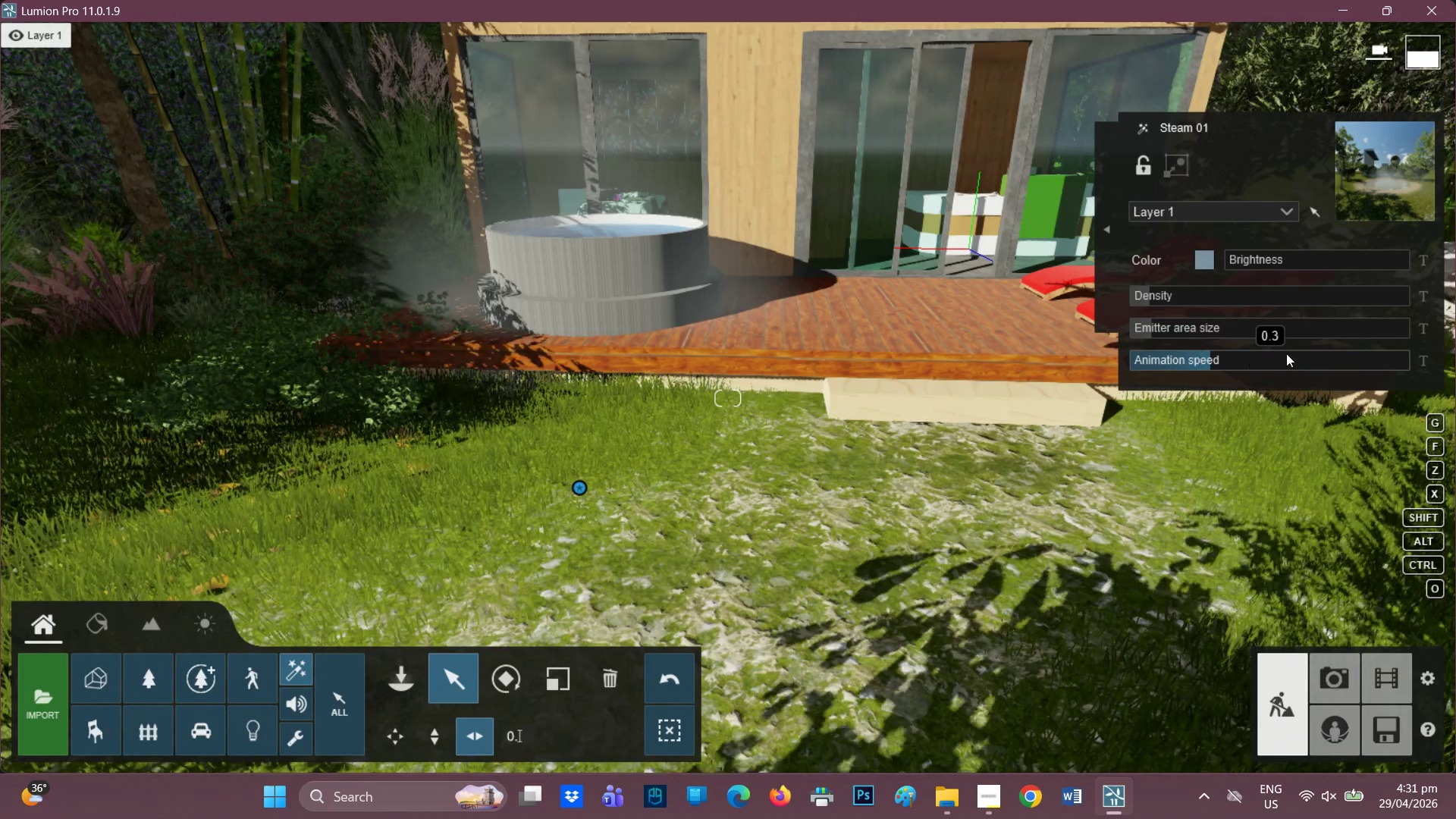 
left_click([1304, 364])
 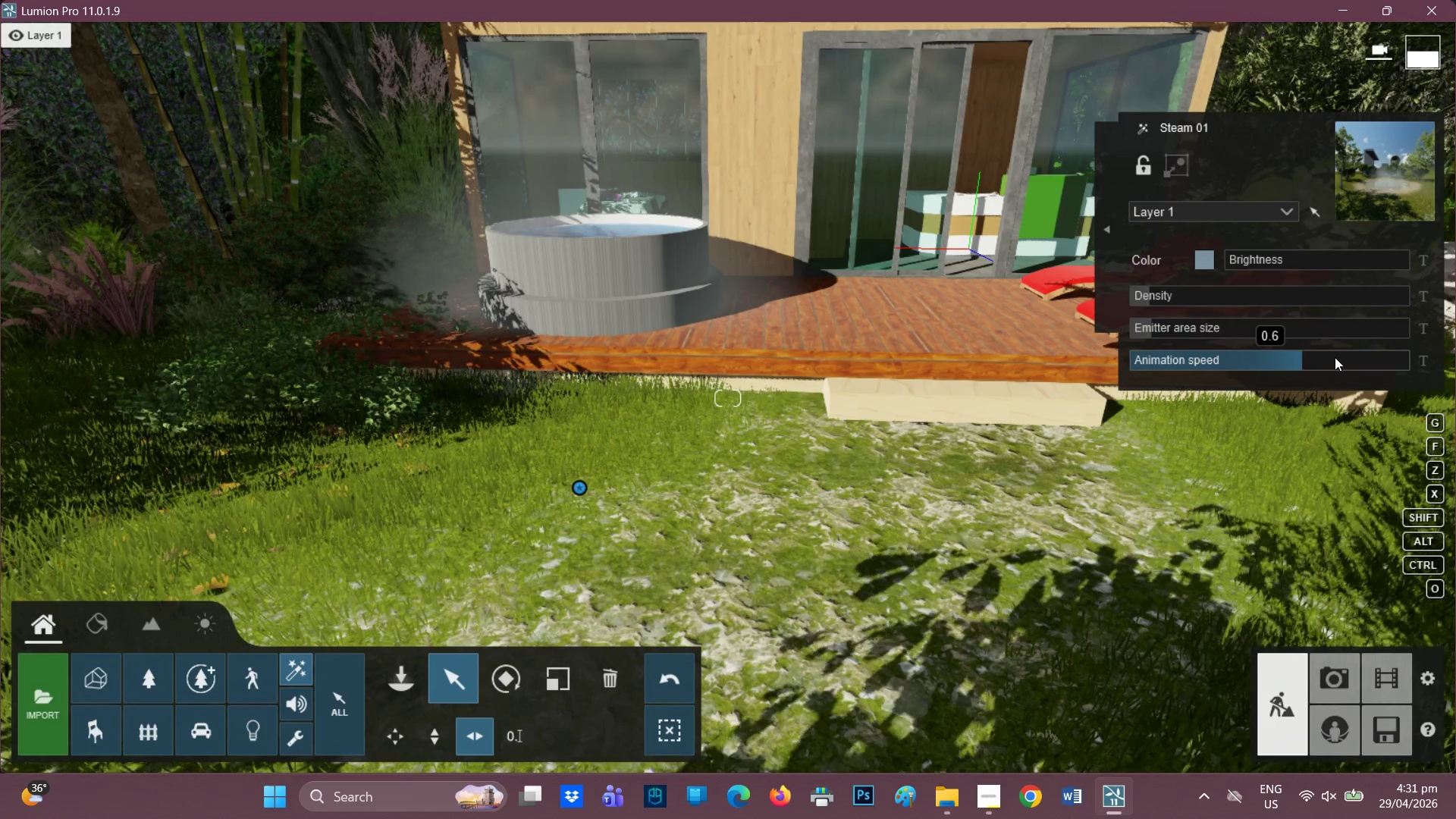 
left_click([1335, 357])
 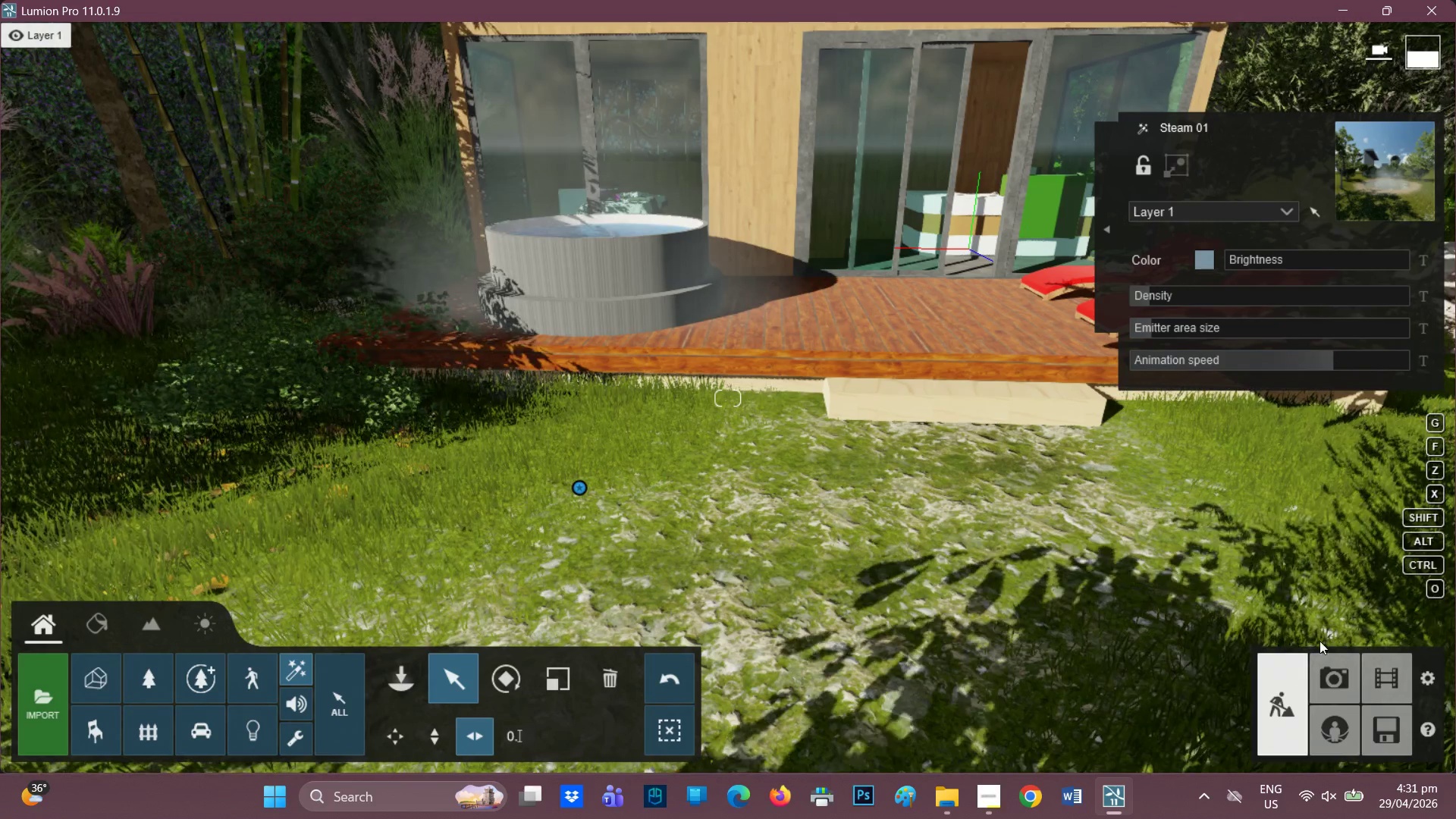 
left_click([1346, 673])
 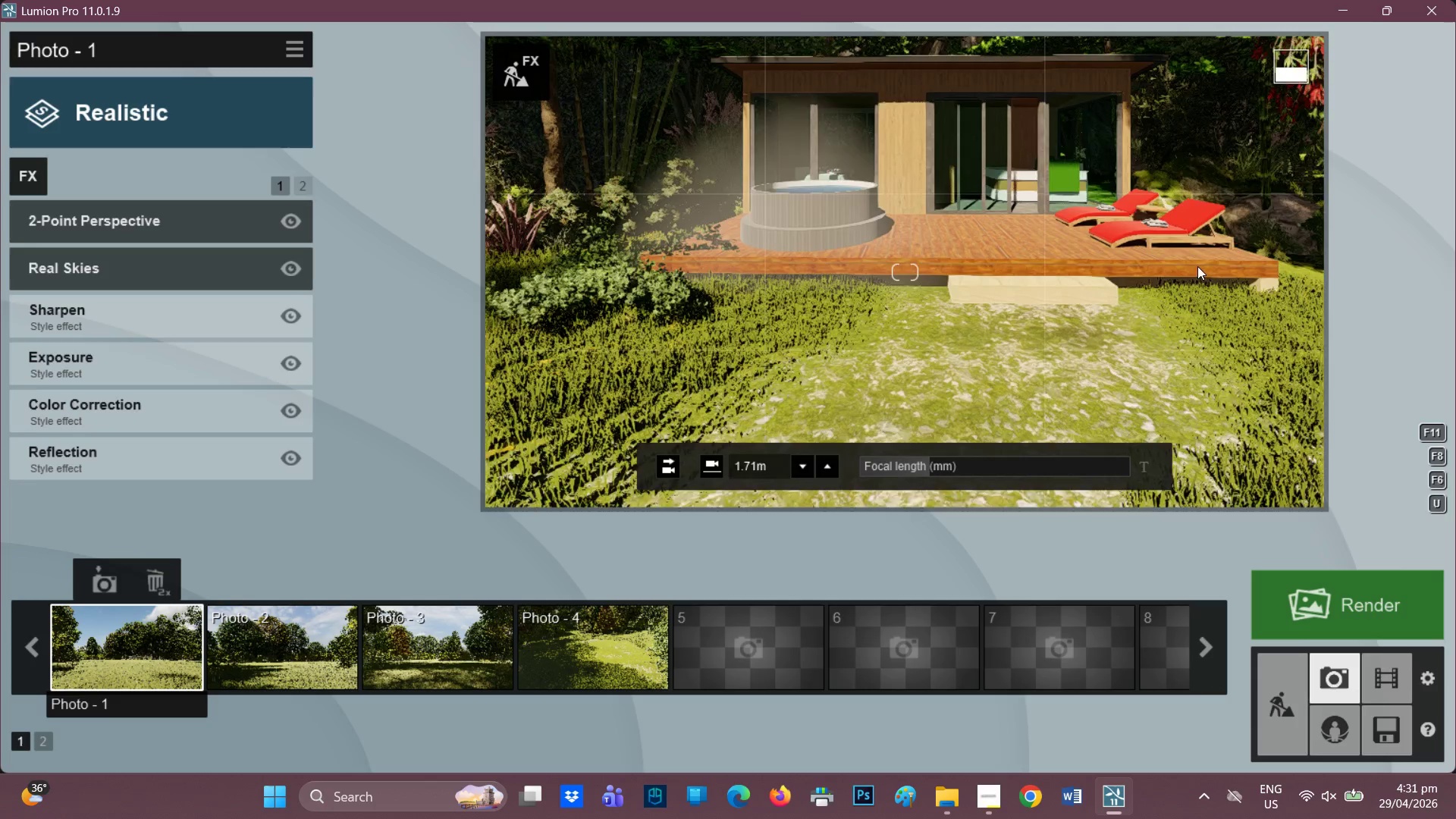 
wait(6.16)
 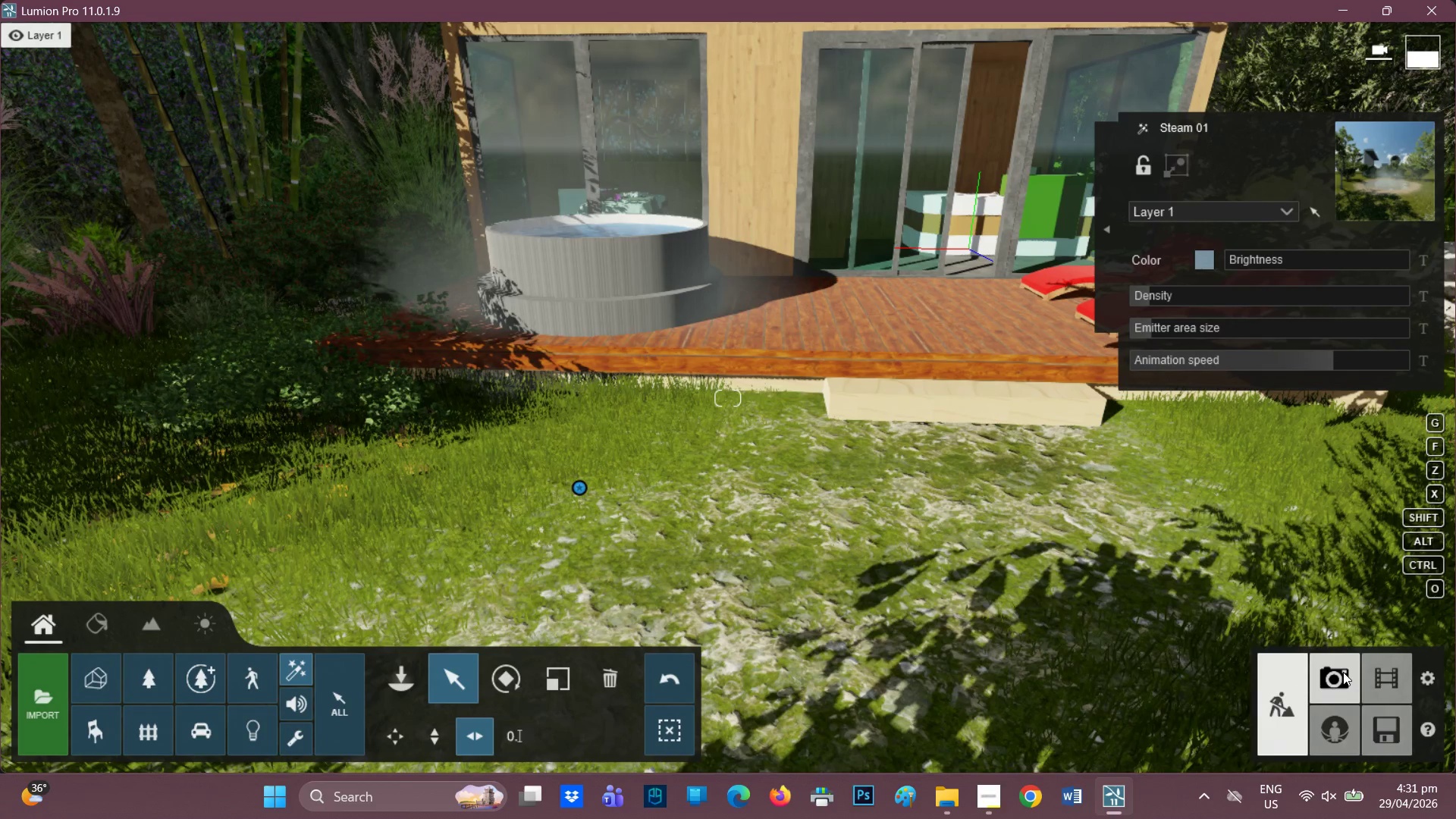 
scroll: coordinate [1175, 272], scroll_direction: up, amount: 1.0
 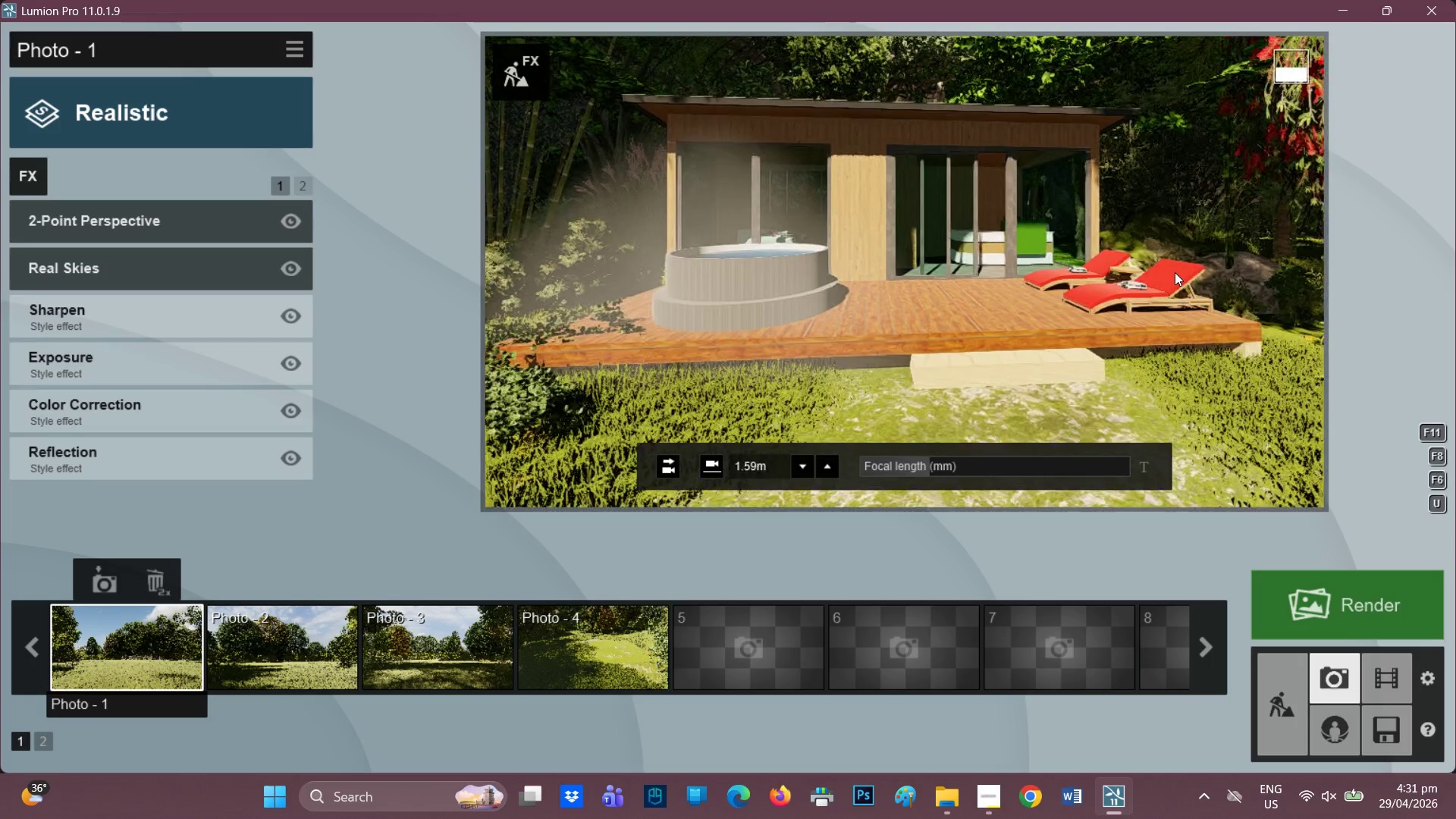 
key(Q)
 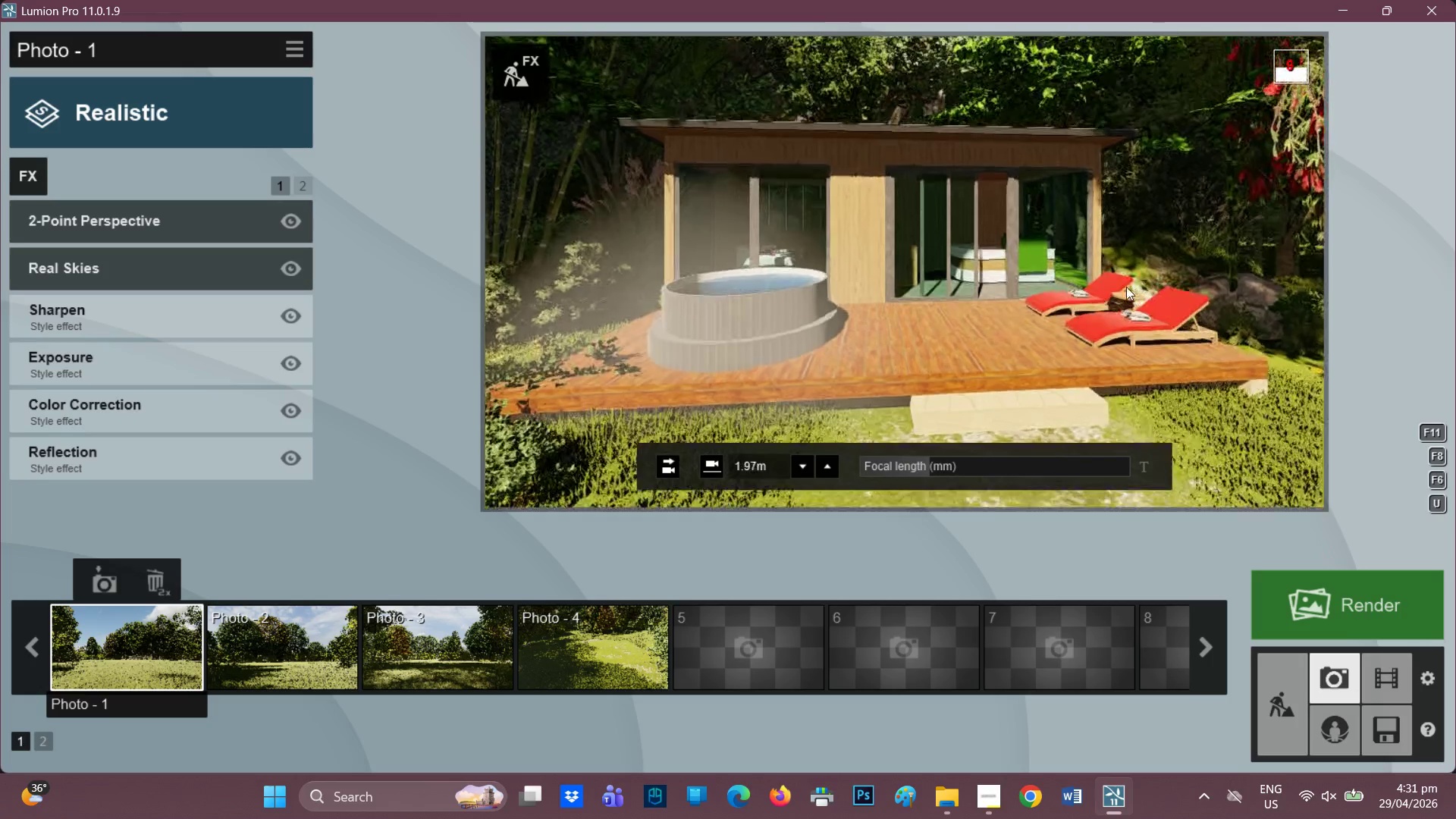 
key(Q)
 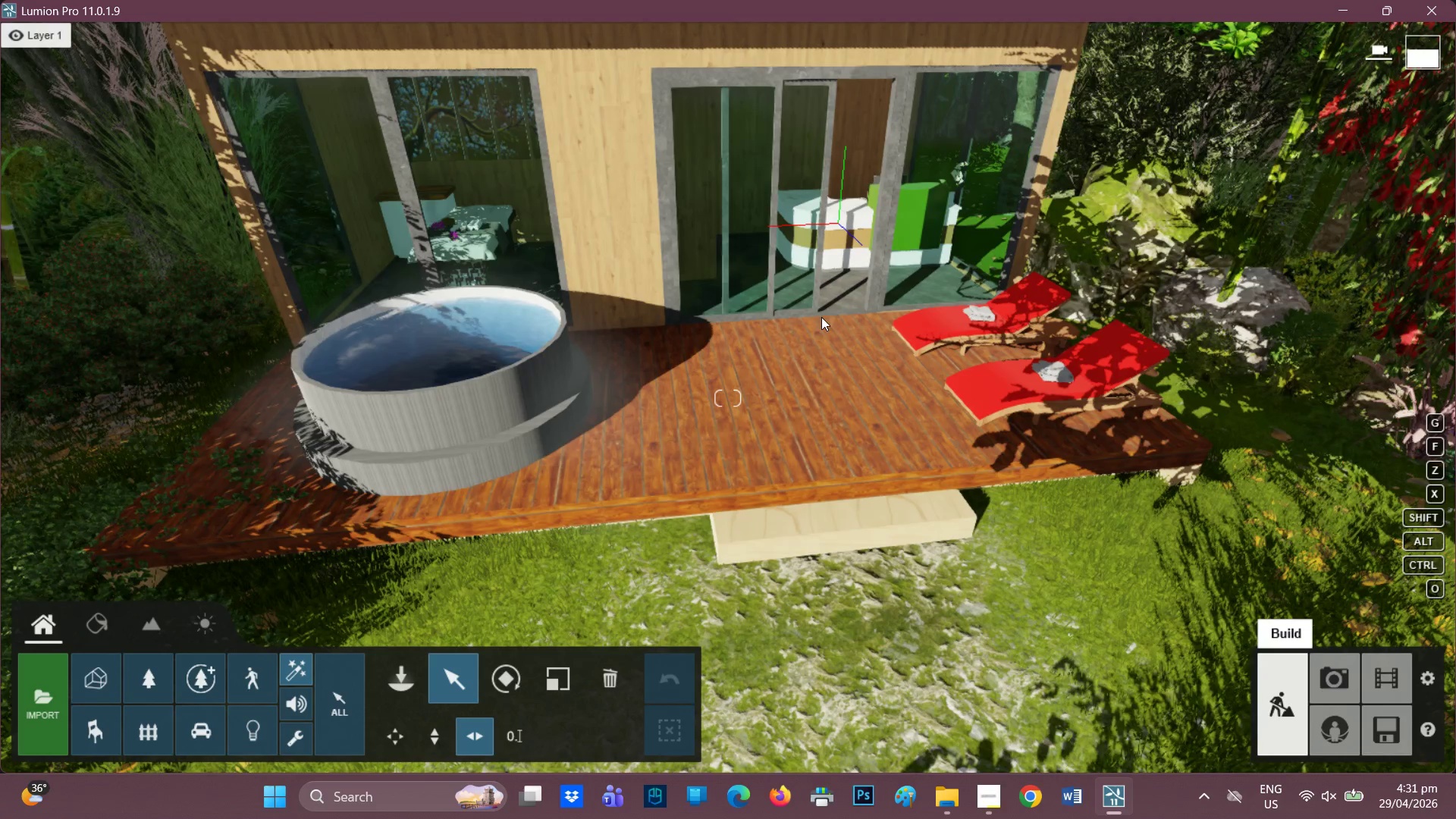 
wait(5.31)
 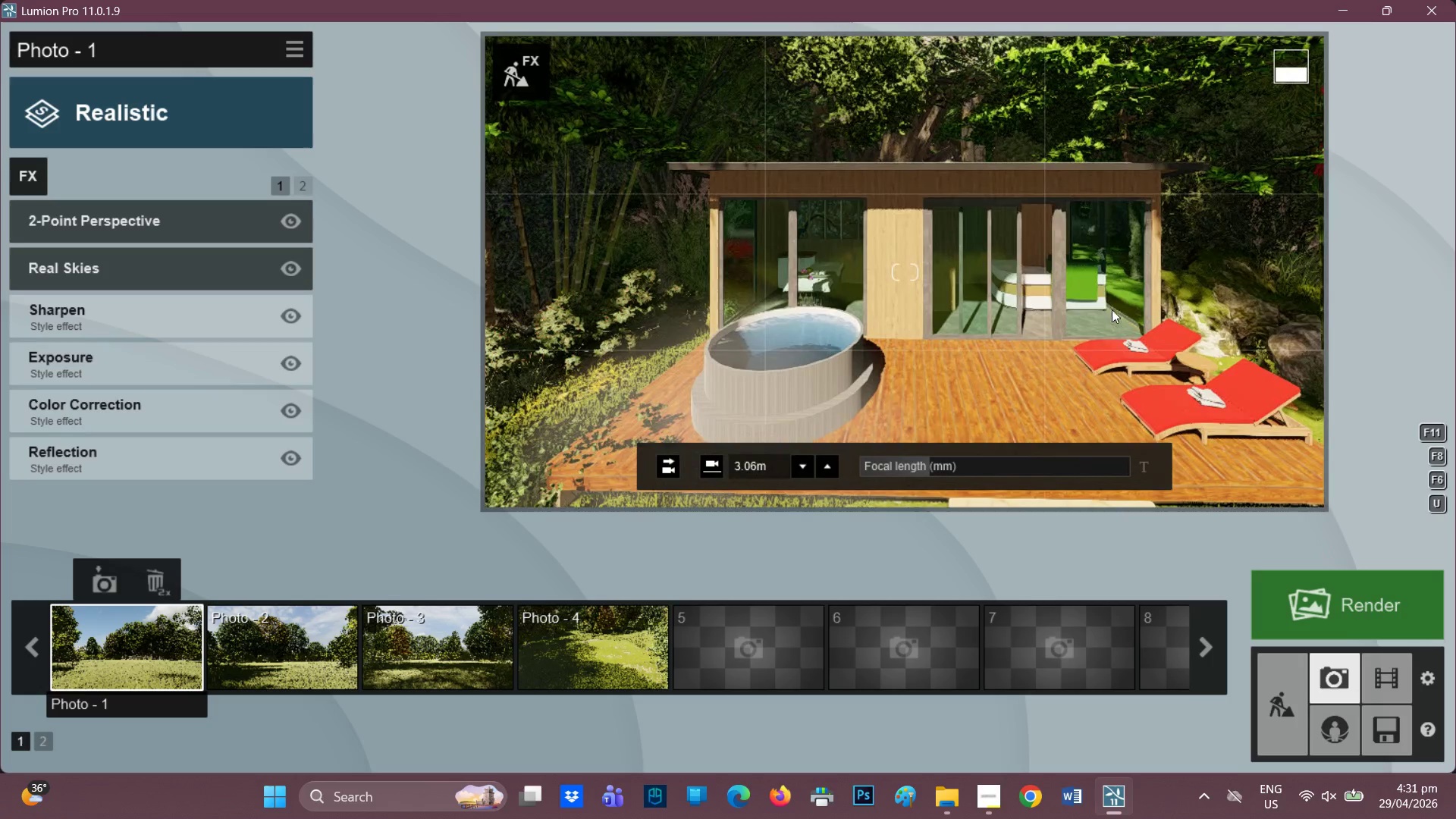 
left_click([576, 677])
 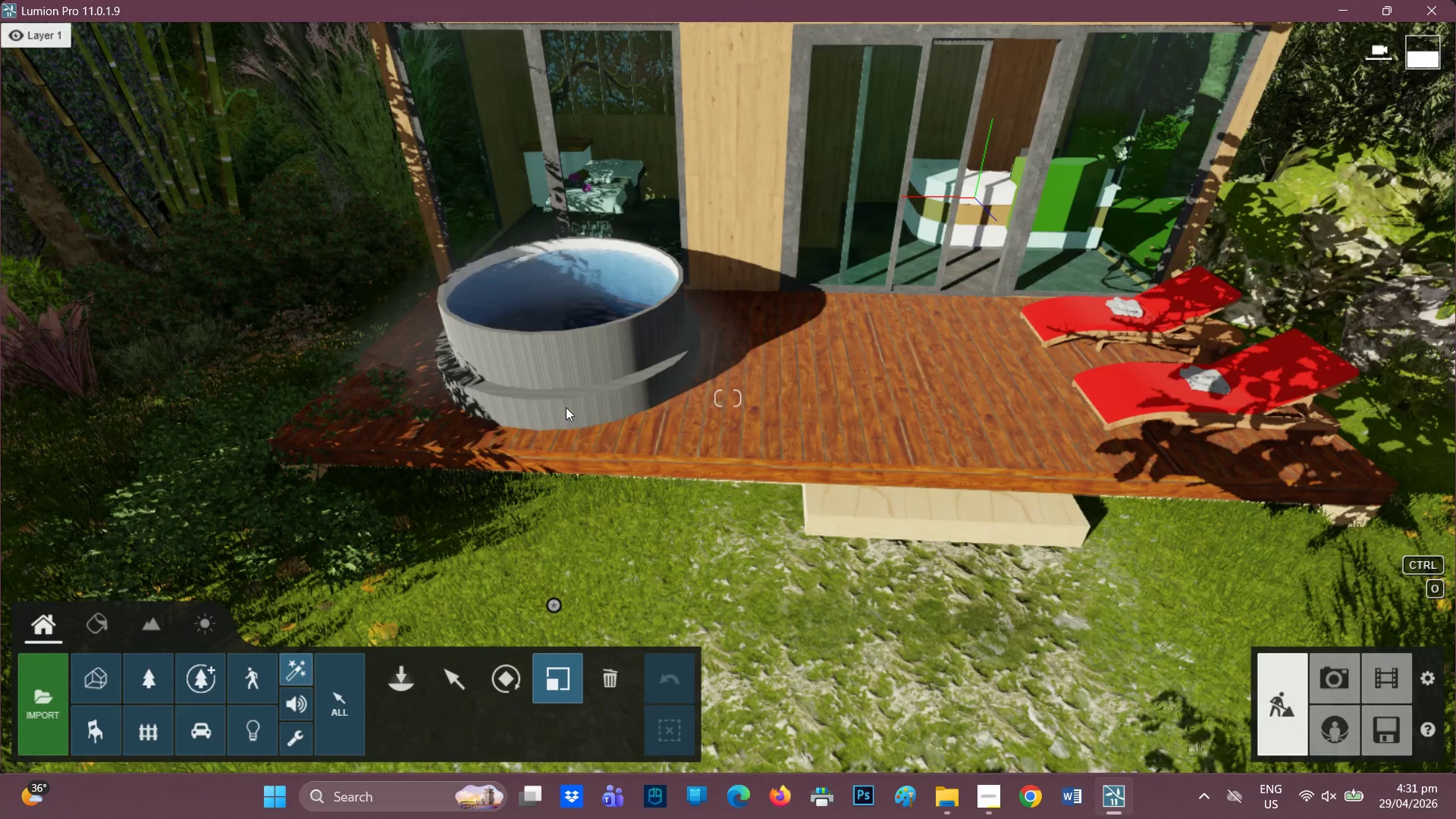 
wait(11.2)
 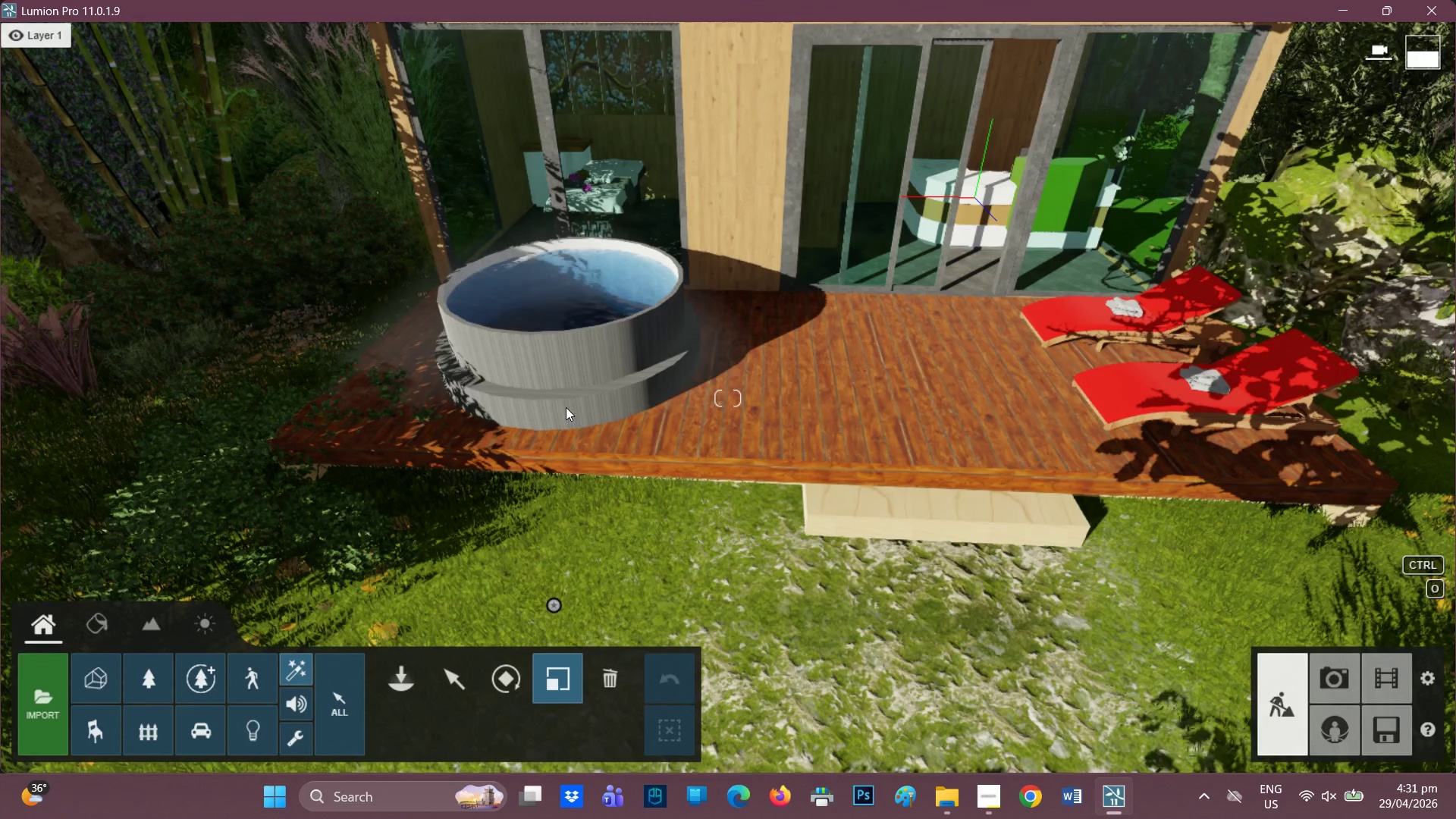 
left_click_drag(start_coordinate=[554, 598], to_coordinate=[547, 631])
 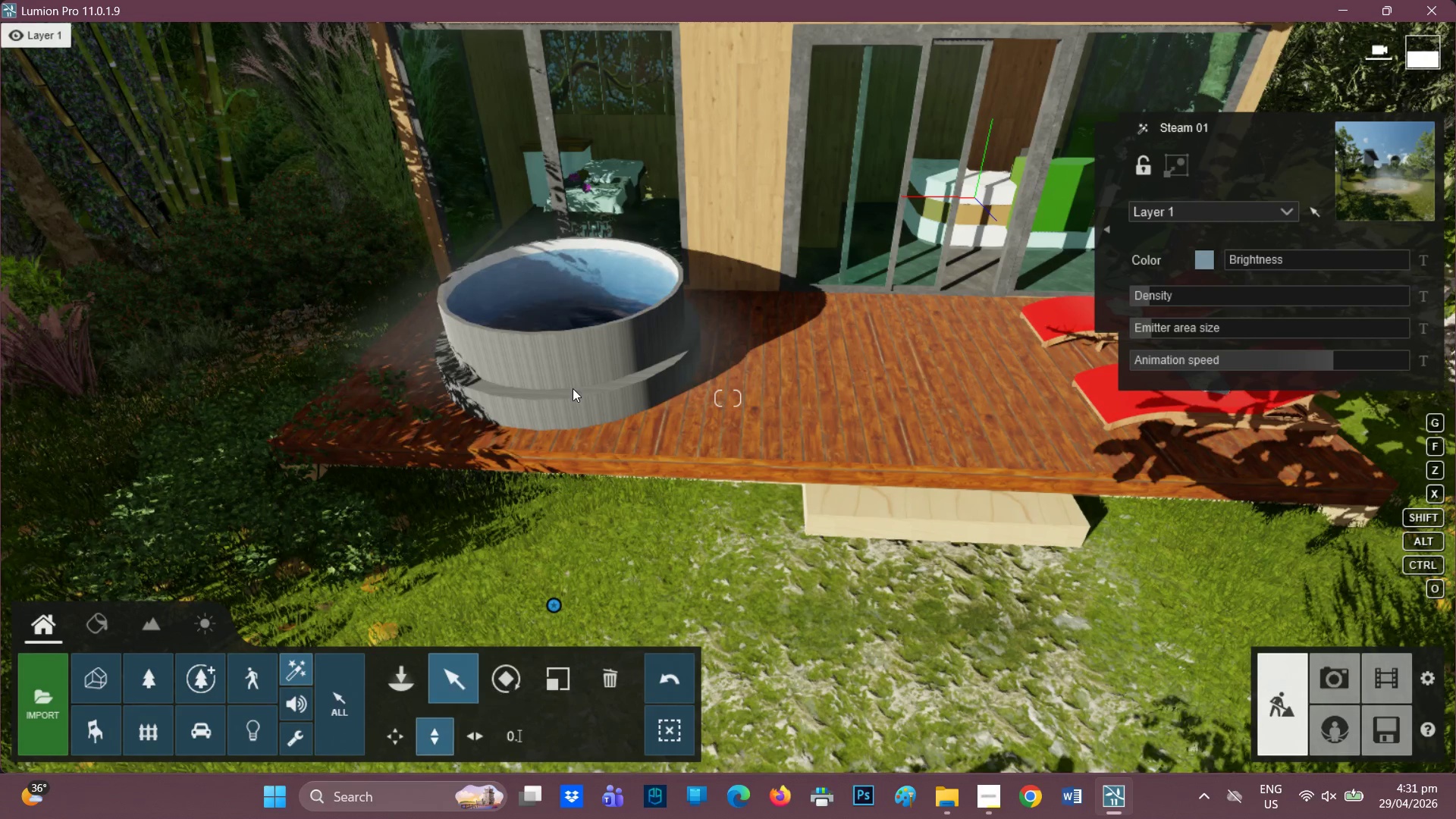 
left_click_drag(start_coordinate=[556, 601], to_coordinate=[553, 633])
 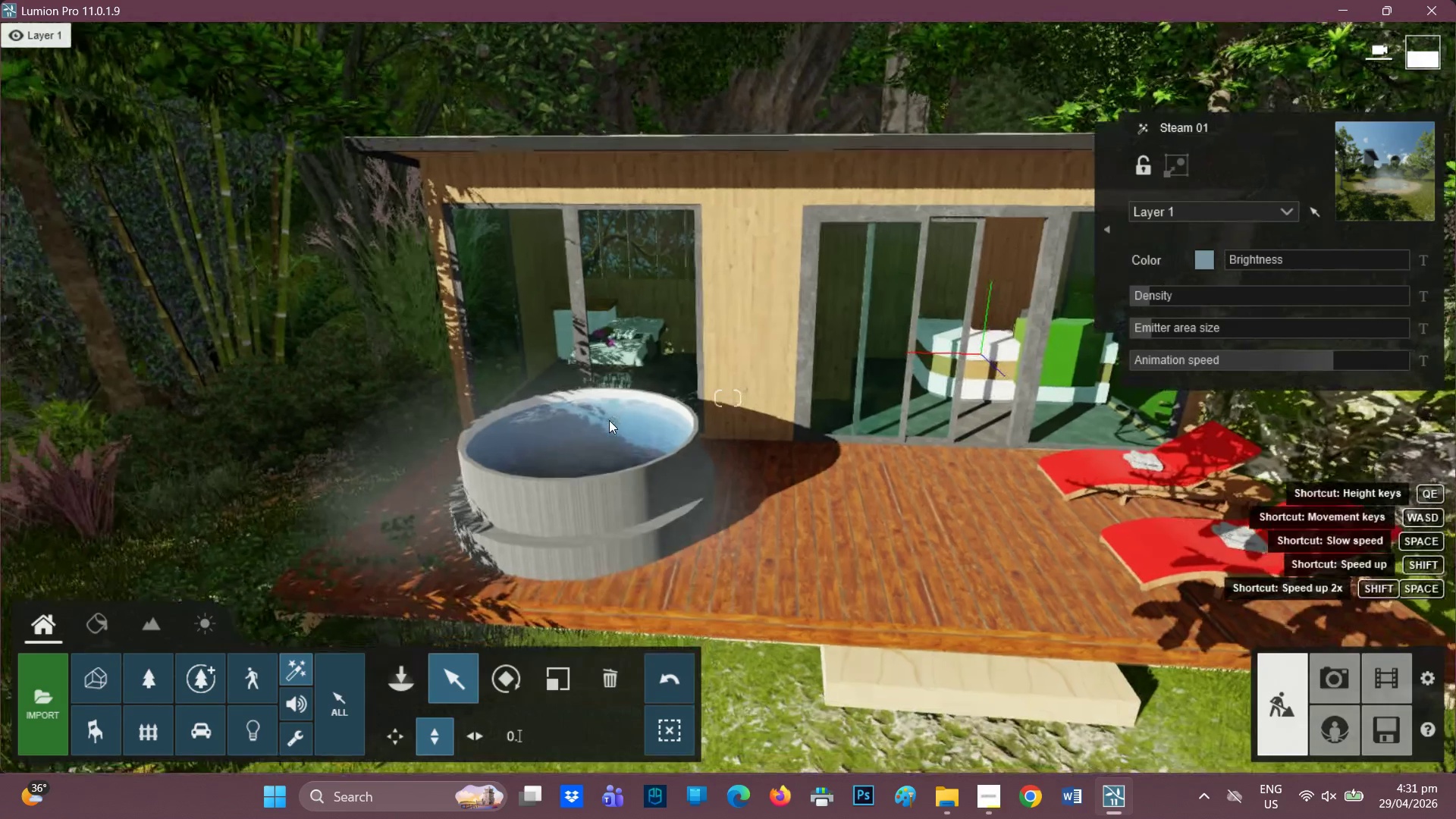 
type(QE)
 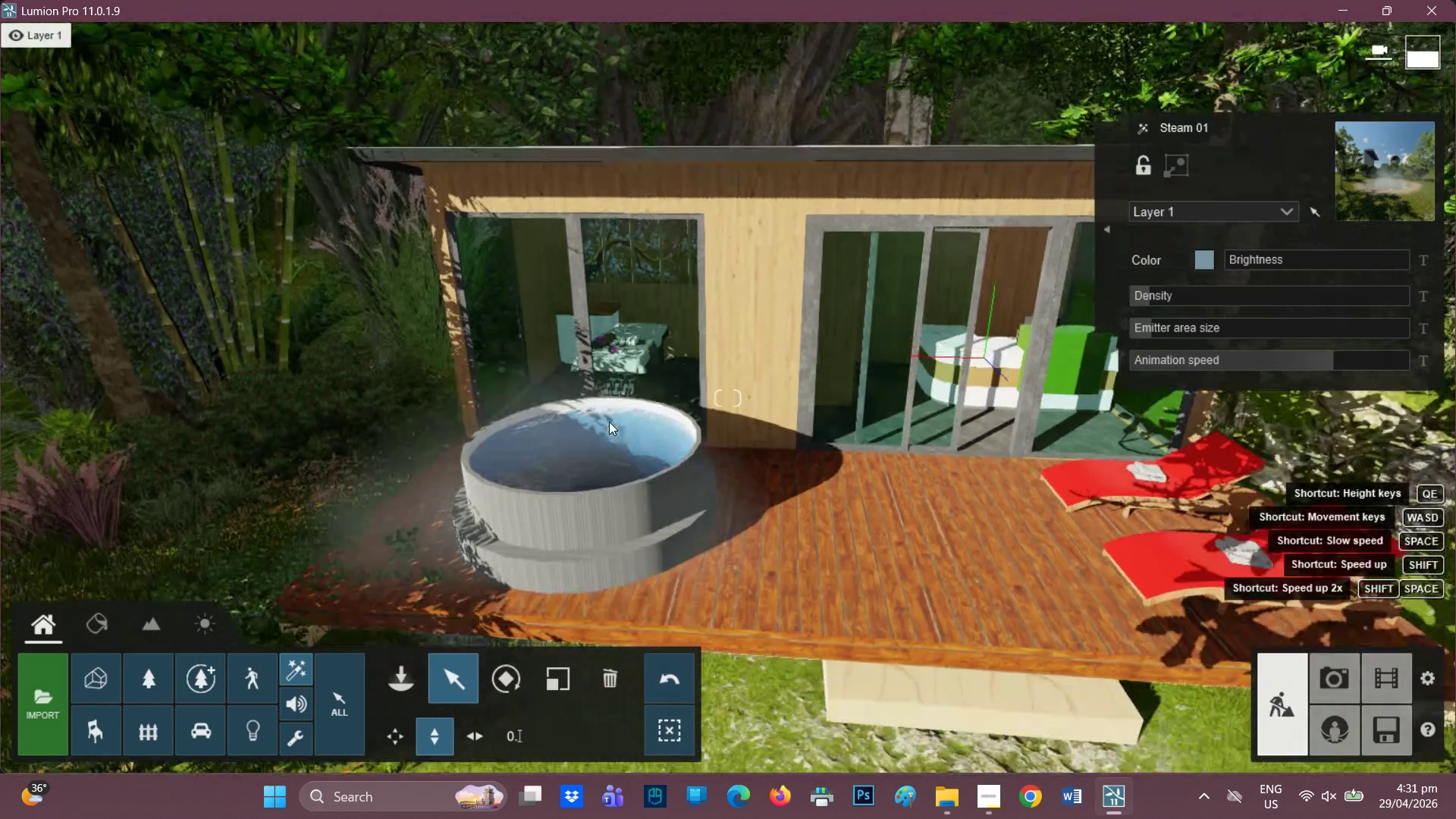 
hold_key(key=E, duration=0.33)
 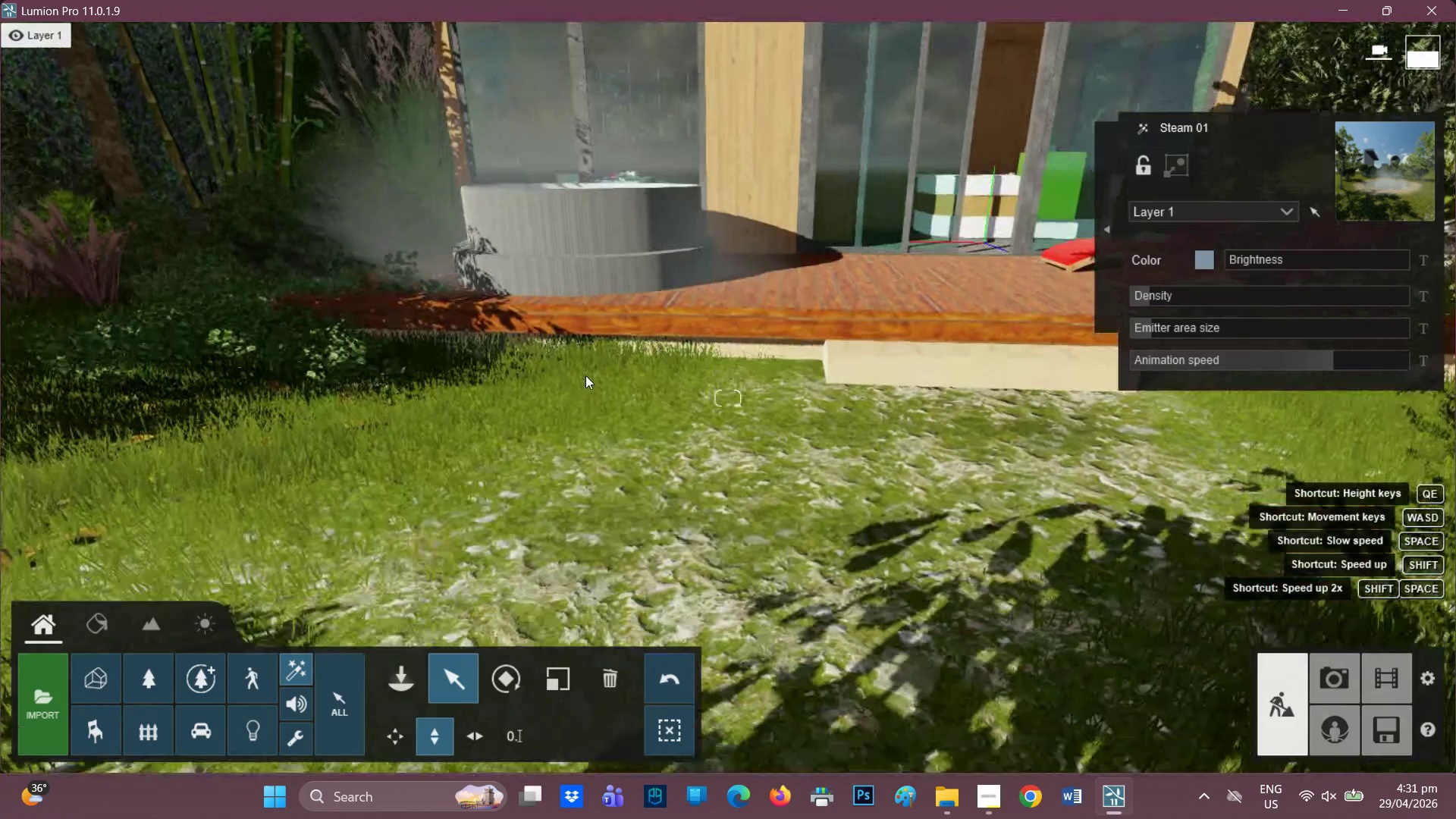 
key(Q)
 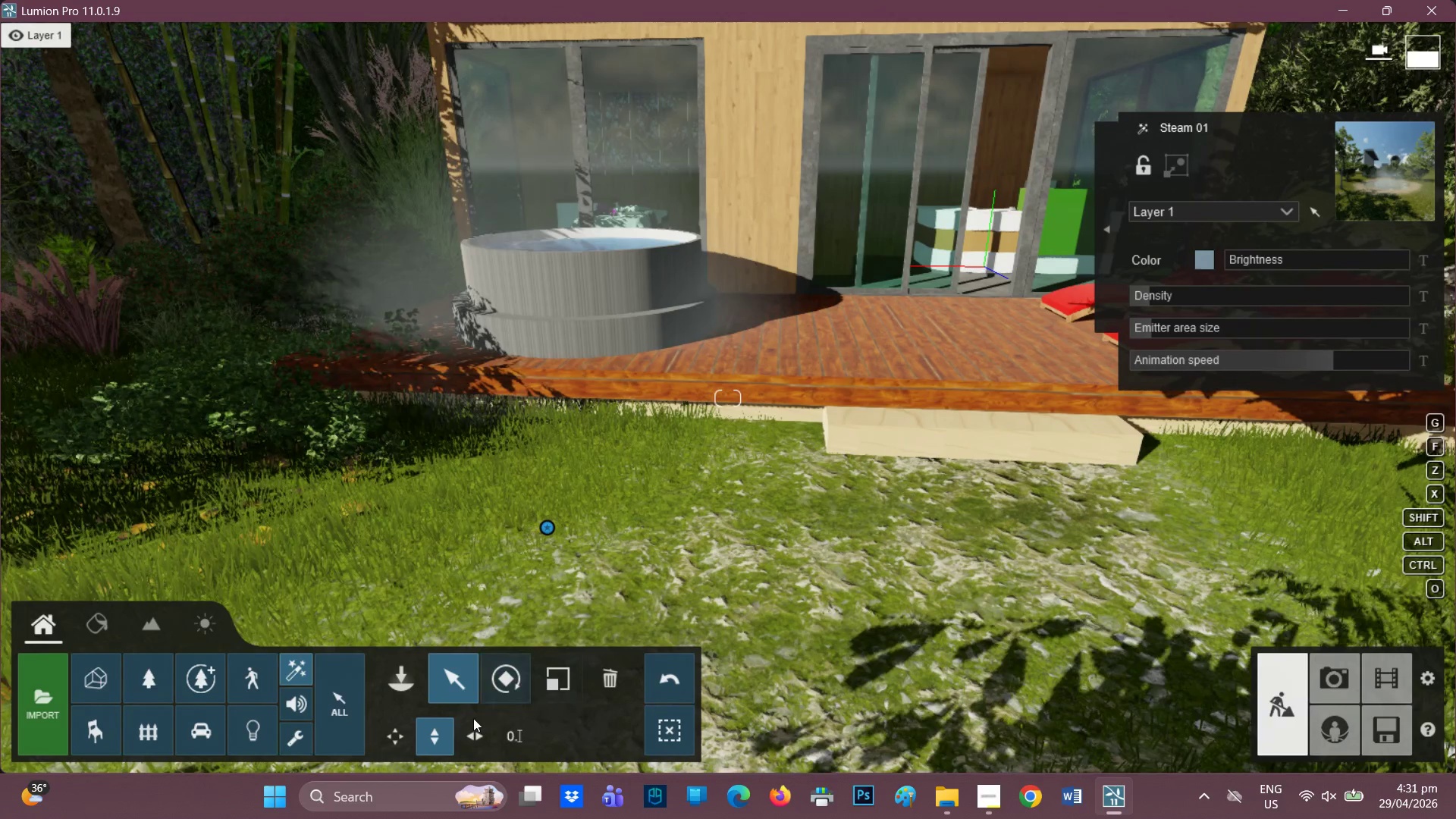 
left_click_drag(start_coordinate=[548, 528], to_coordinate=[548, 567])
 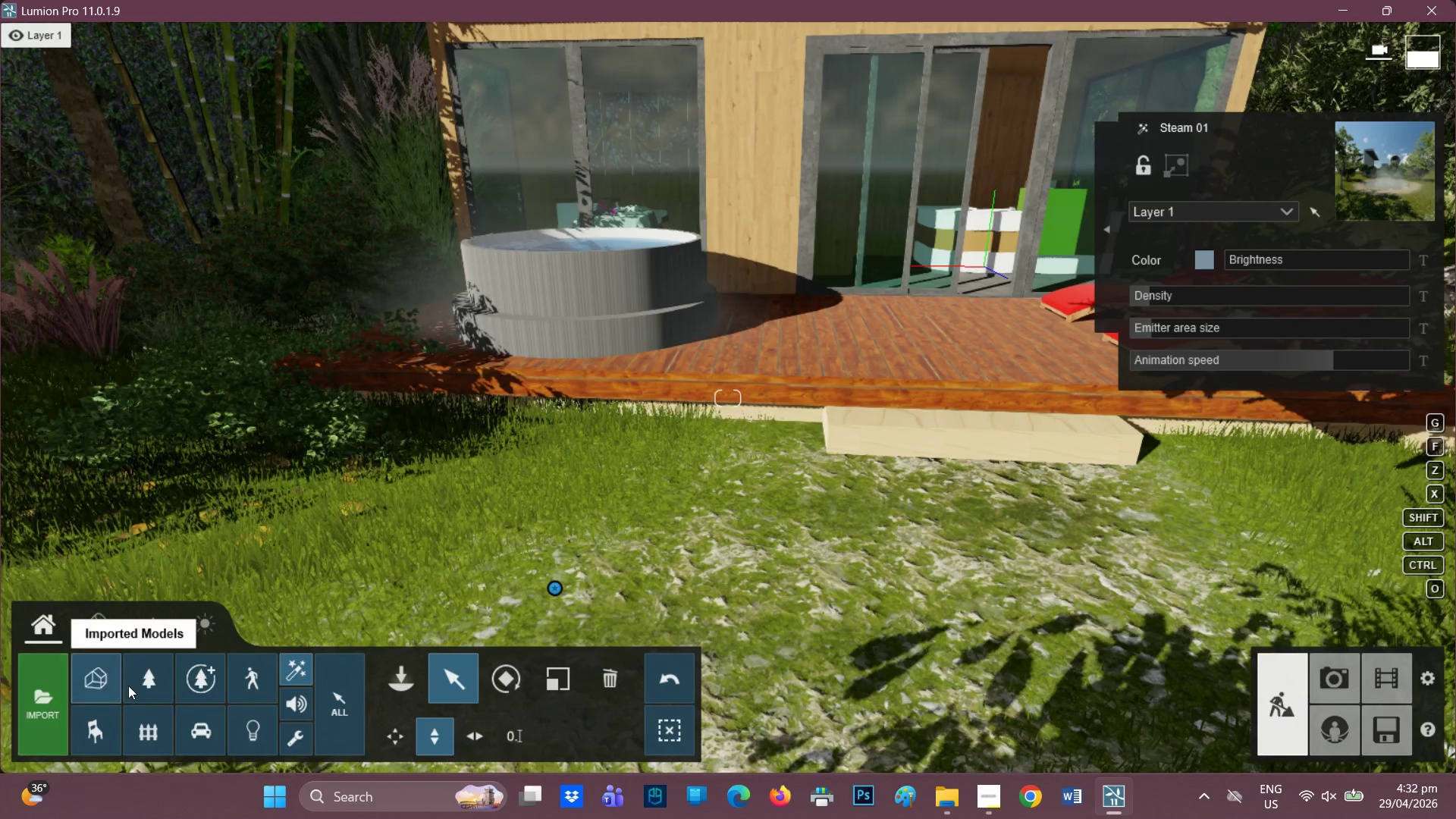 
left_click([402, 679])
 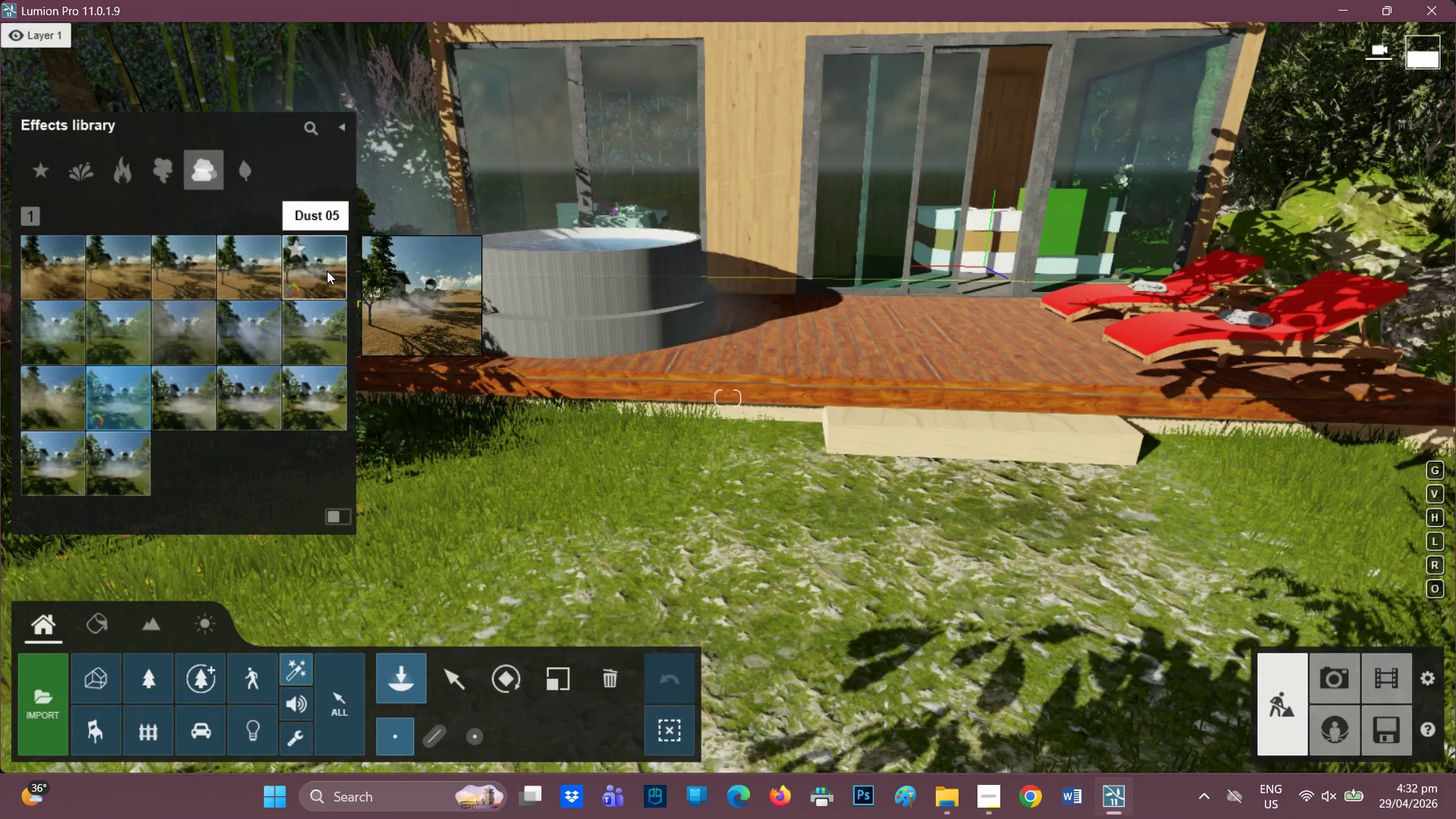 
left_click([328, 271])
 